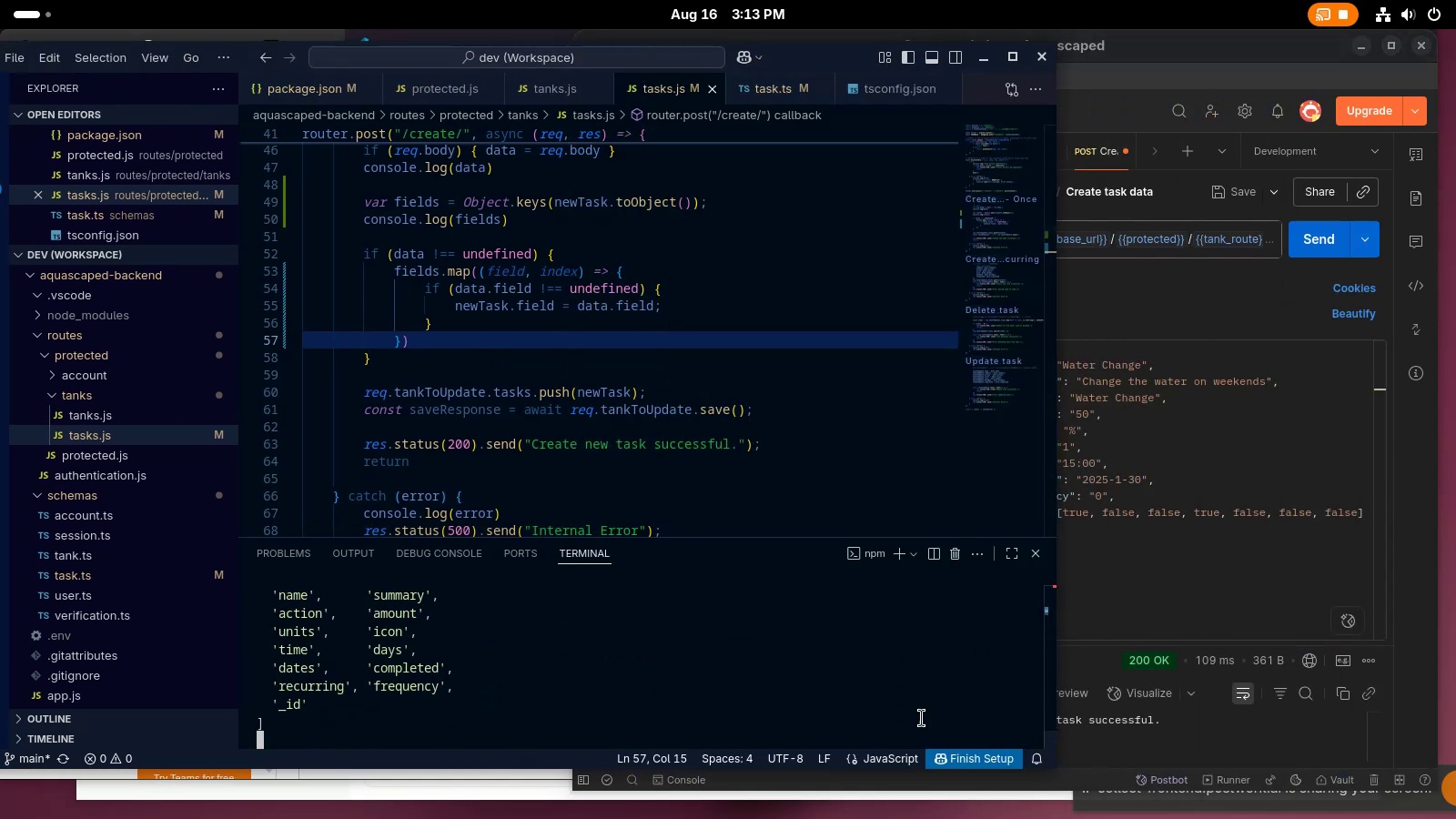 
scroll: coordinate [891, 706], scroll_direction: up, amount: 6.0
 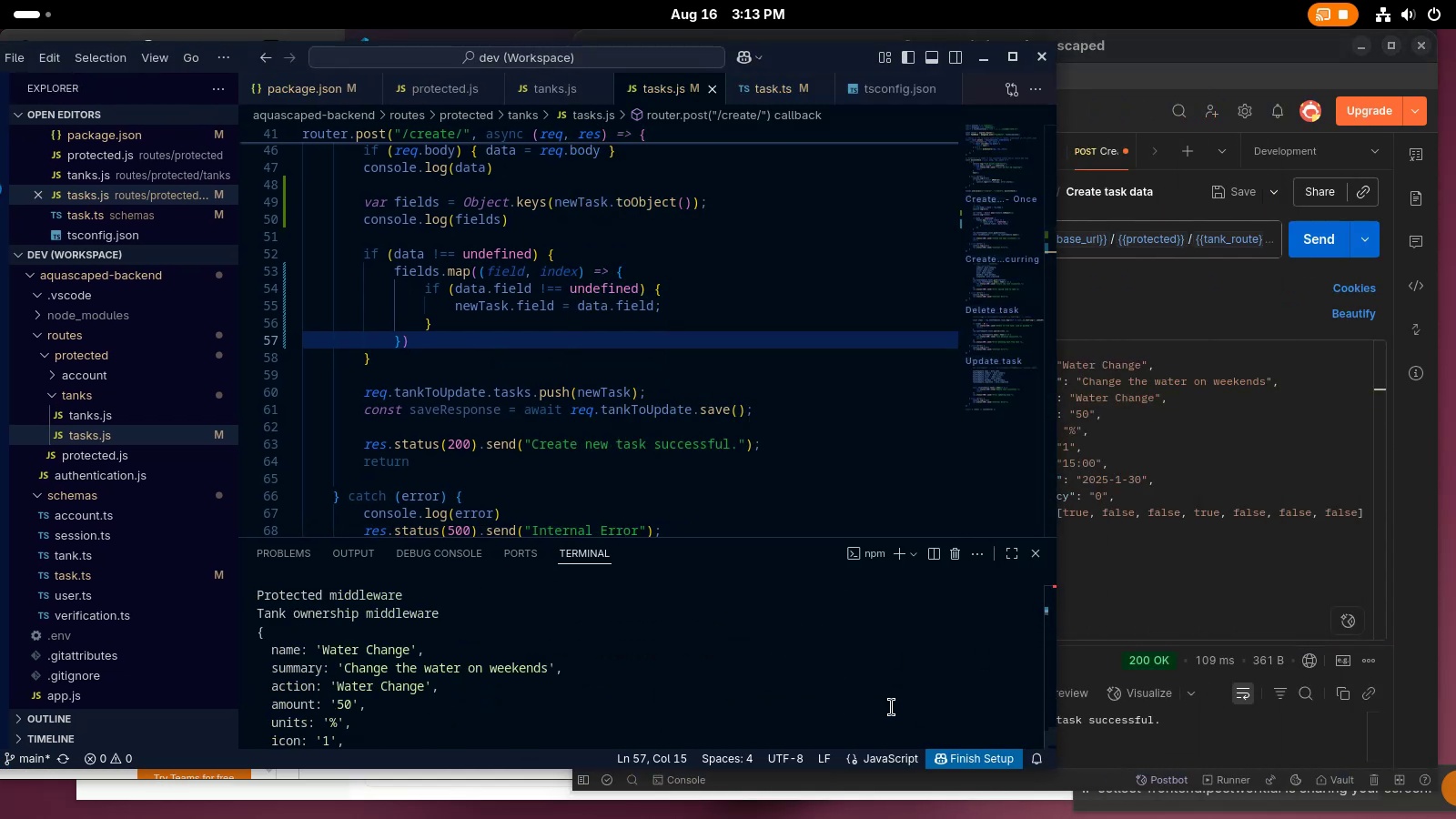 
scroll: coordinate [891, 706], scroll_direction: down, amount: 5.0
 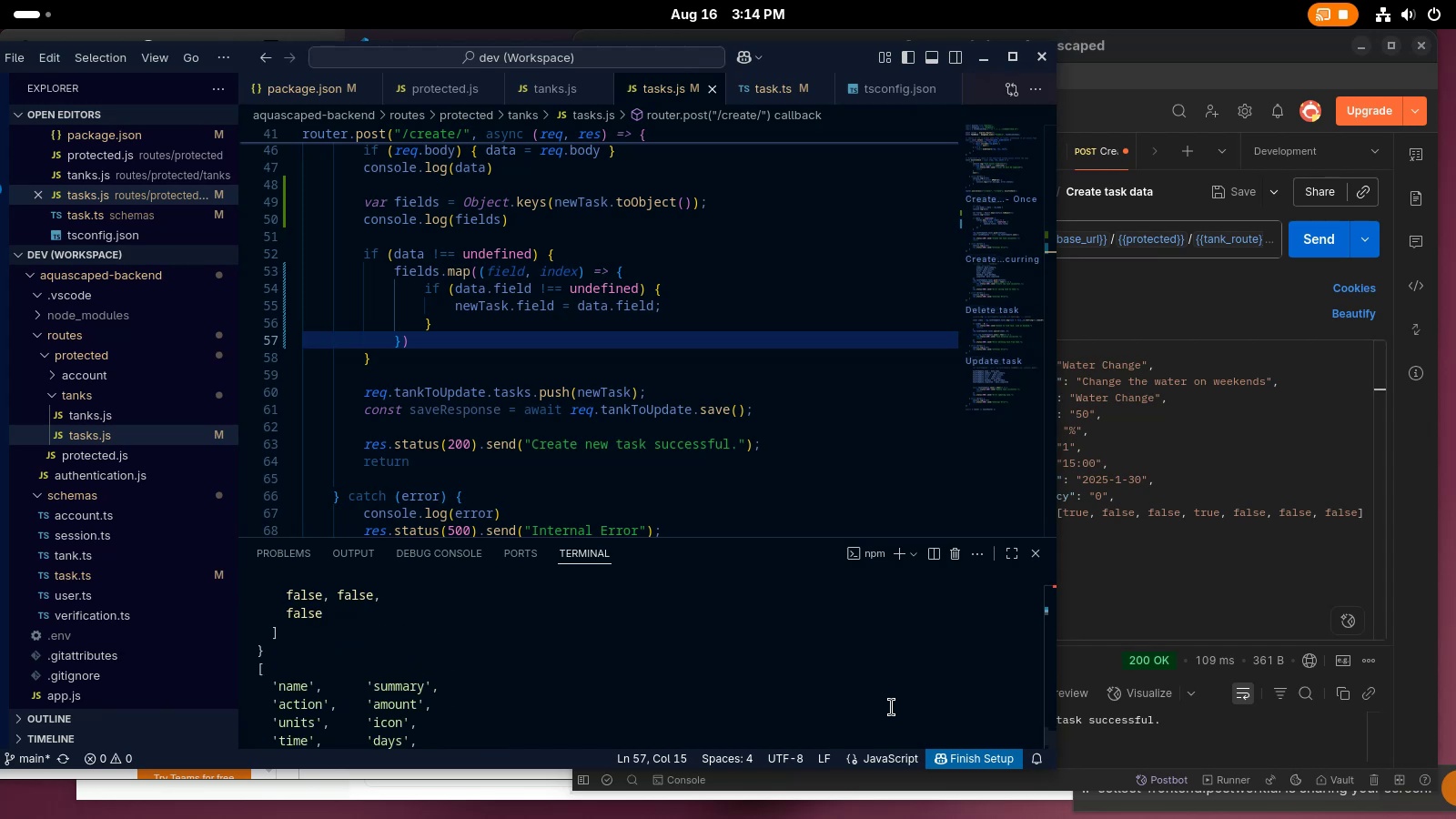 
wait(5.56)
 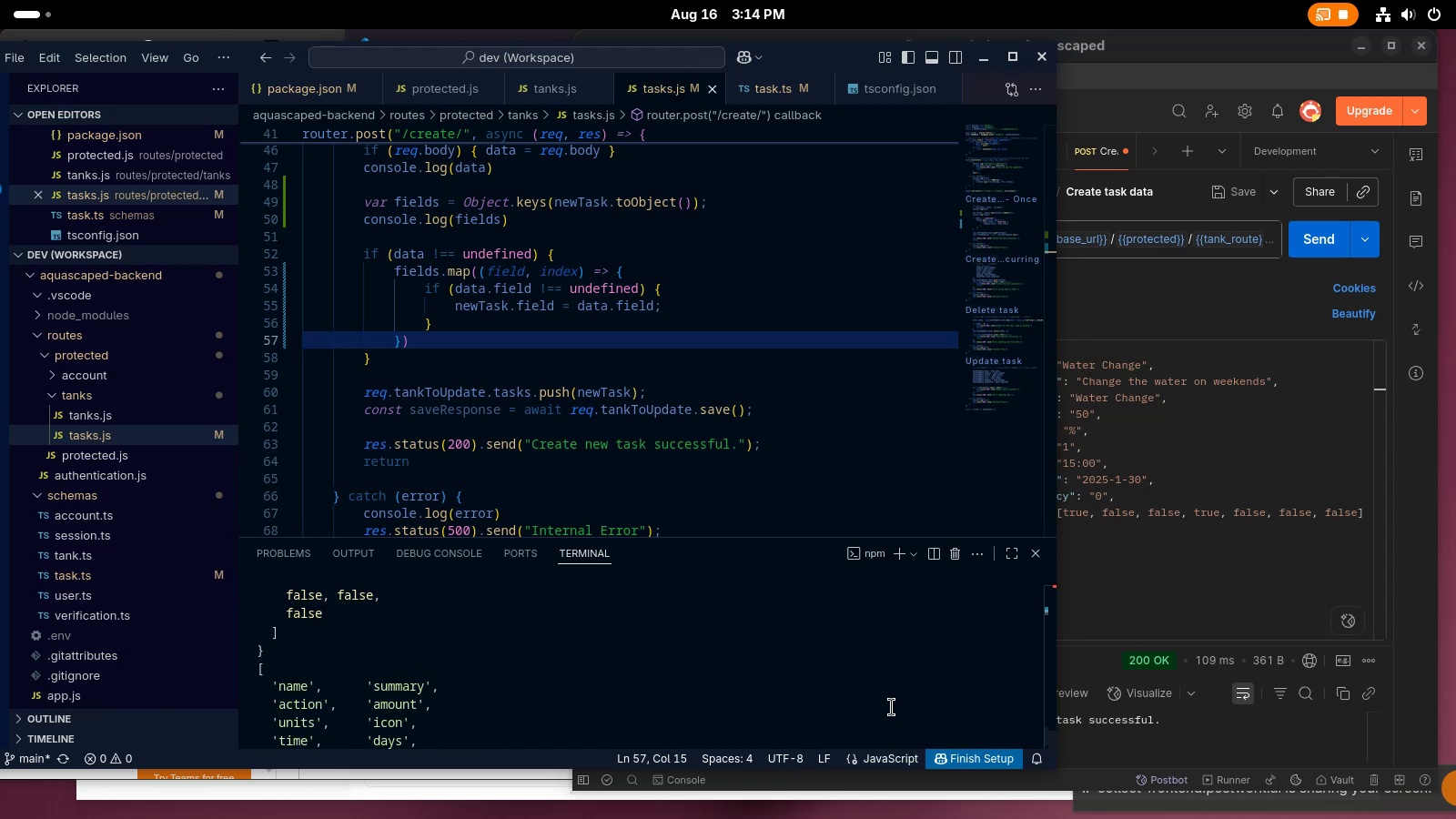 
scroll: coordinate [891, 706], scroll_direction: down, amount: 3.0
 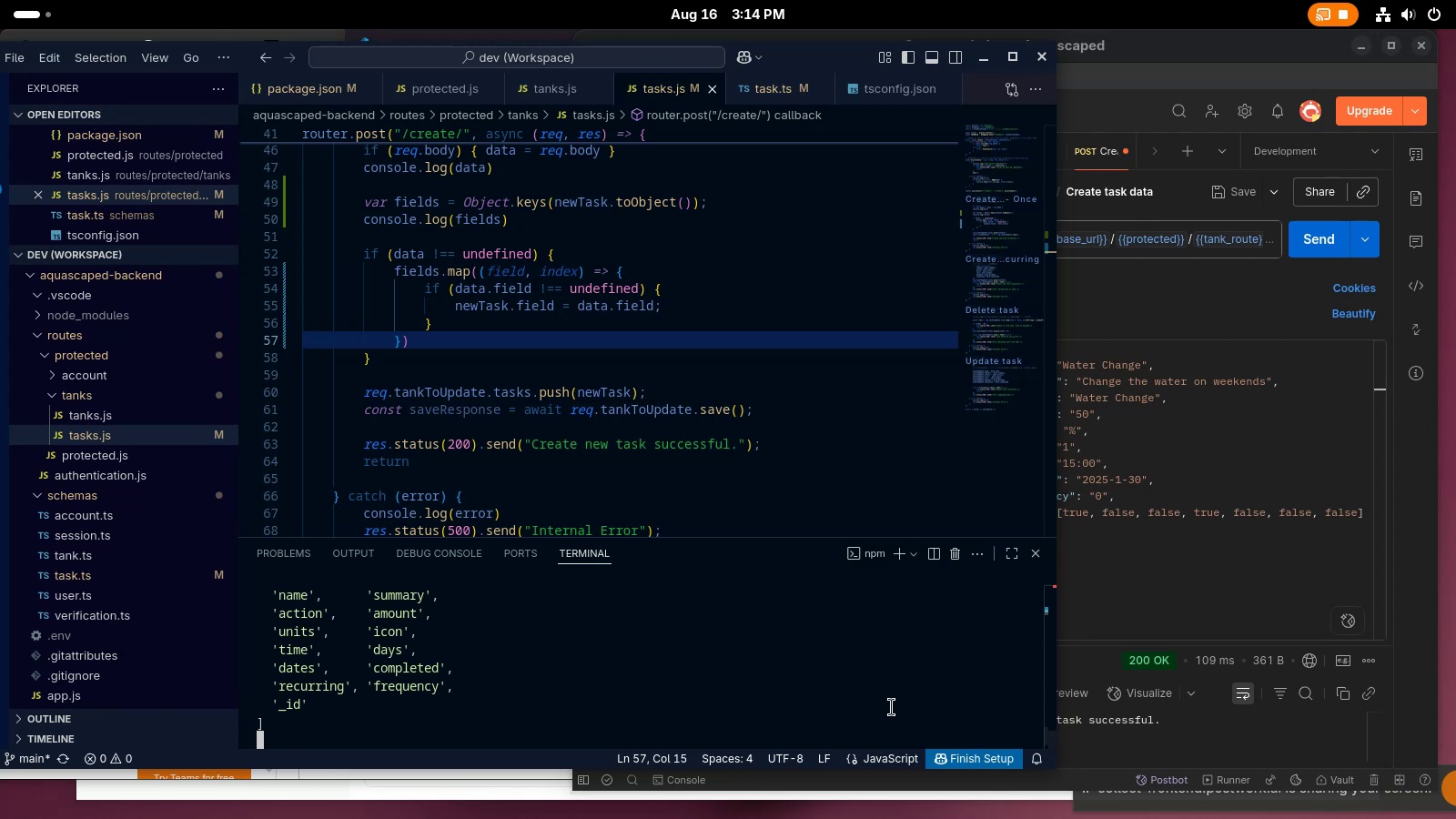 
scroll: coordinate [485, 359], scroll_direction: up, amount: 2.0
 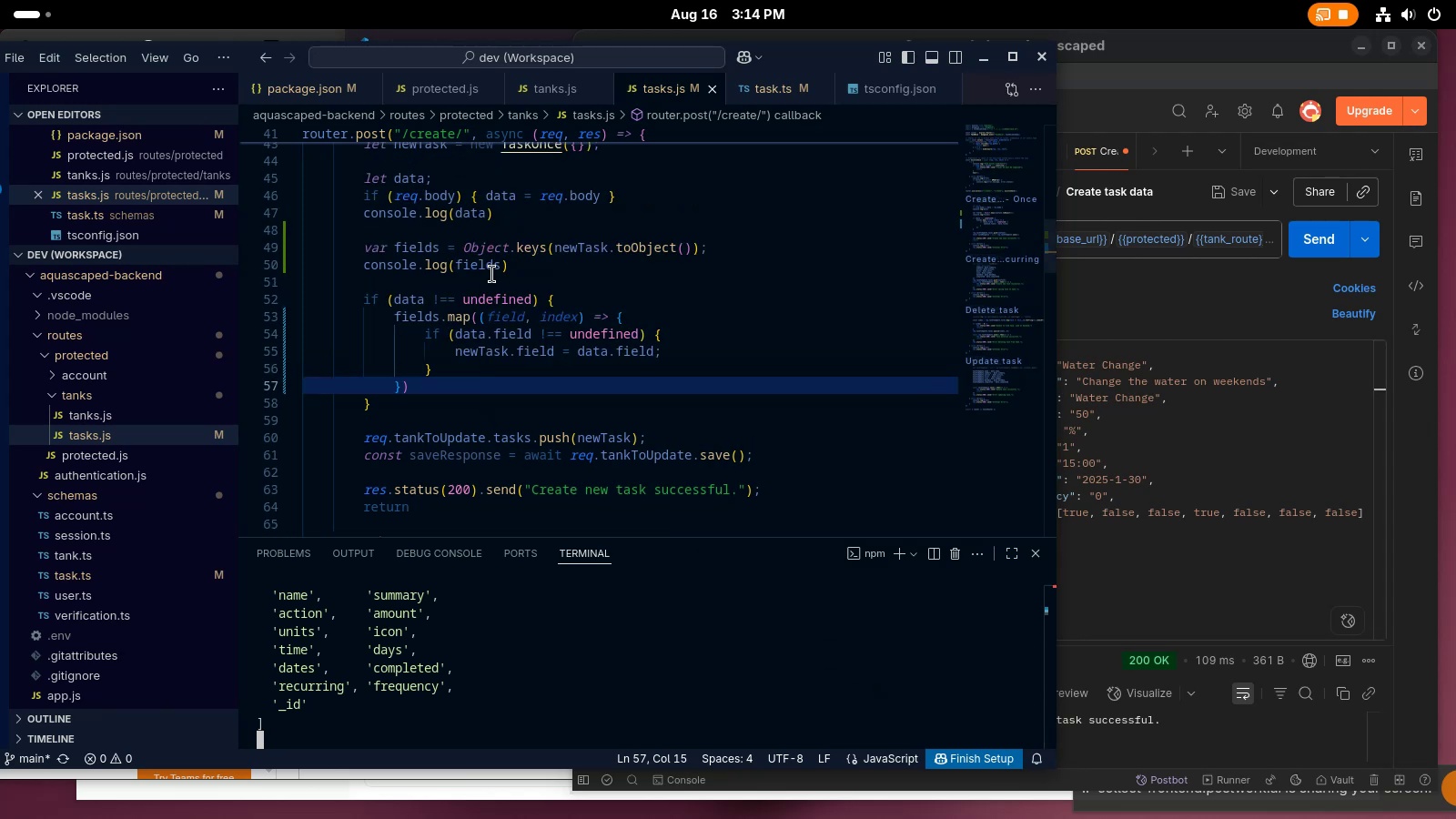 
left_click([494, 266])
 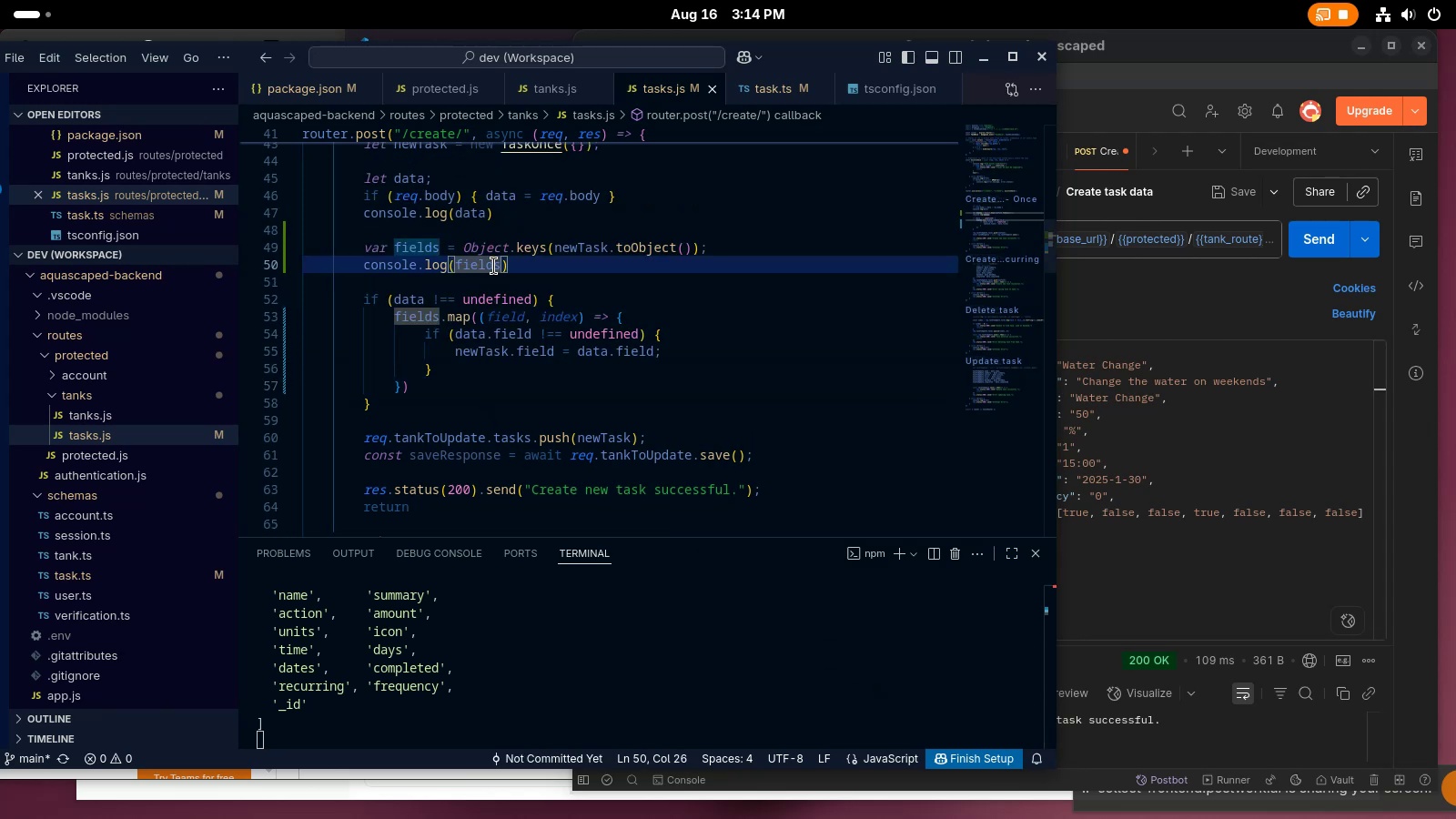 
key(Control+ControlLeft)
 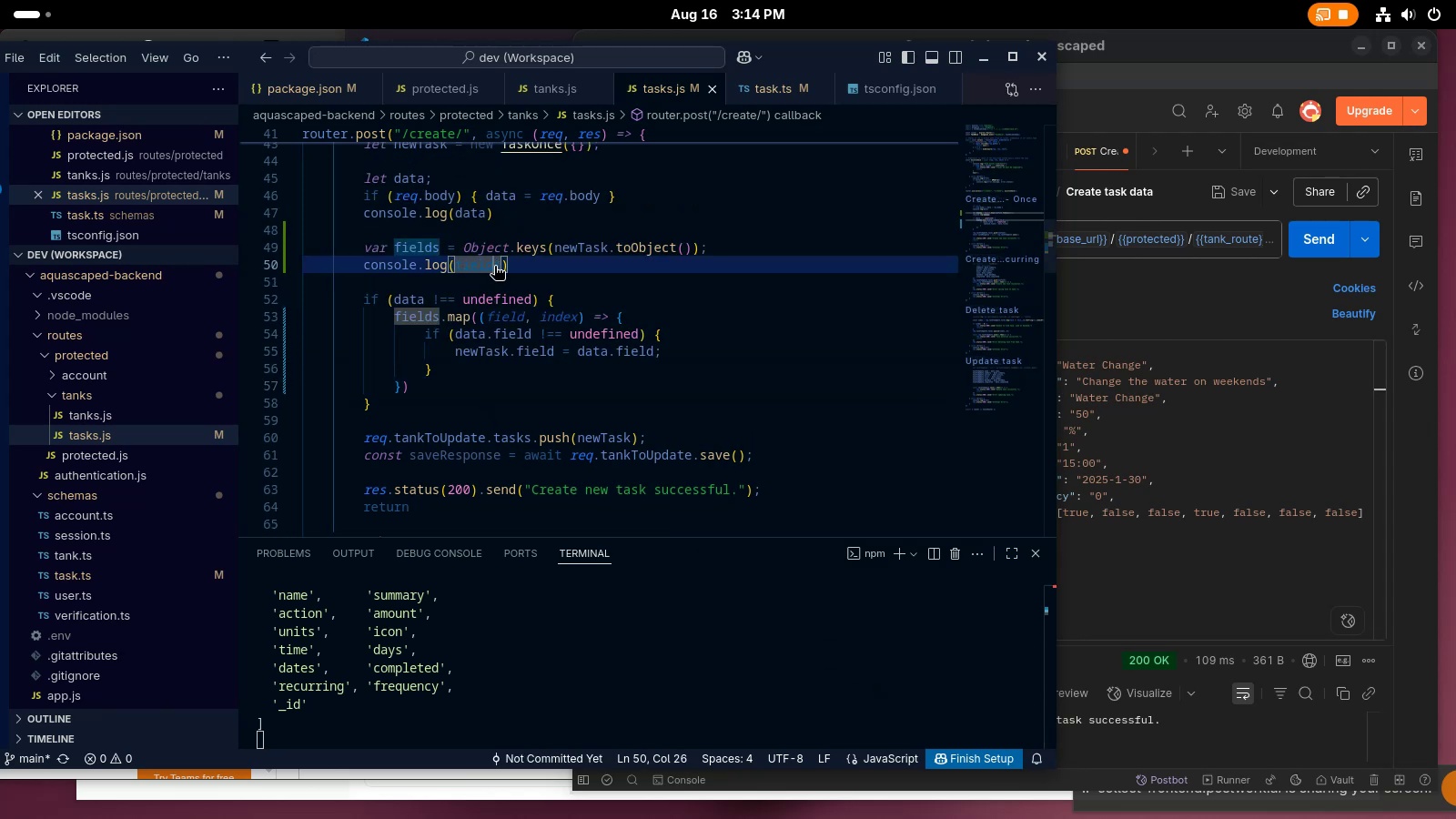 
key(Control+X)
 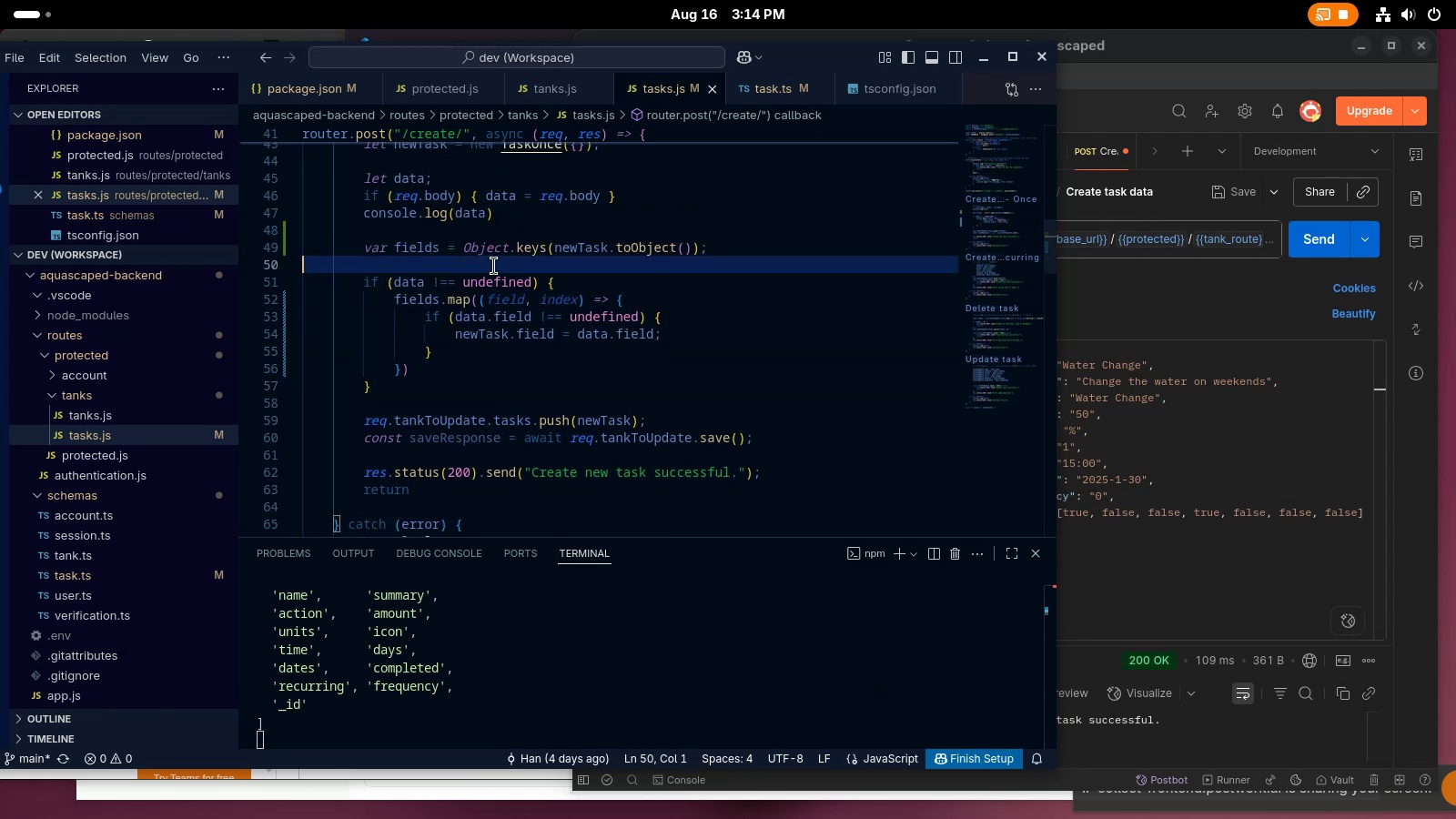 
left_click([494, 266])
 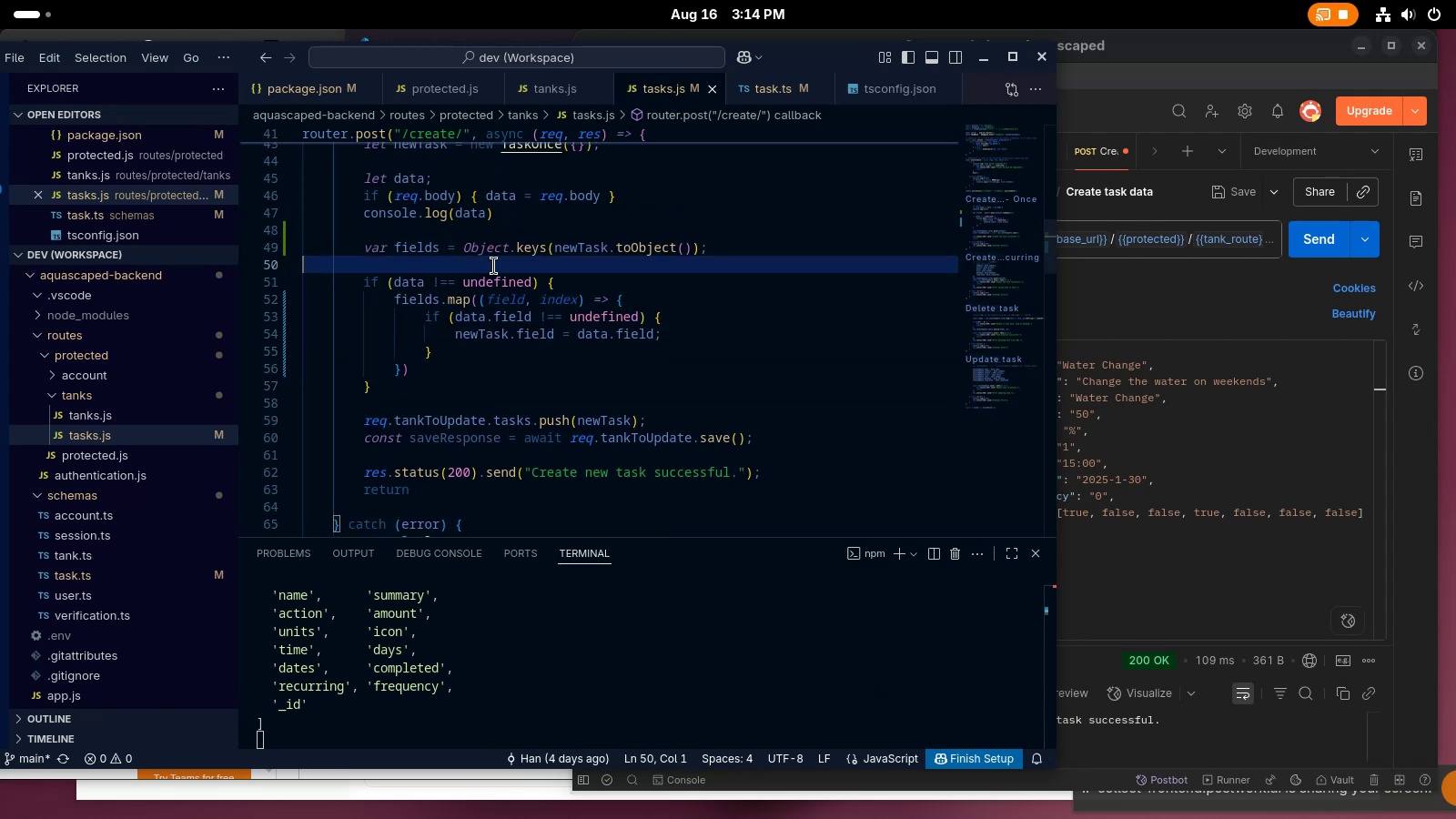 
key(Control+ControlLeft)
 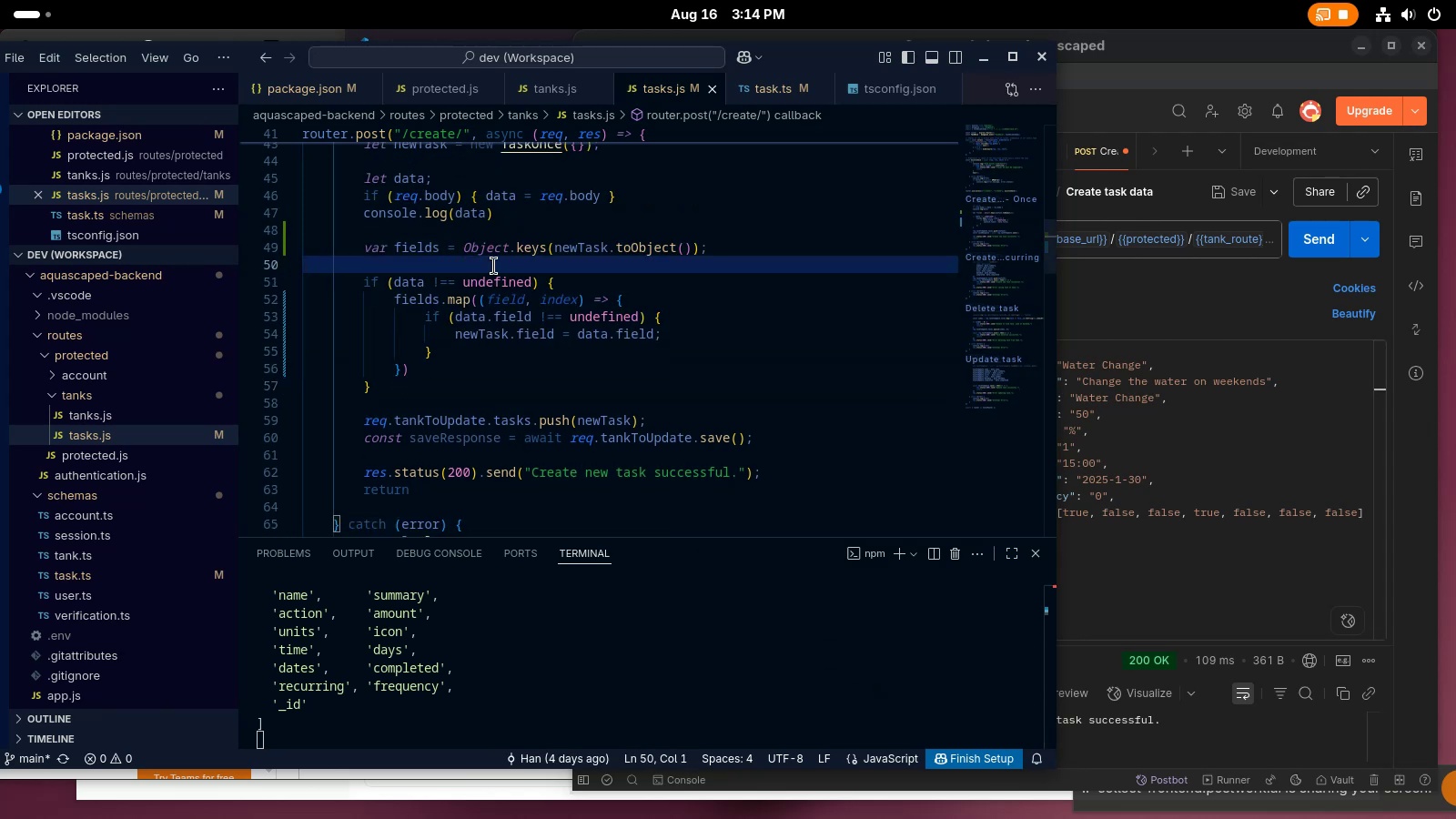 
key(Control+S)
 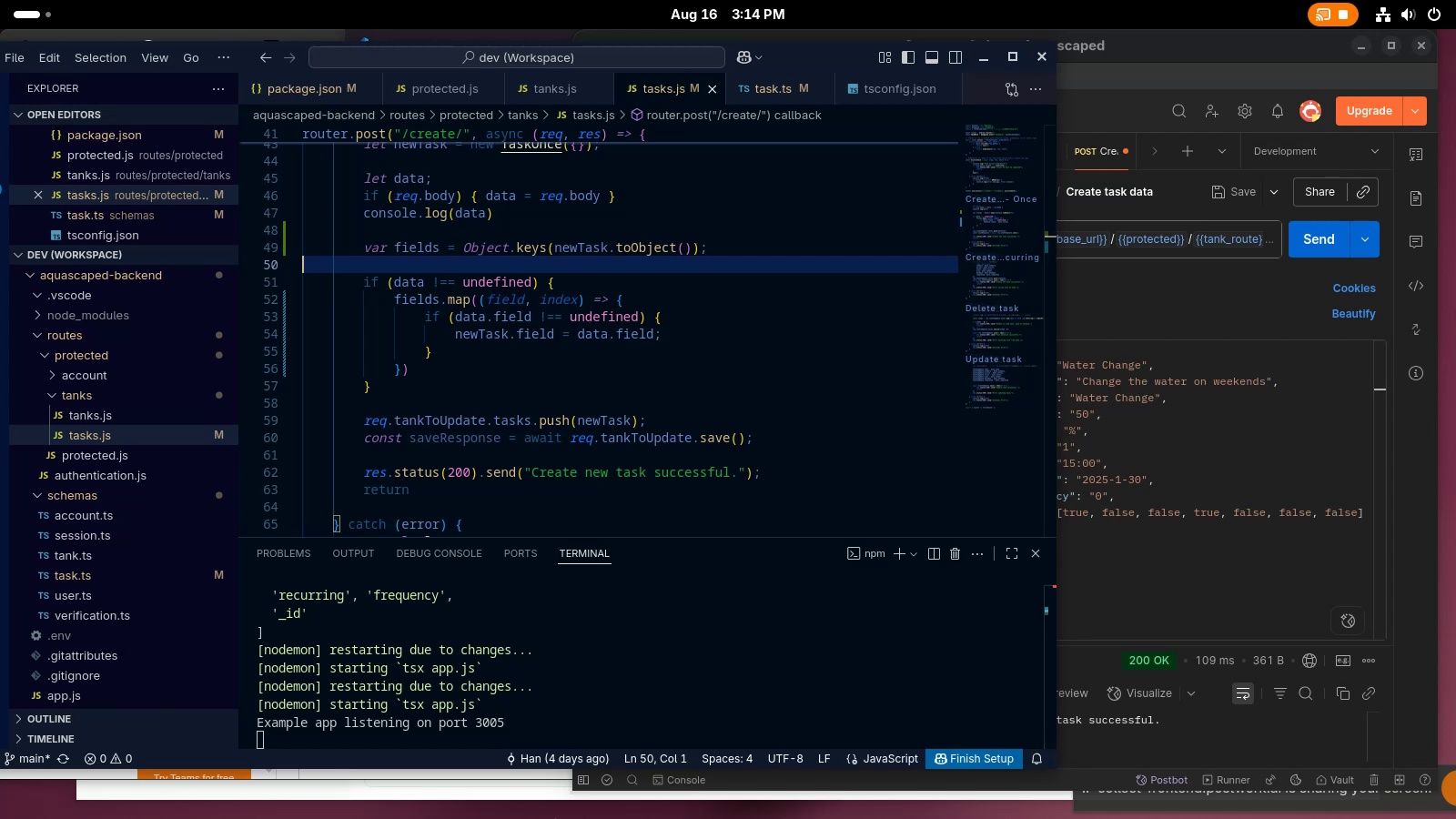 
wait(7.41)
 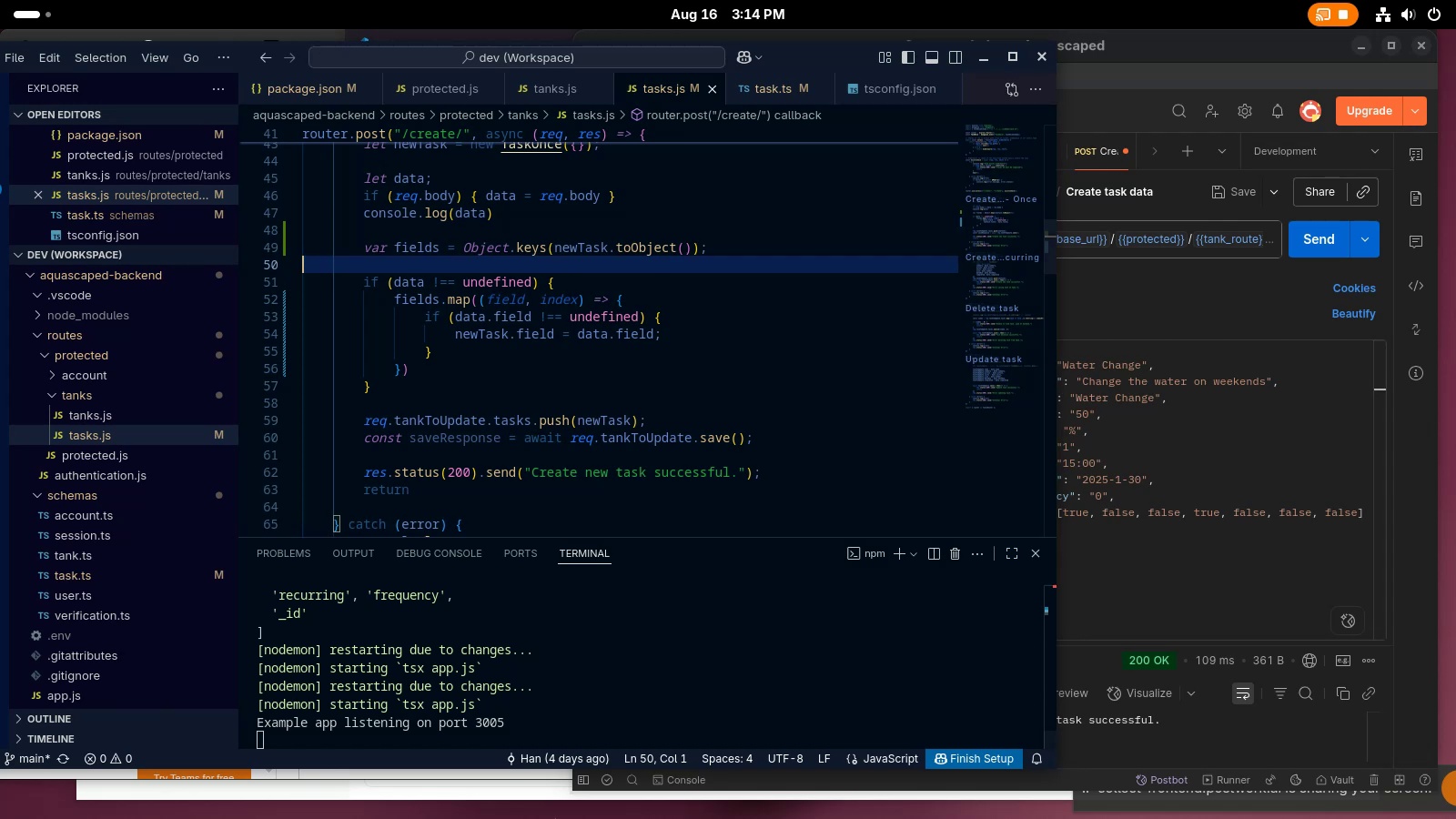 
scroll: coordinate [696, 608], scroll_direction: up, amount: 3.0
 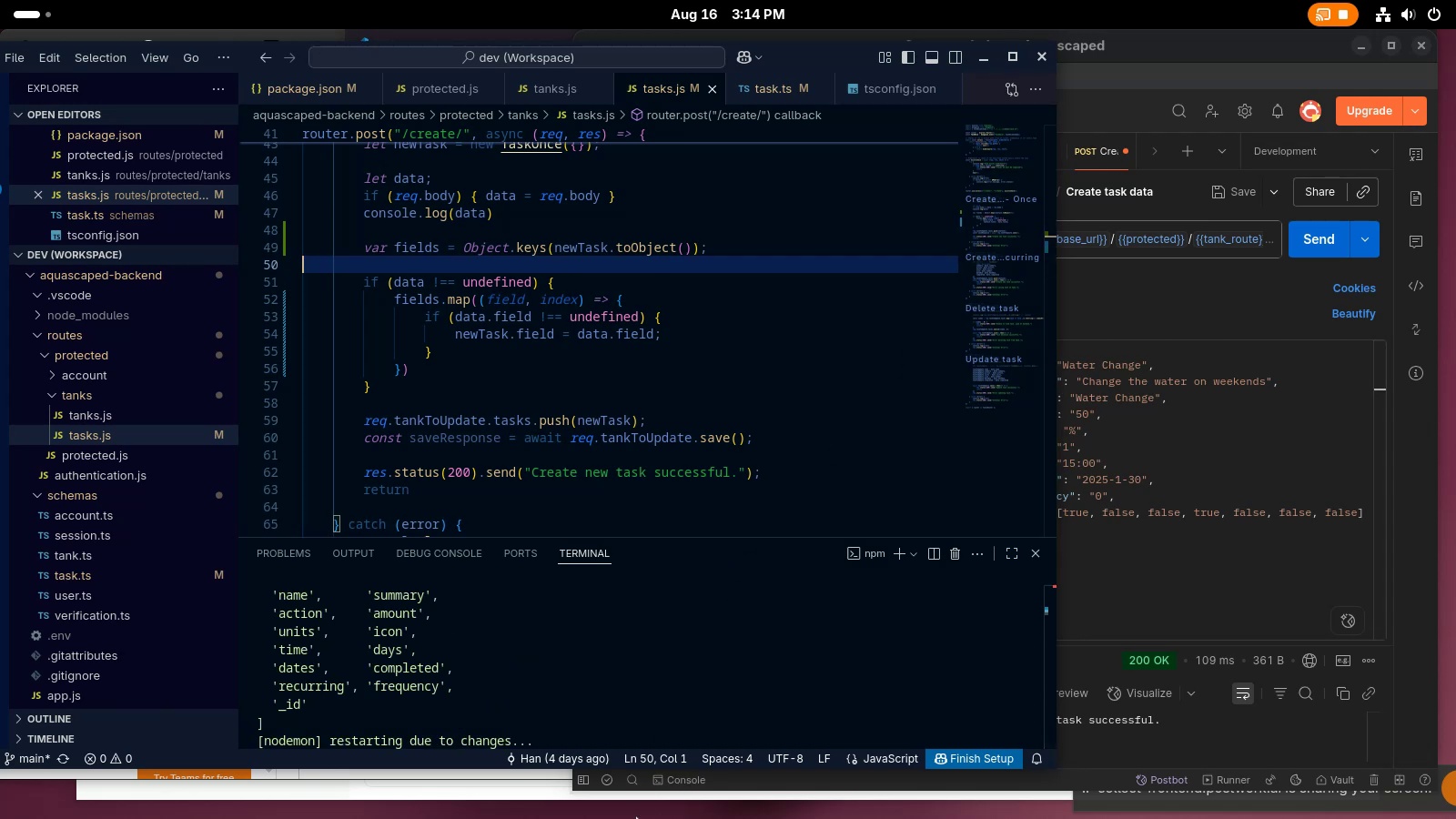 
left_click_drag(start_coordinate=[864, 597], to_coordinate=[857, 597])
 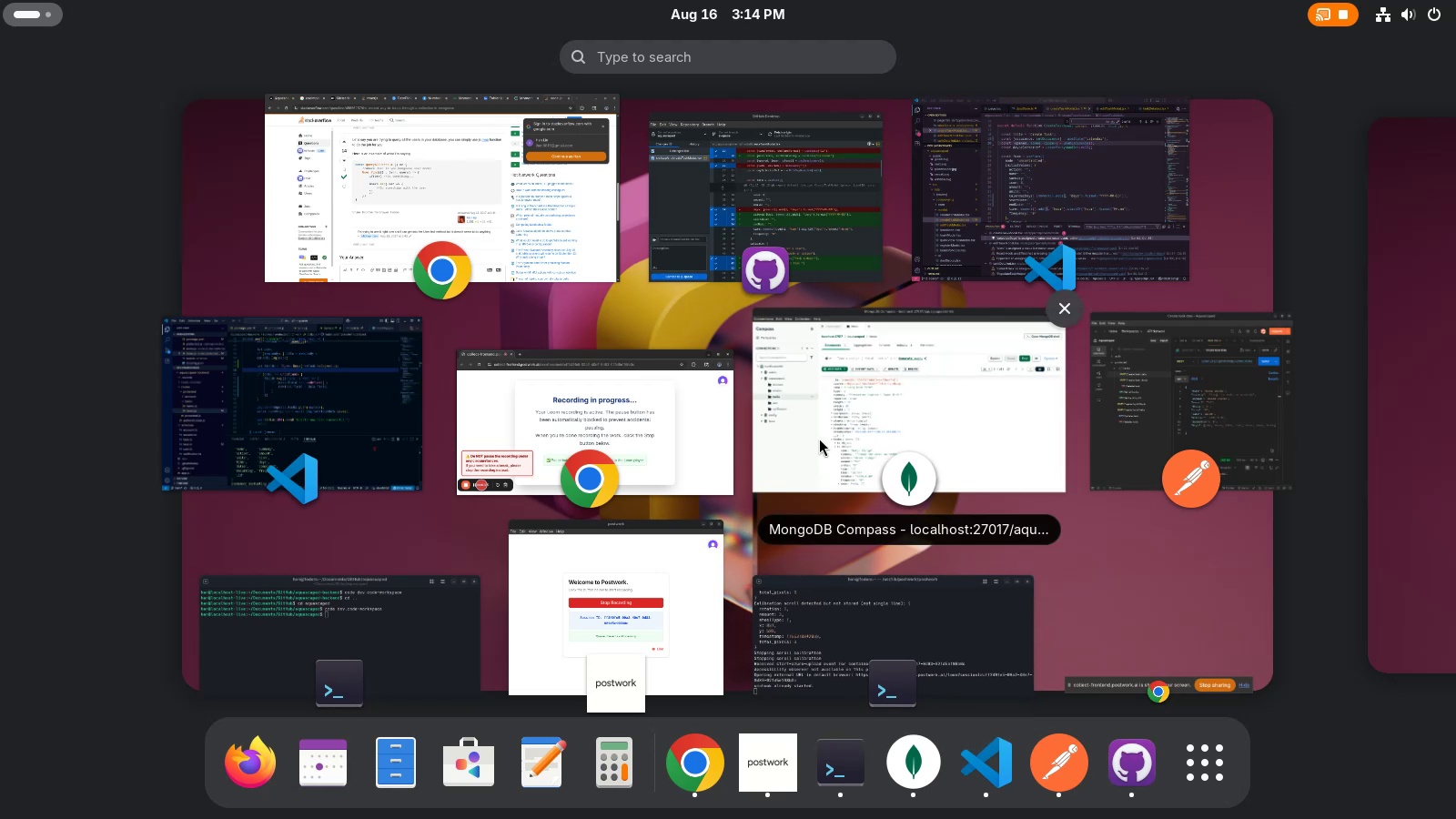 
mouse_move([786, 571])
 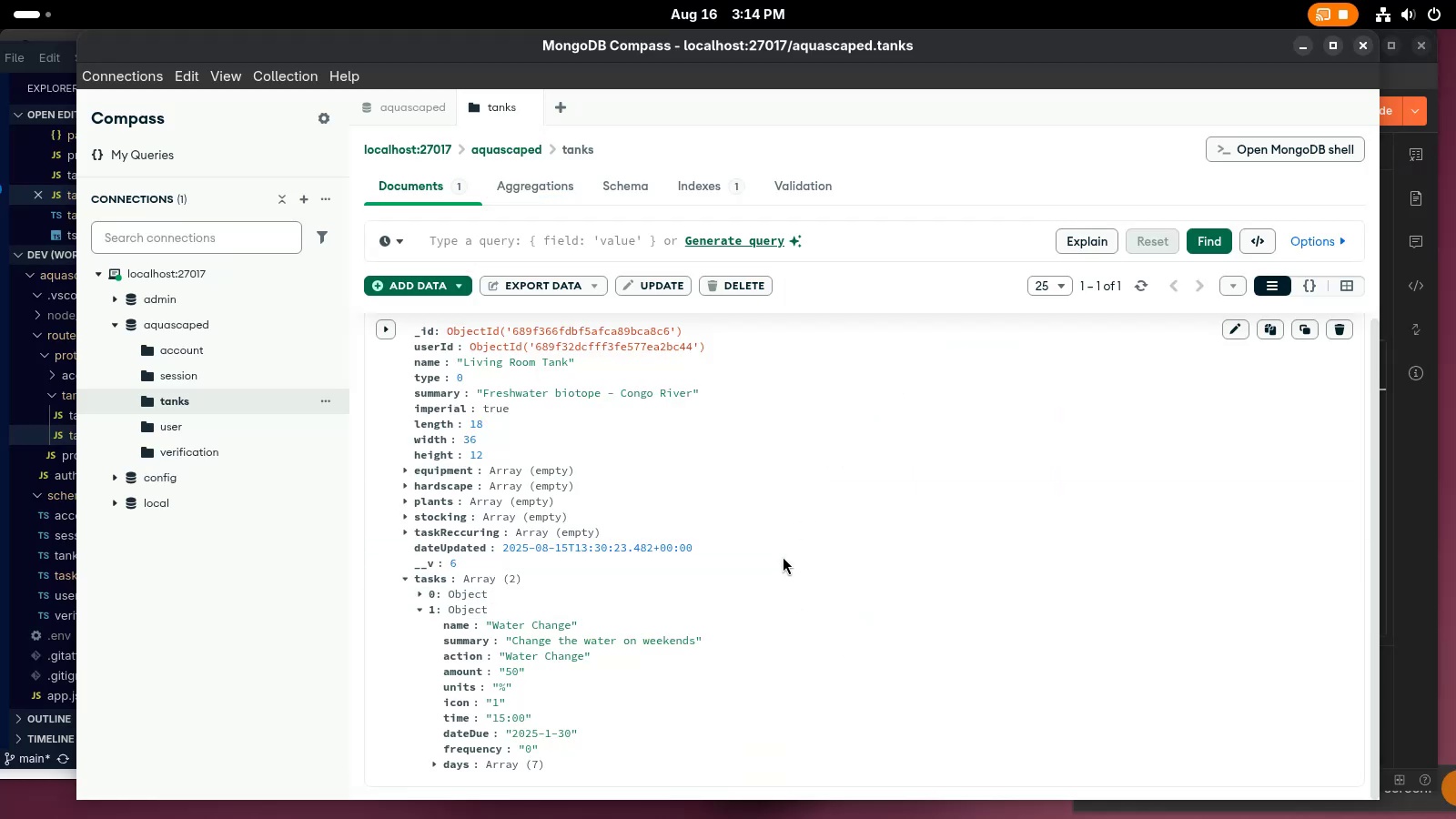 
scroll: coordinate [783, 555], scroll_direction: down, amount: 4.0
 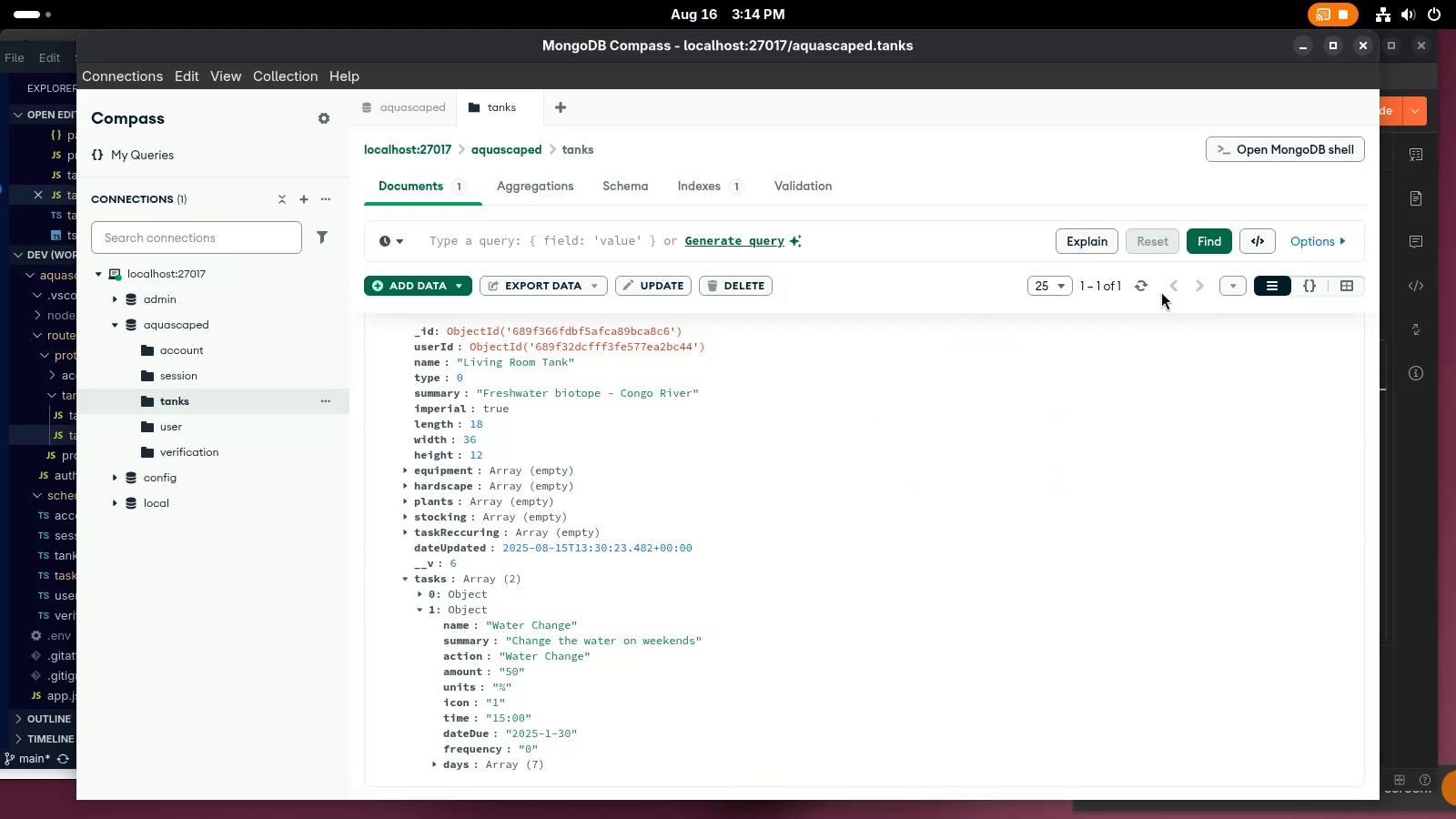 
left_click([1139, 288])
 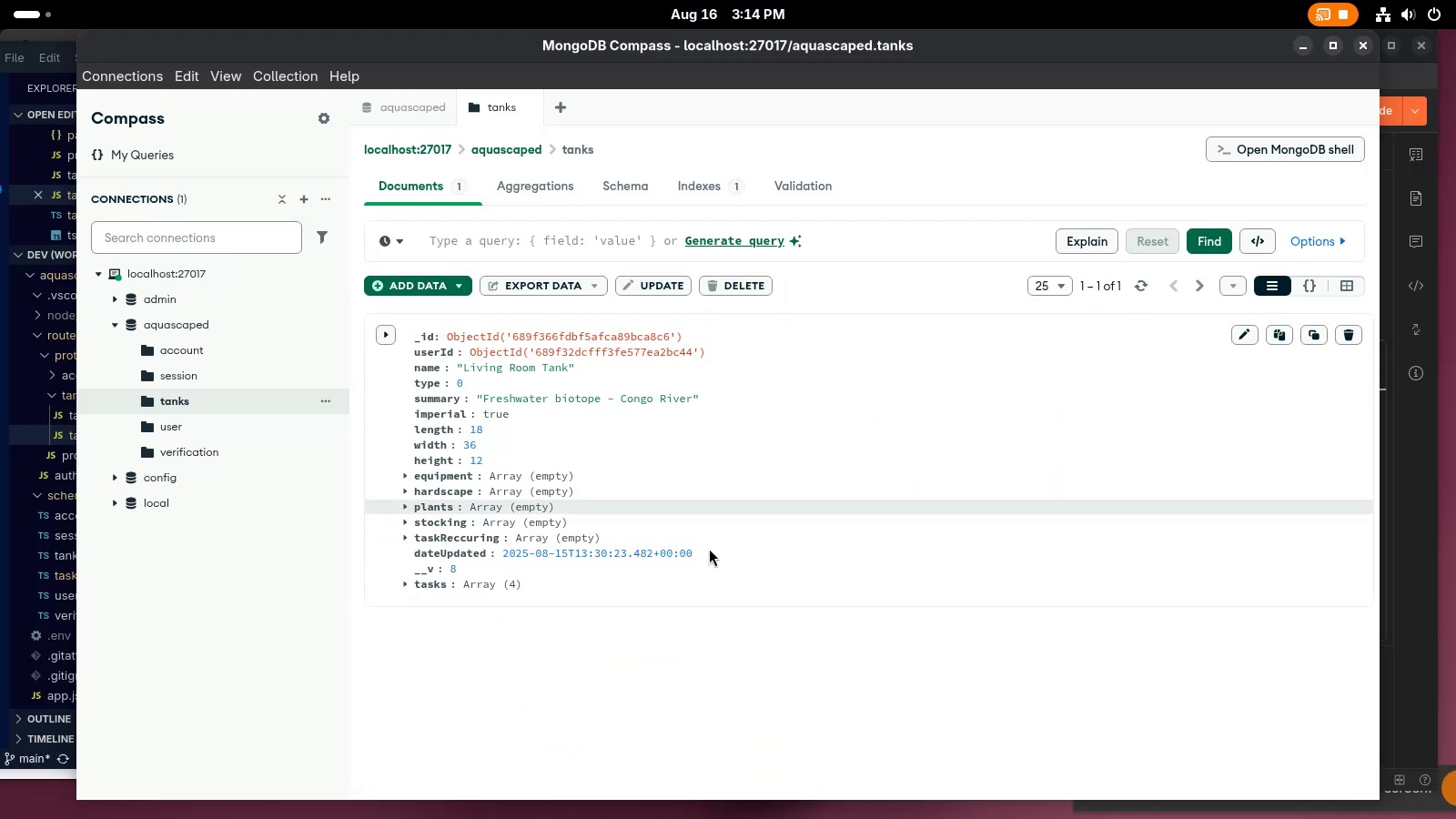 
scroll: coordinate [543, 580], scroll_direction: down, amount: 4.0
 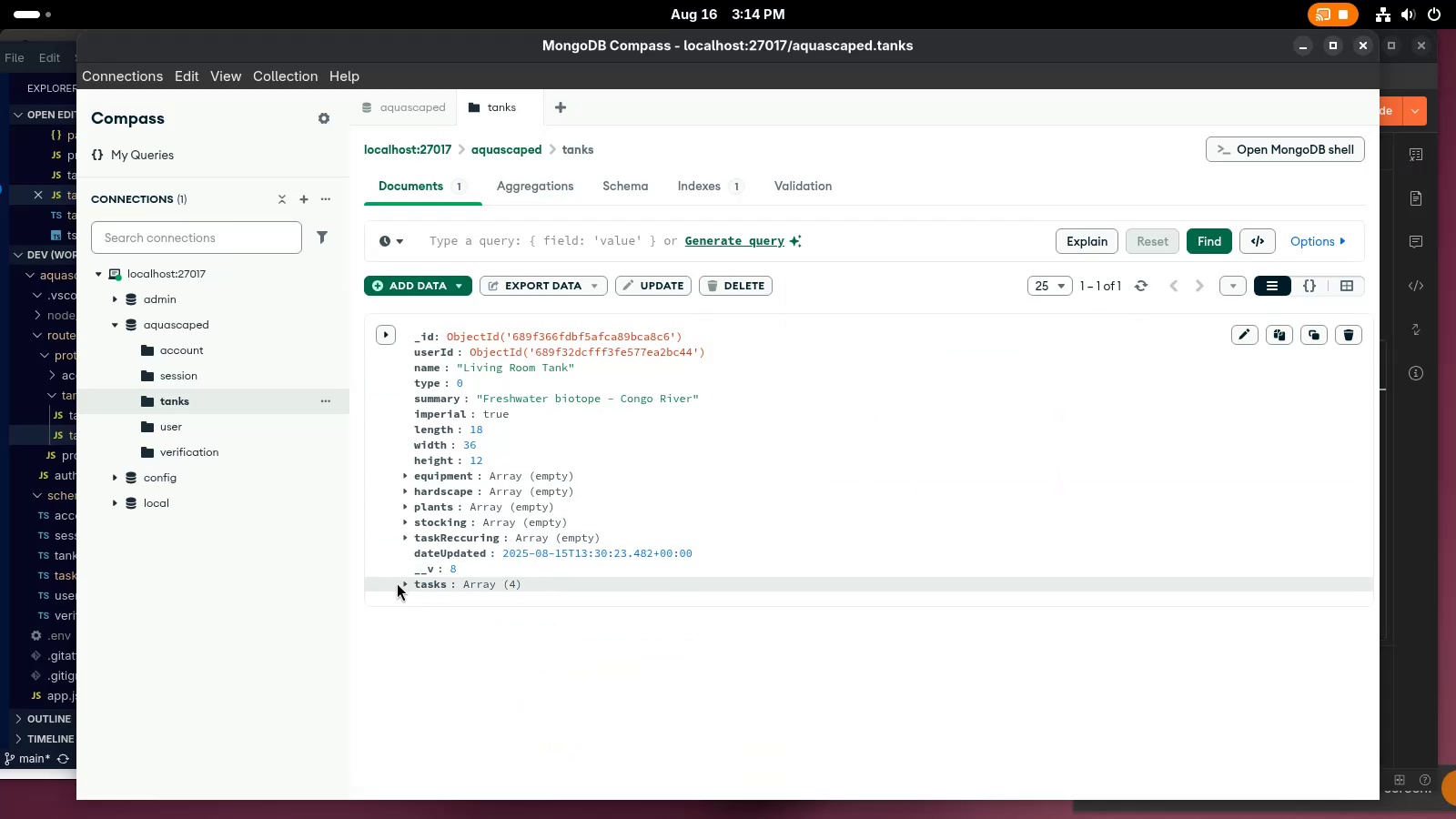 
left_click([399, 583])
 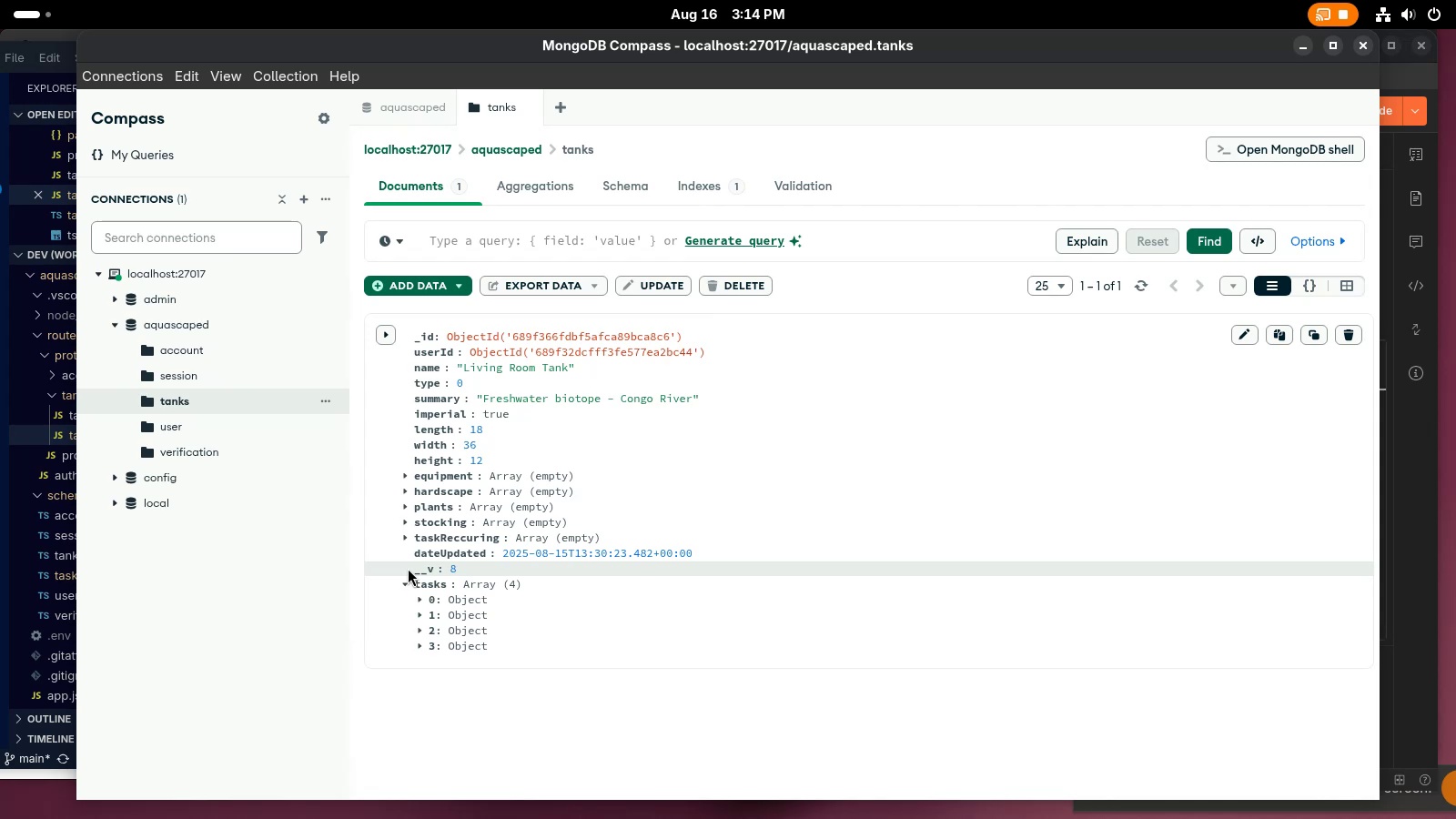 
left_click([420, 648])
 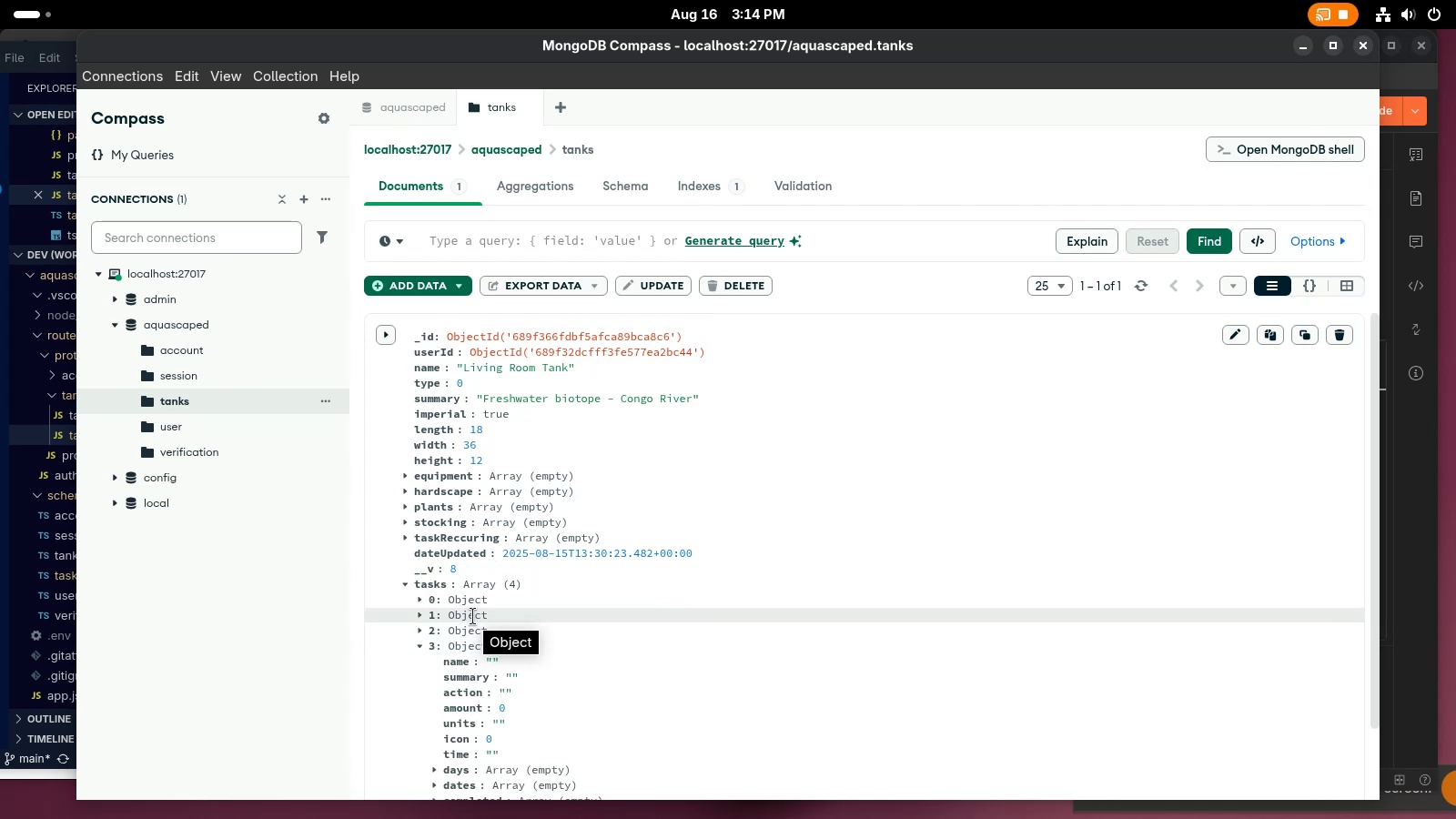 
scroll: coordinate [473, 614], scroll_direction: down, amount: 5.0
 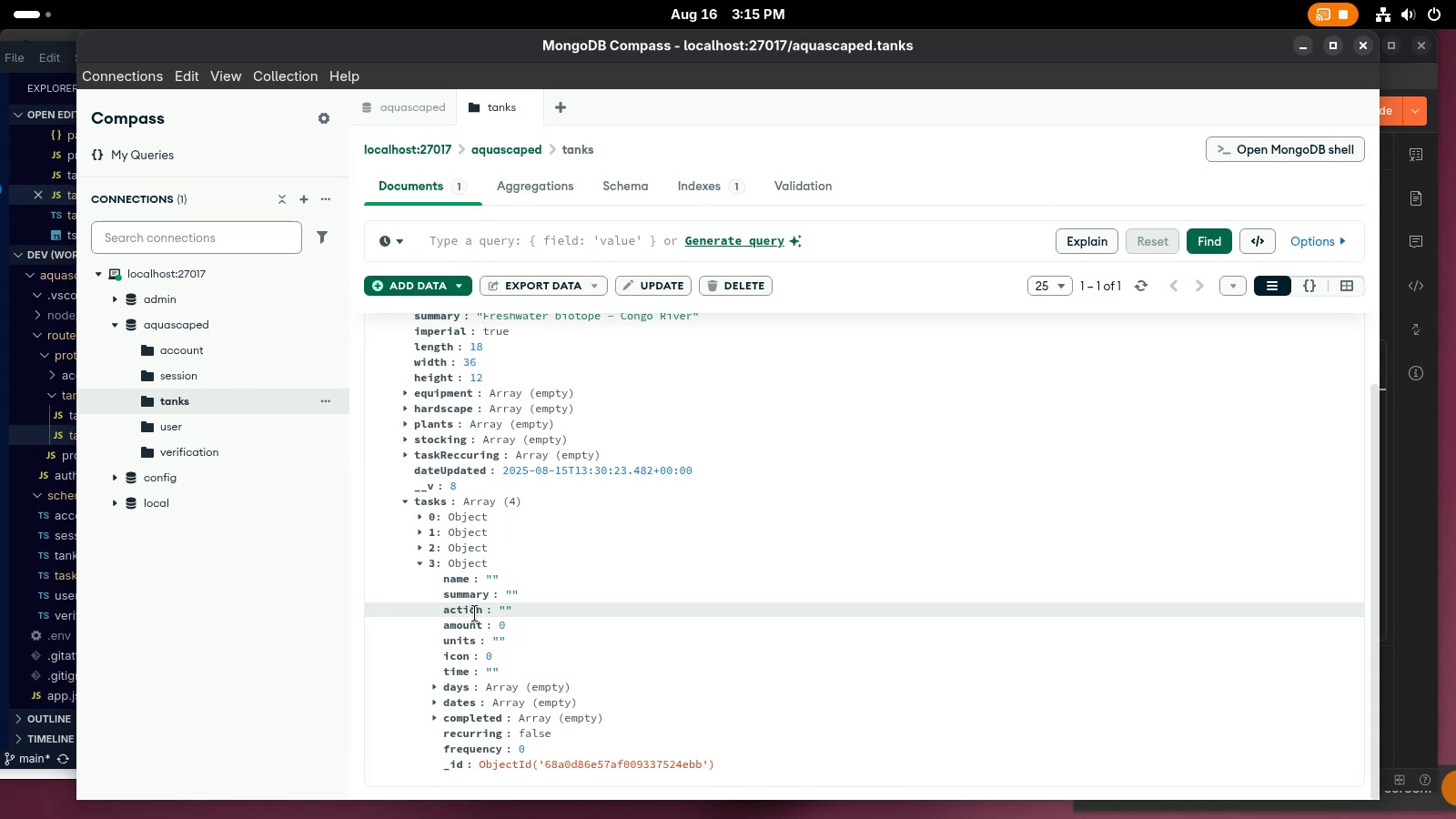 
wait(39.62)
 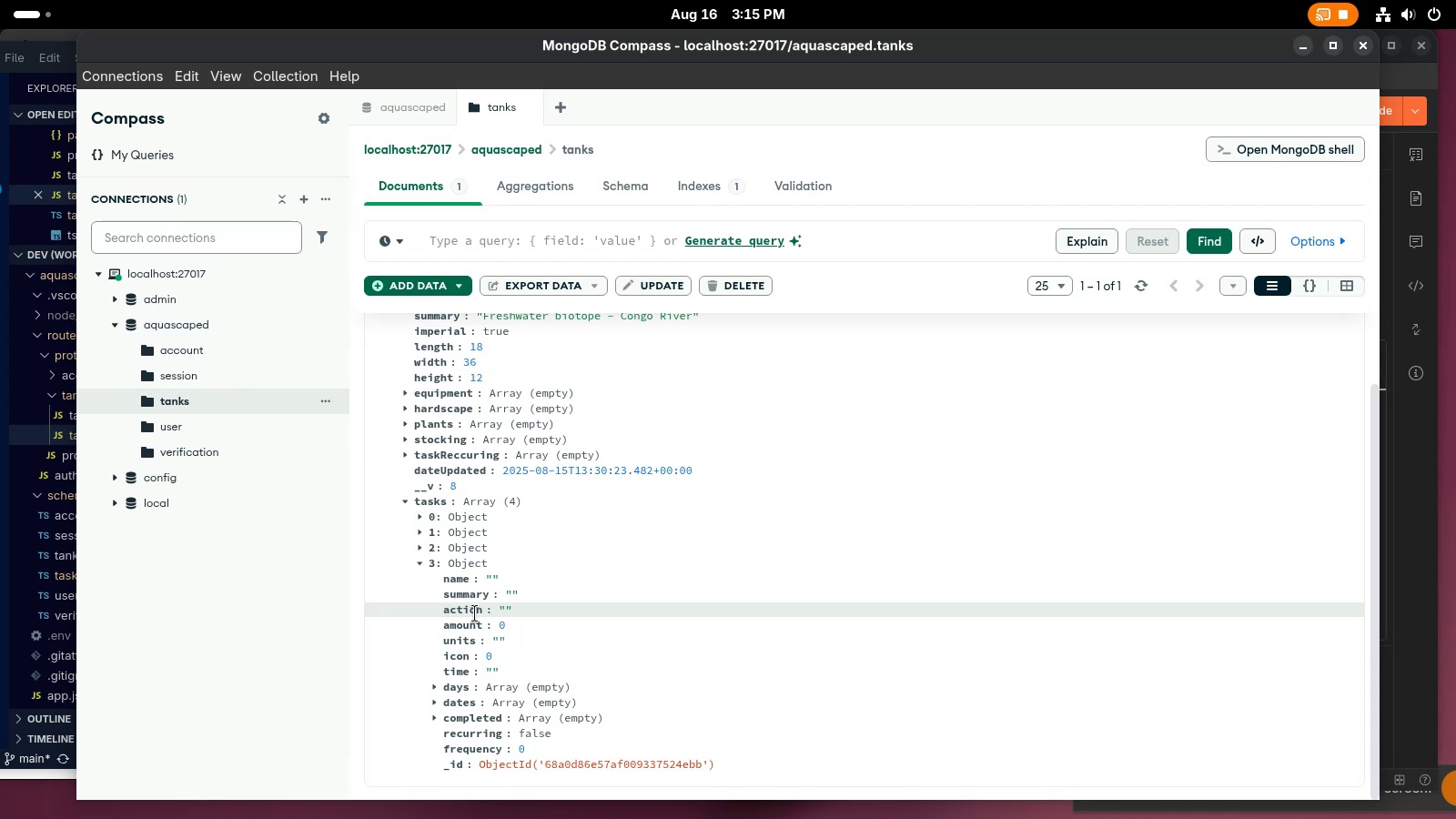 
left_click([1152, 294])
 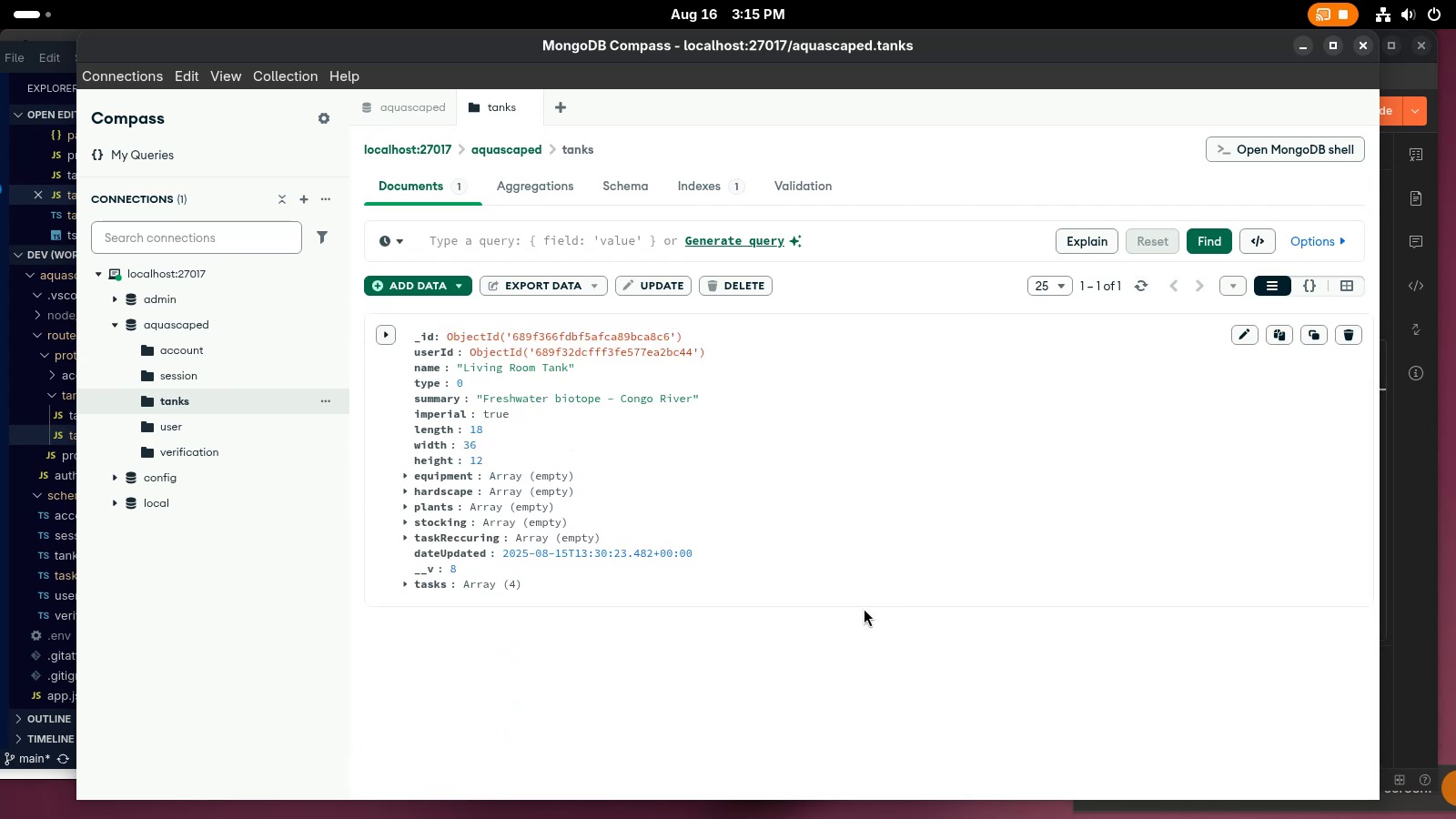 
key(Alt+AltLeft)
 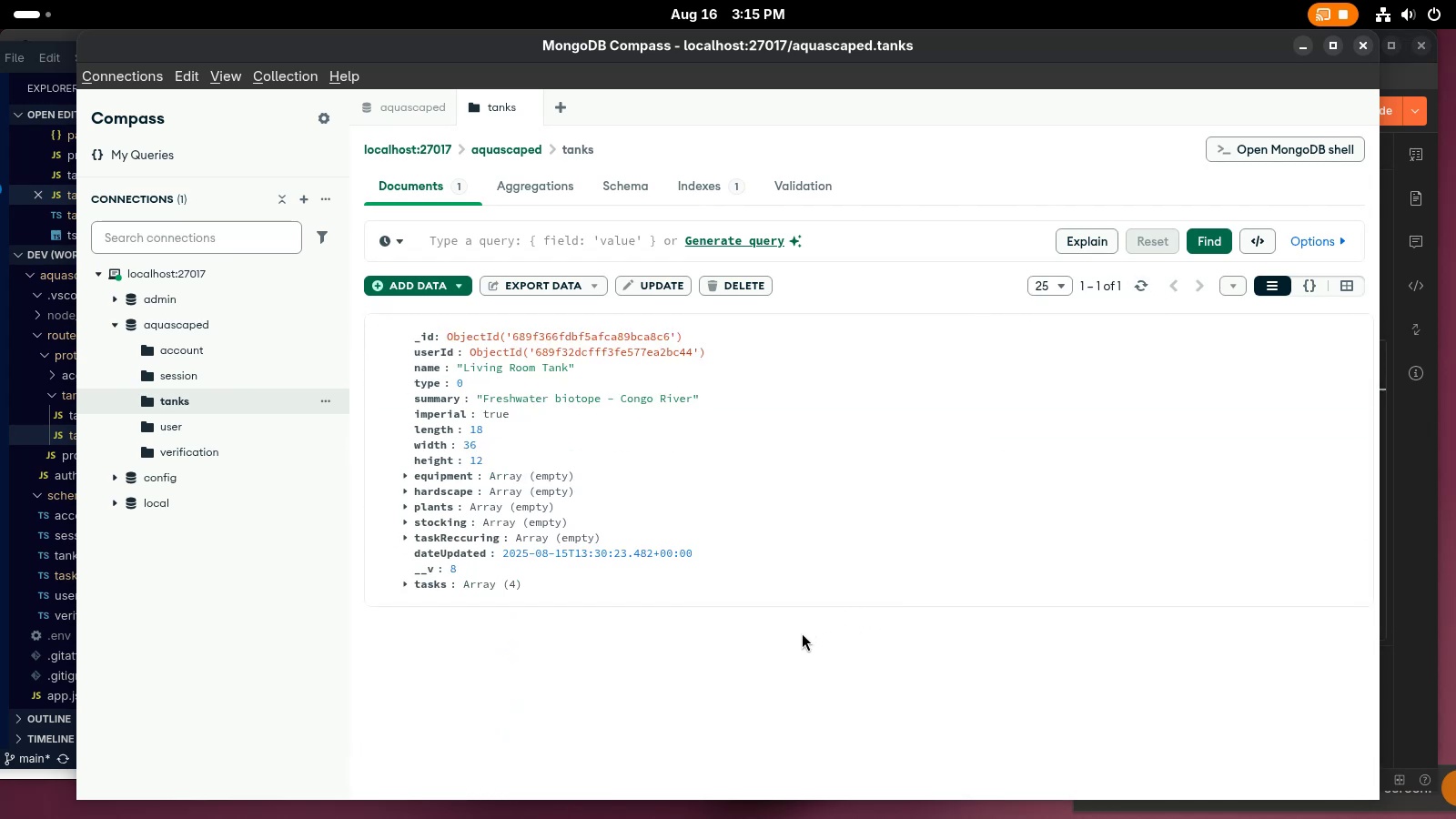 
key(Tab)
 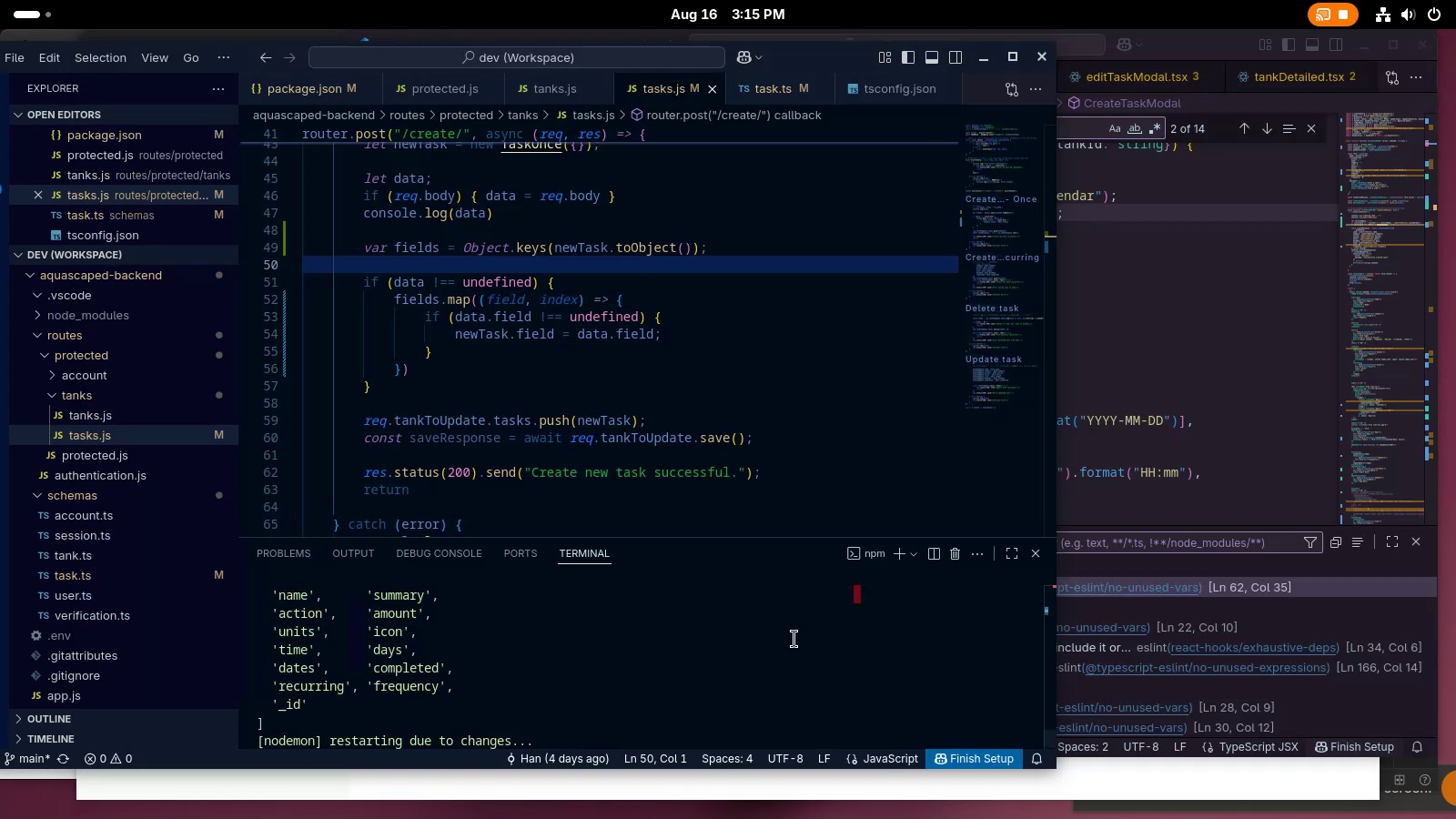 
scroll: coordinate [789, 644], scroll_direction: down, amount: 5.0
 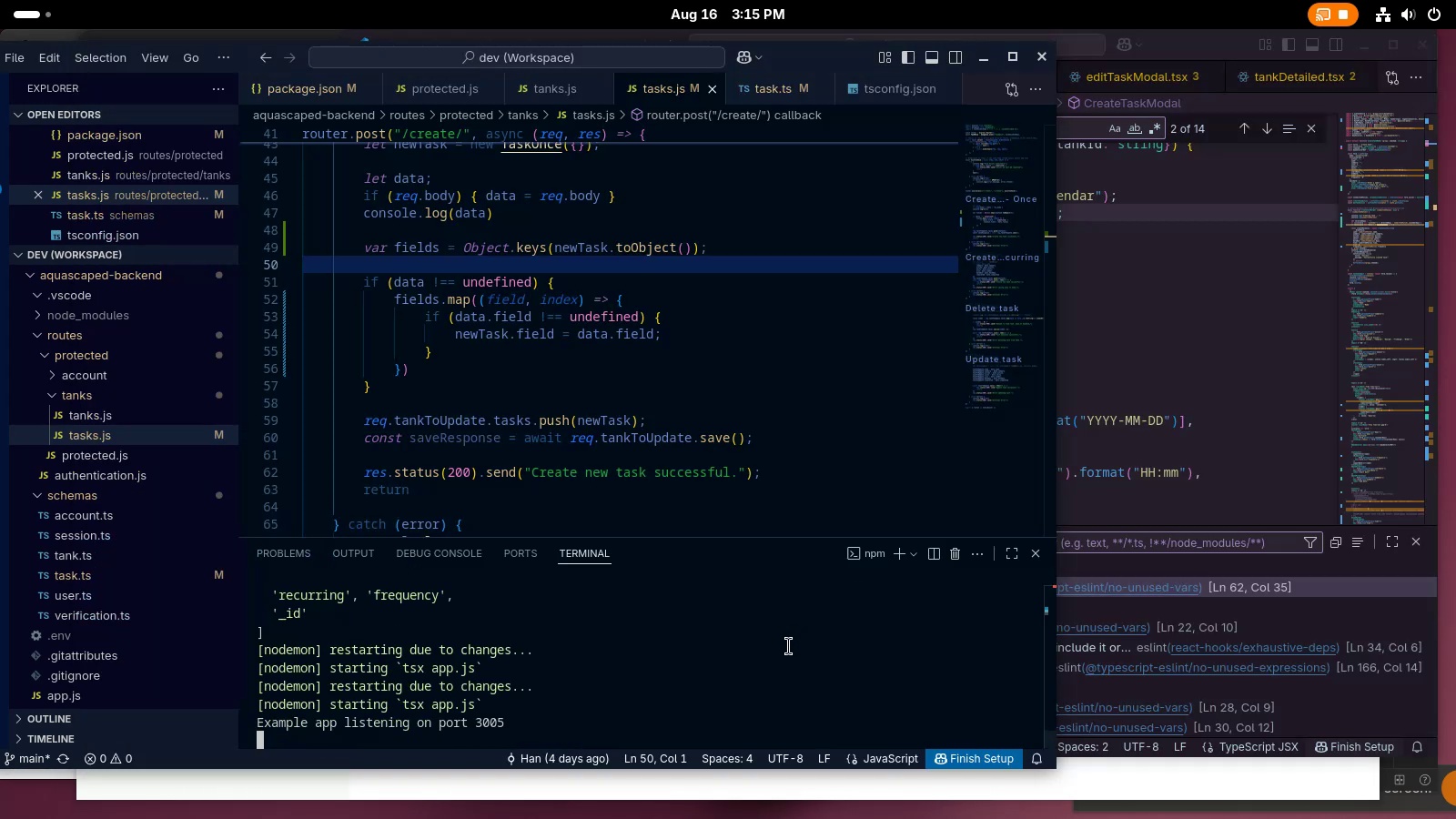 
key(Alt+AltLeft)
 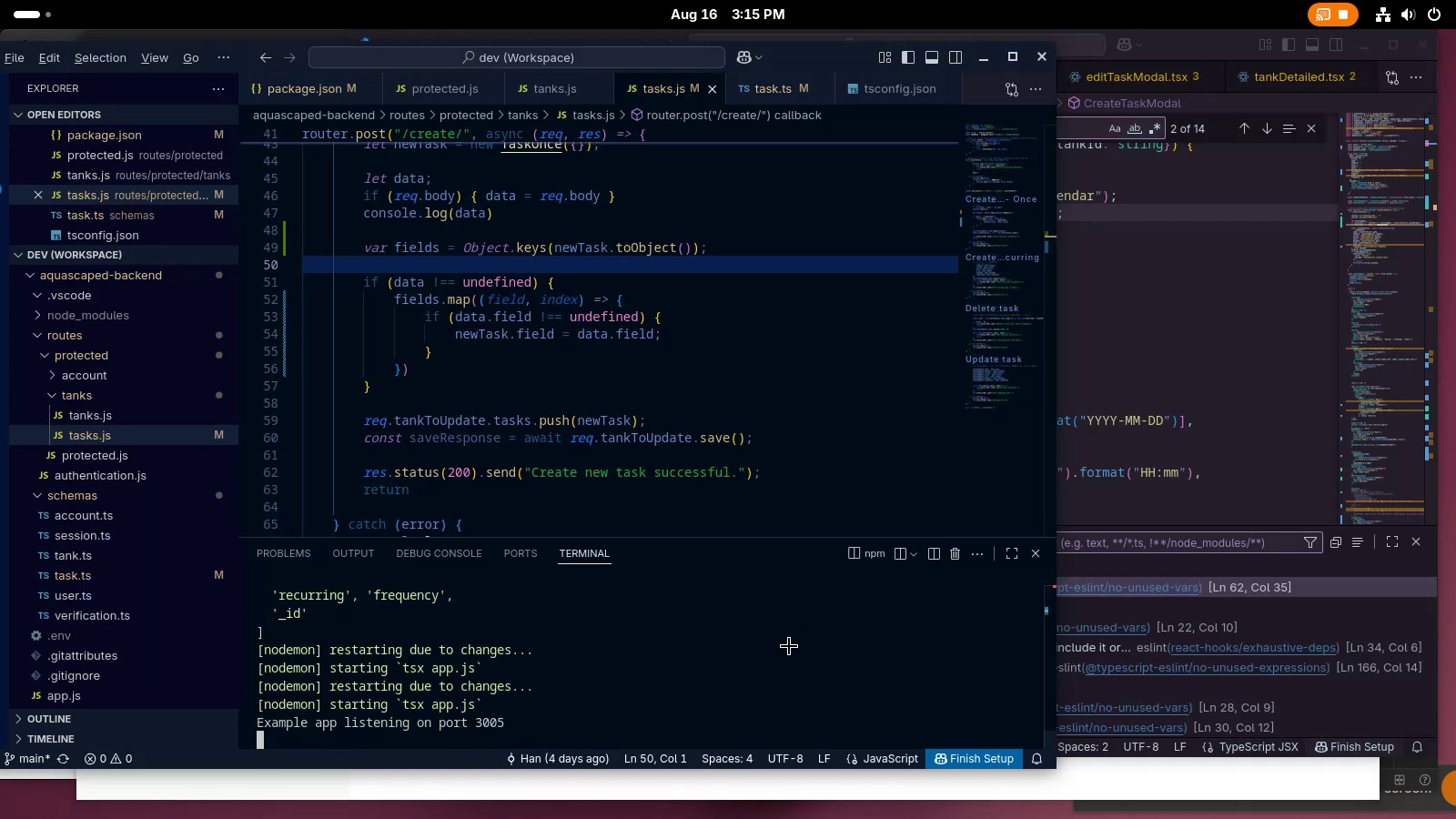 
key(Tab)
 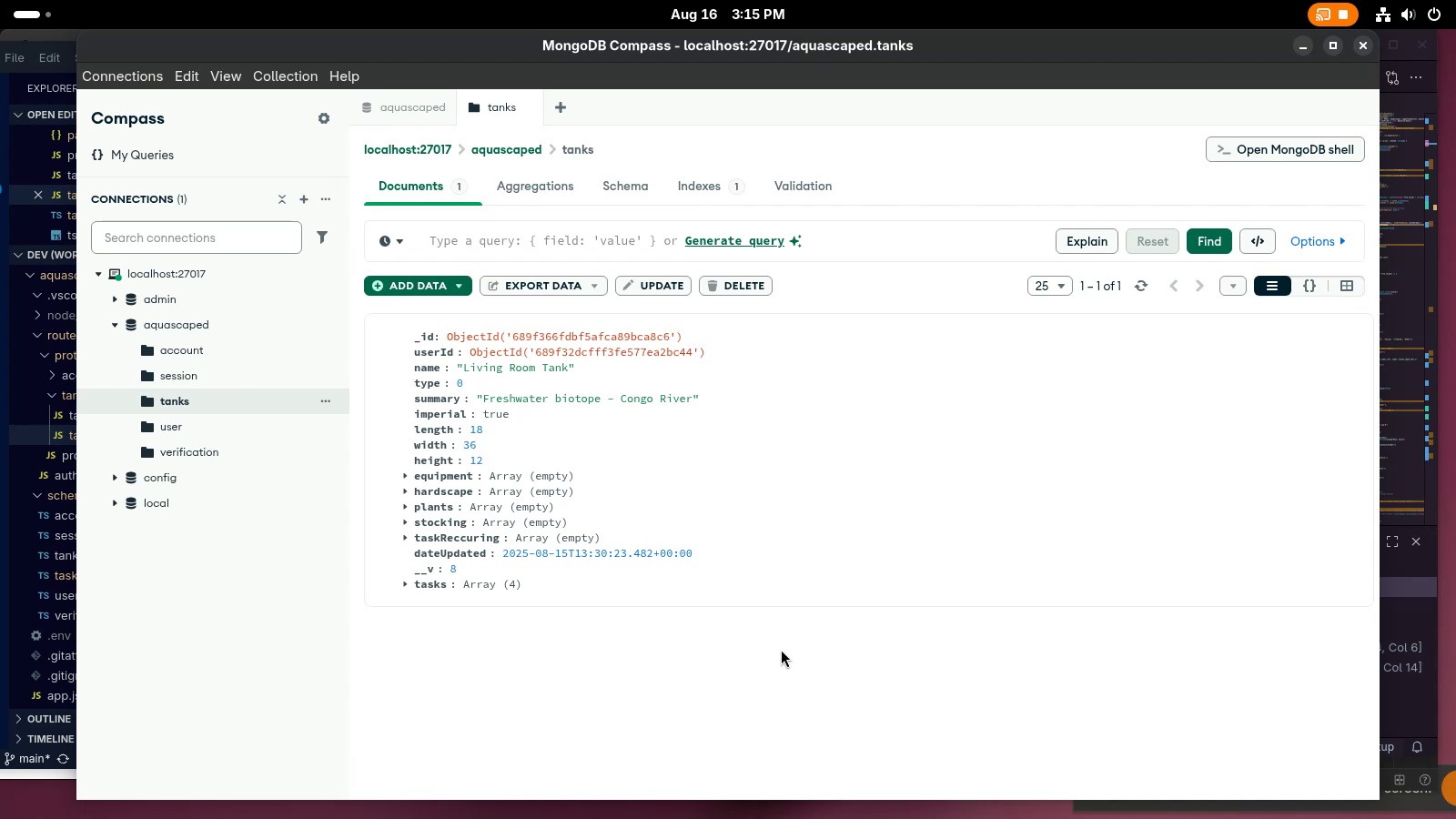 
key(Alt+AltLeft)
 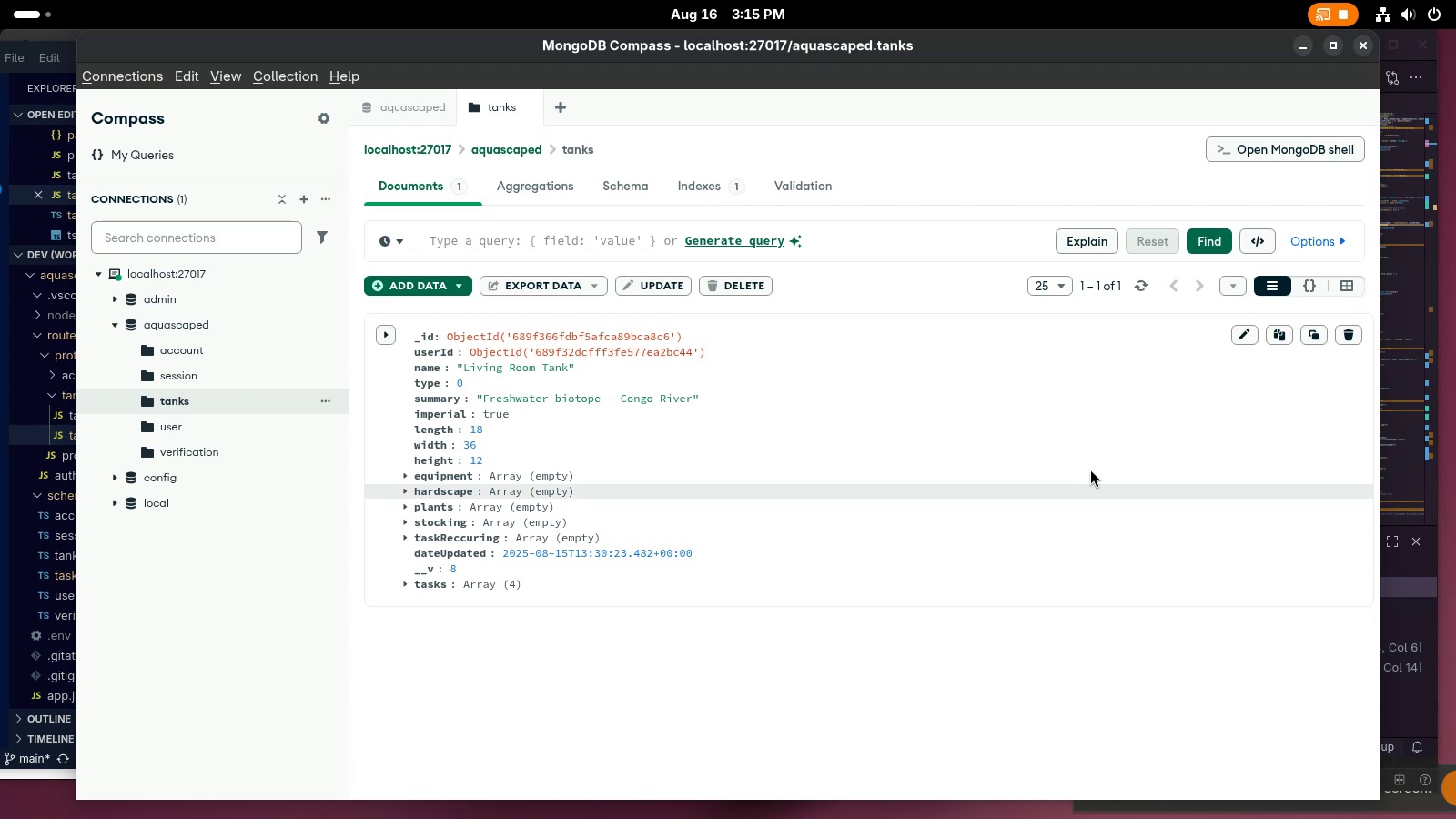 
key(Tab)
 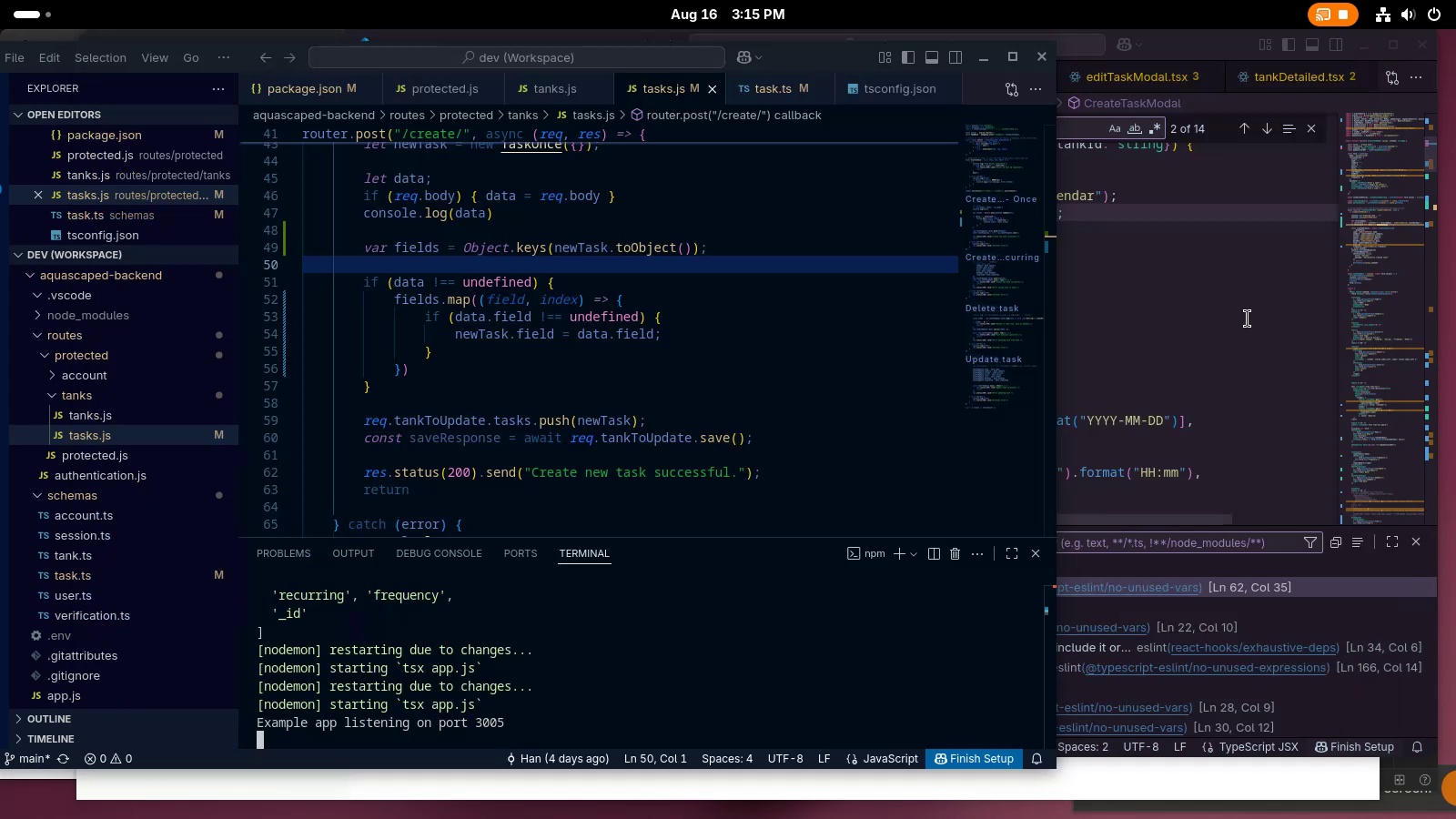 
key(Alt+AltLeft)
 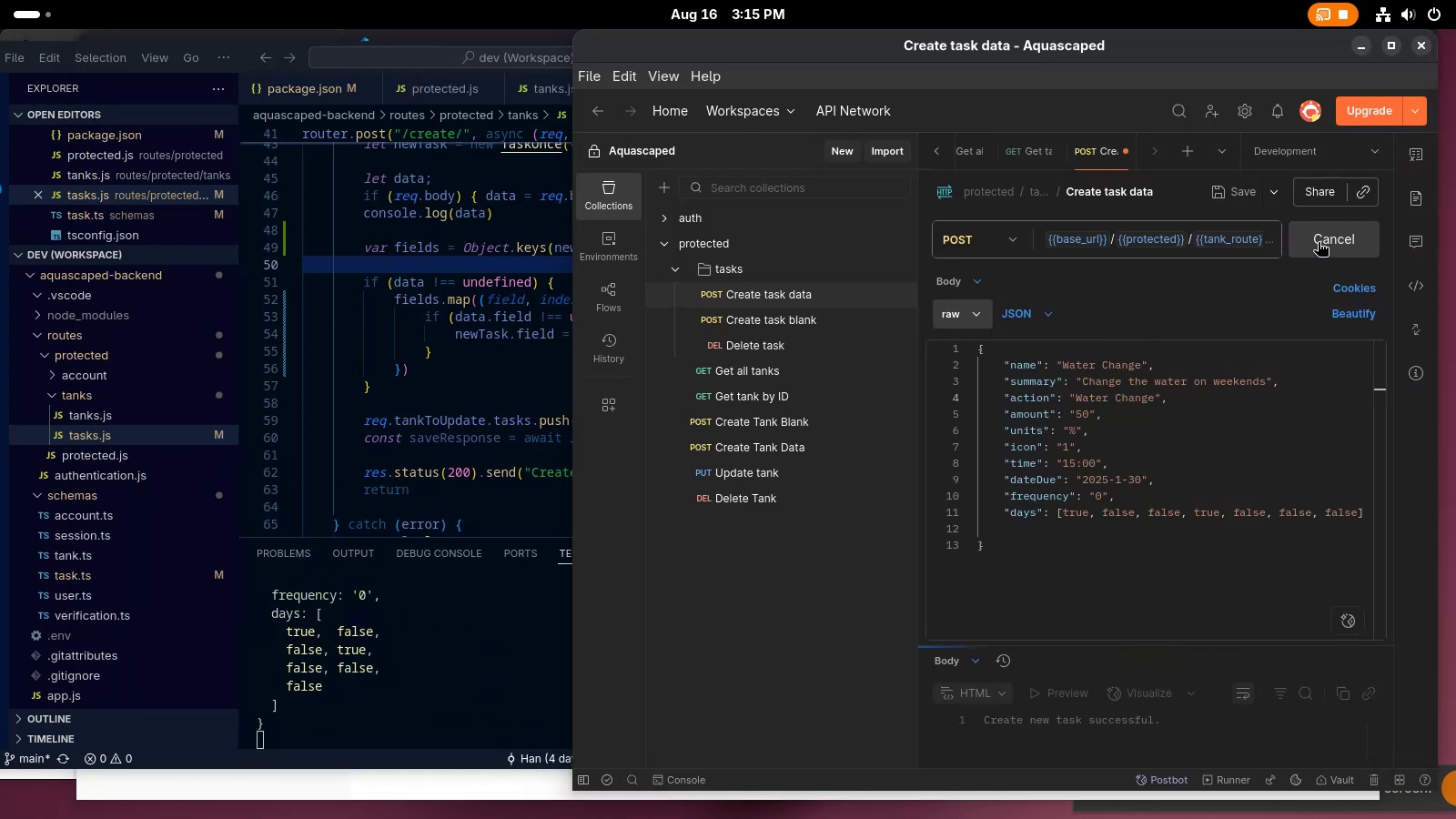 
key(Alt+AltLeft)
 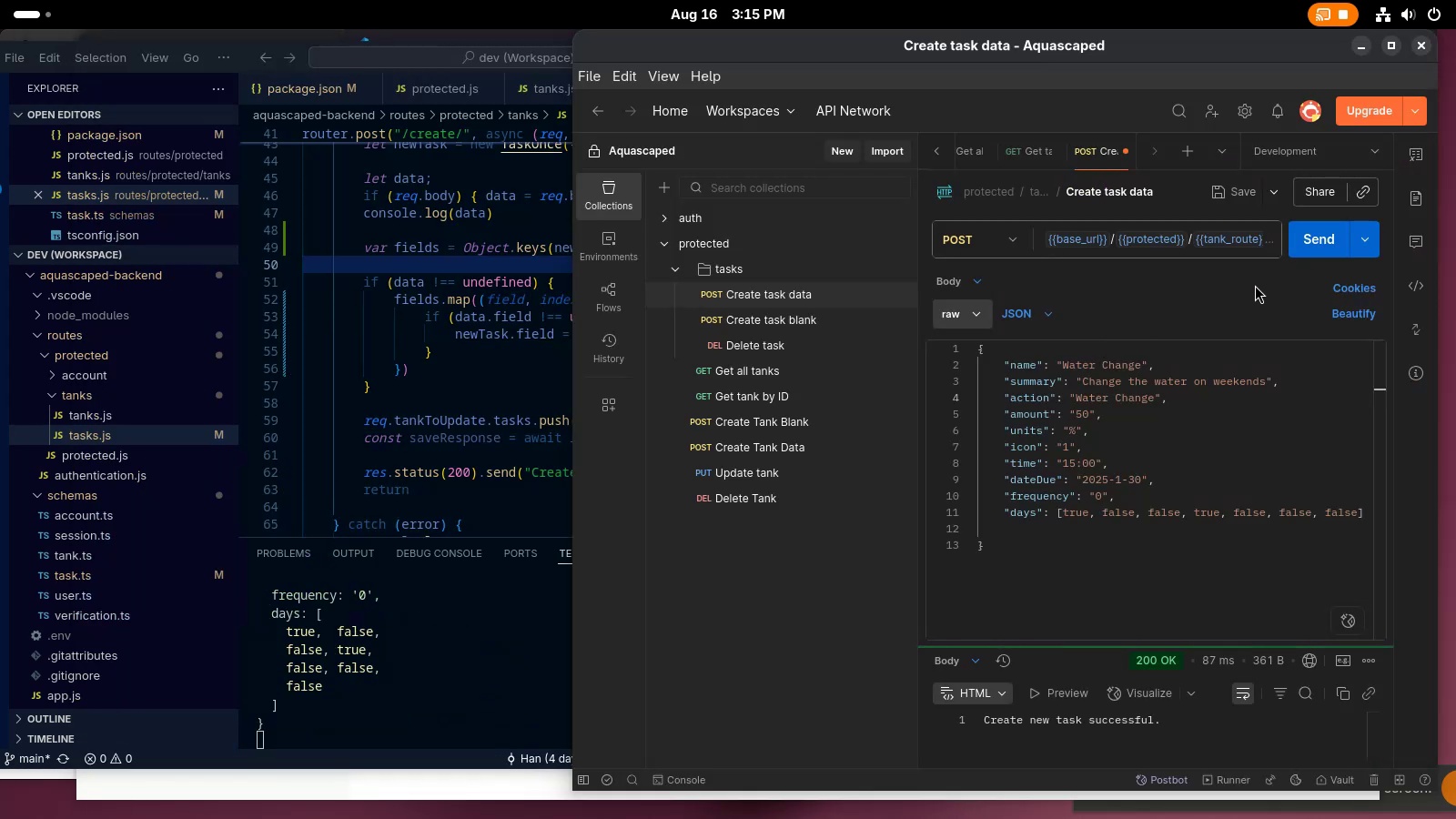 
key(Tab)
 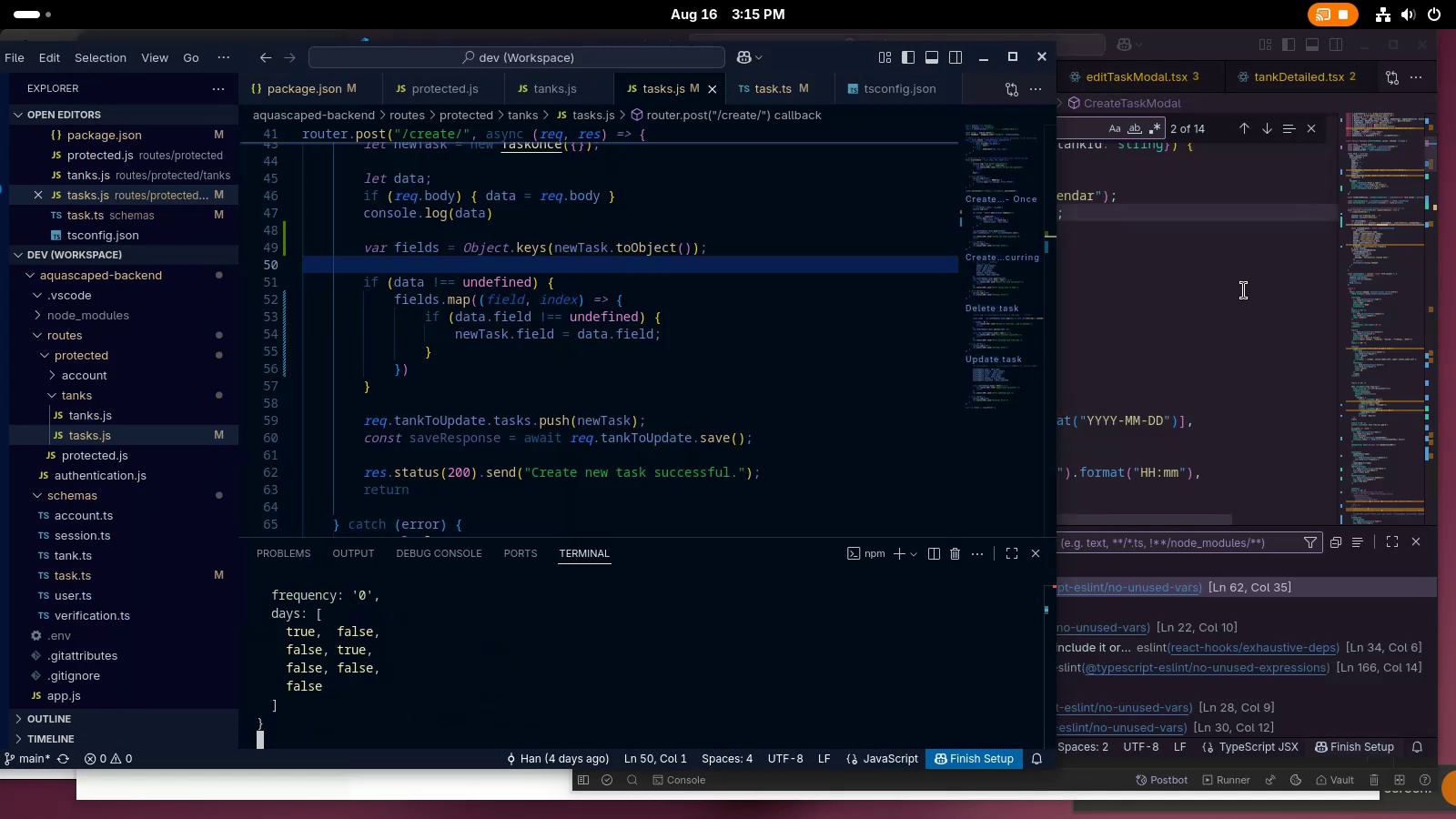 
key(Alt+AltLeft)
 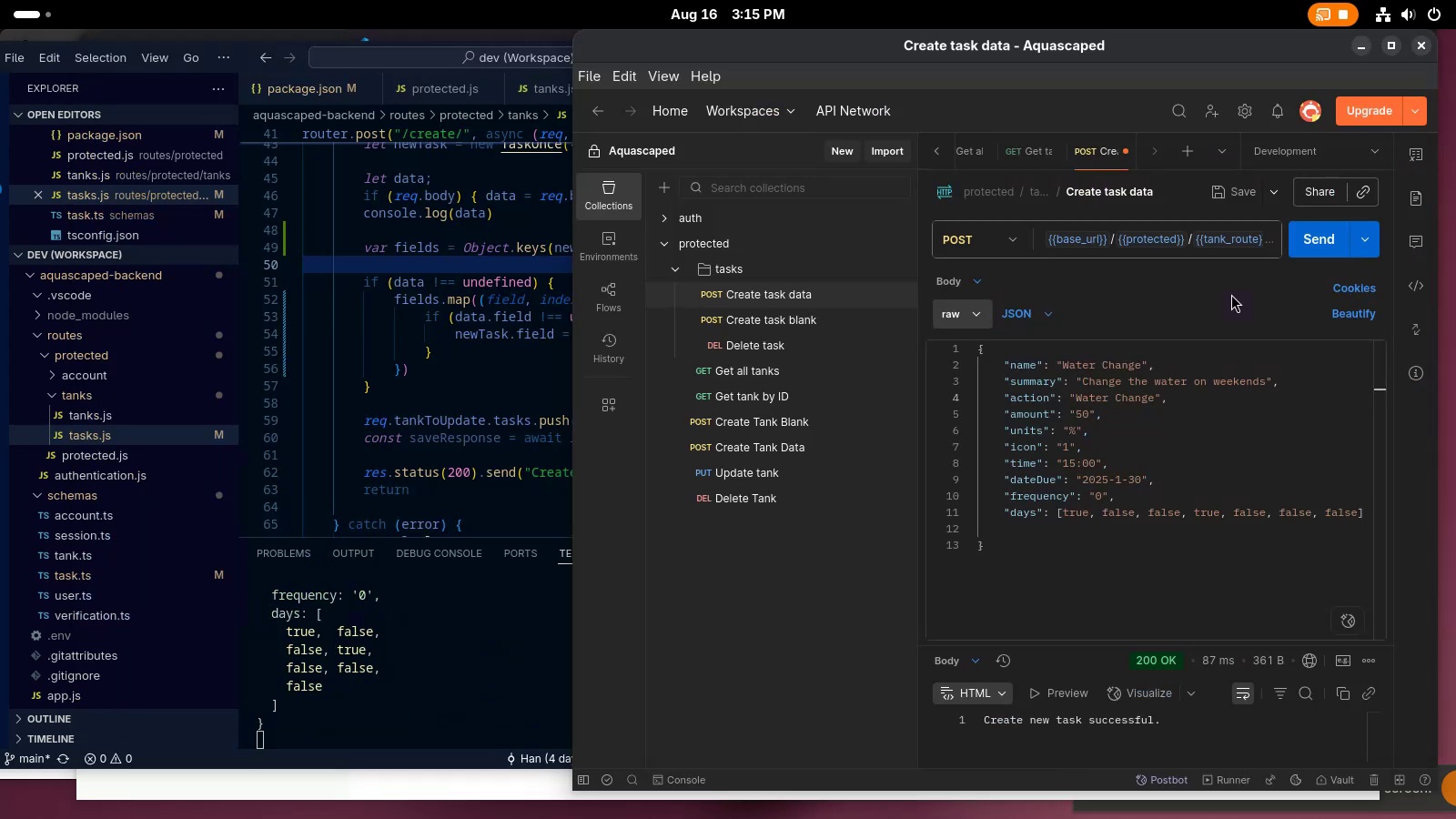 
key(Alt+AltLeft)
 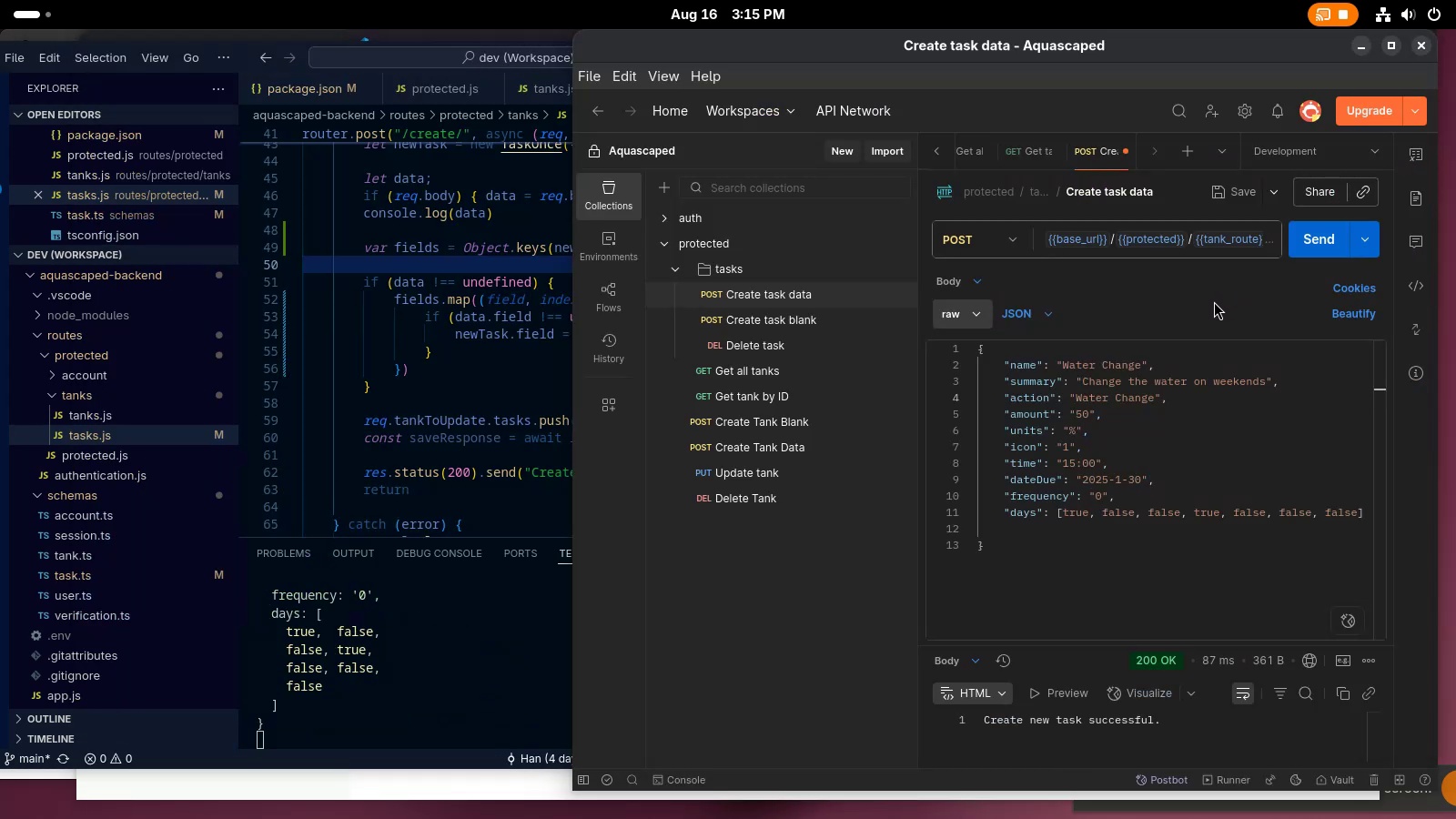 
key(Tab)
 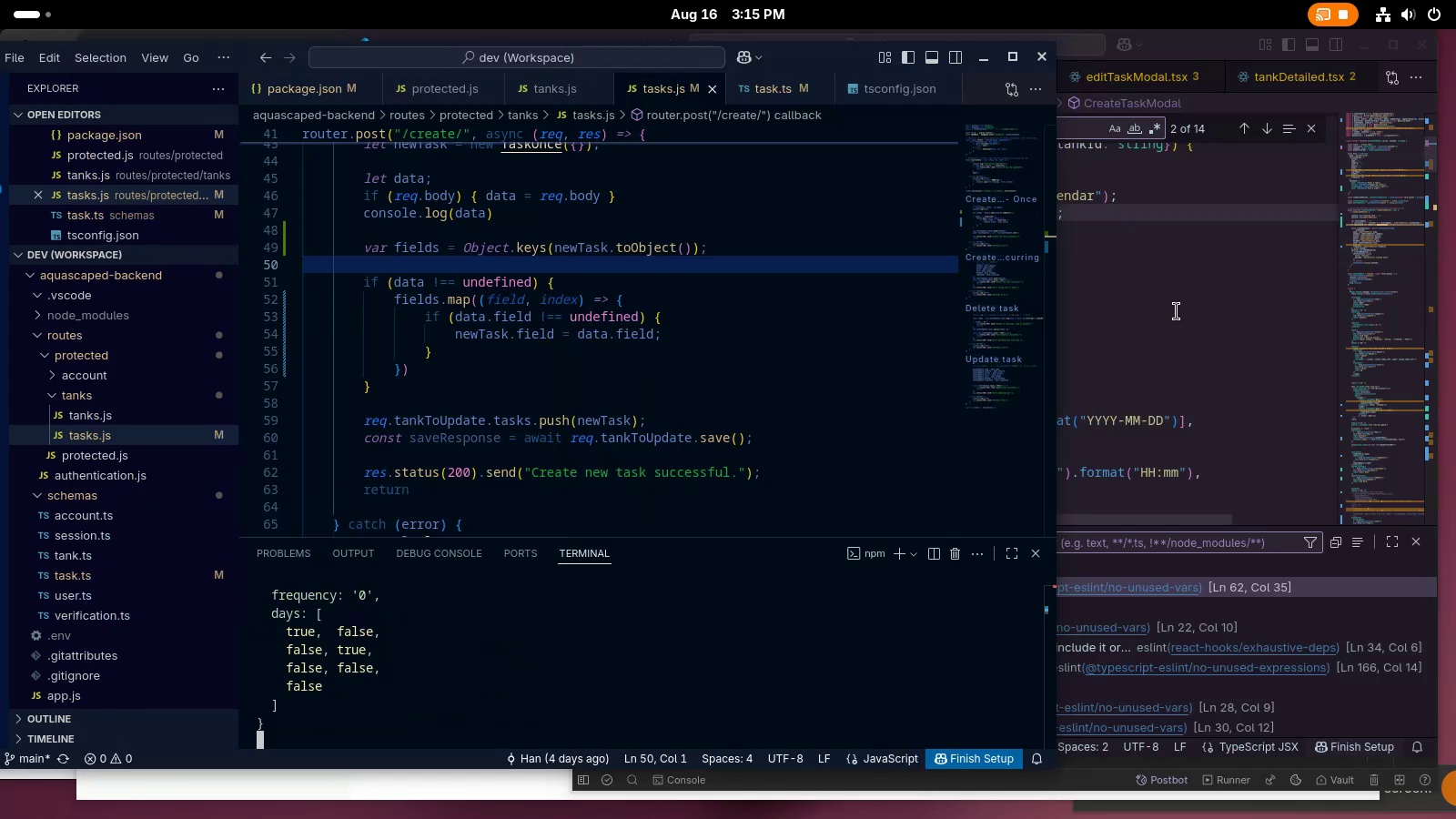 
key(Alt+AltLeft)
 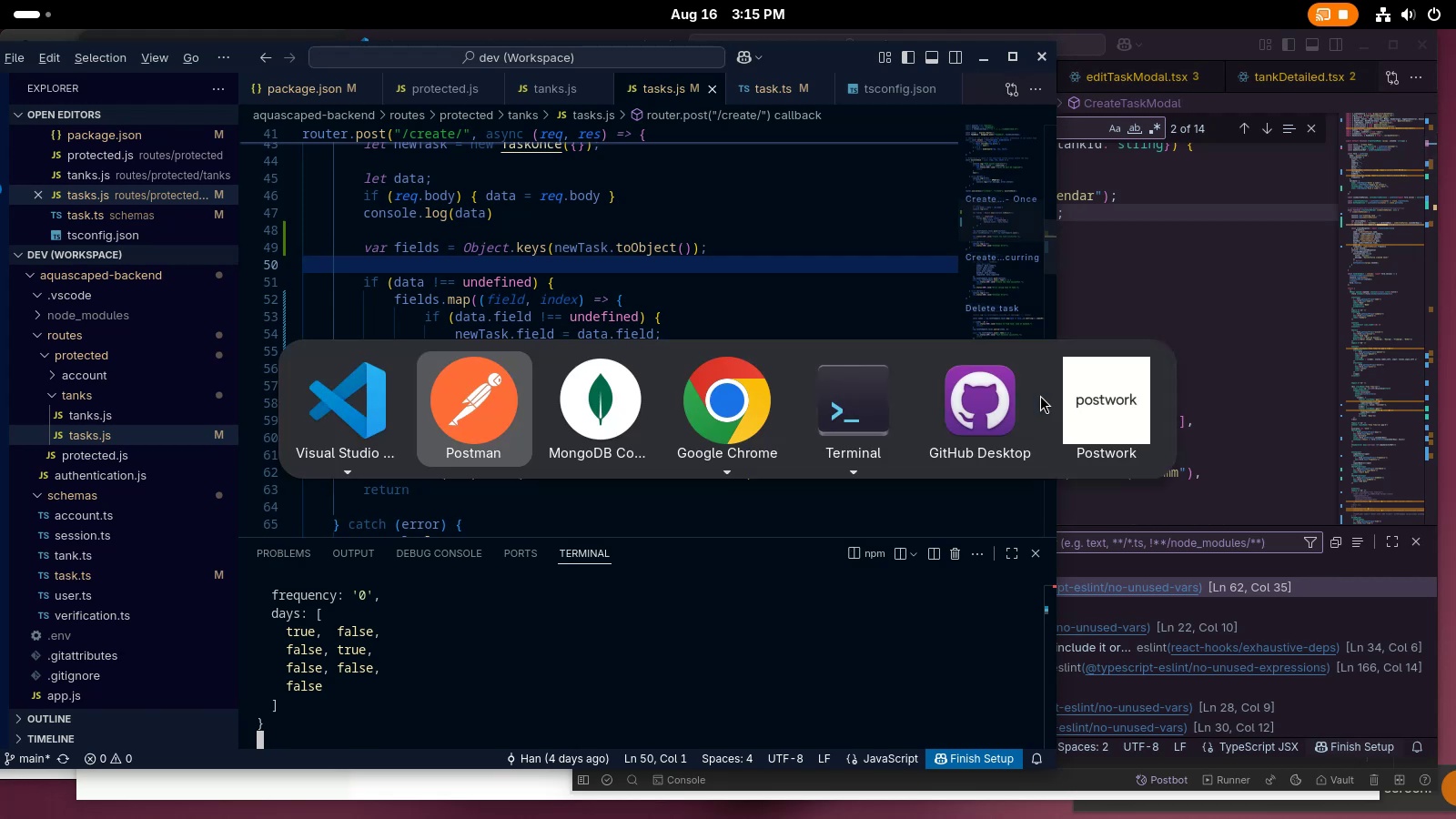 
key(Tab)
 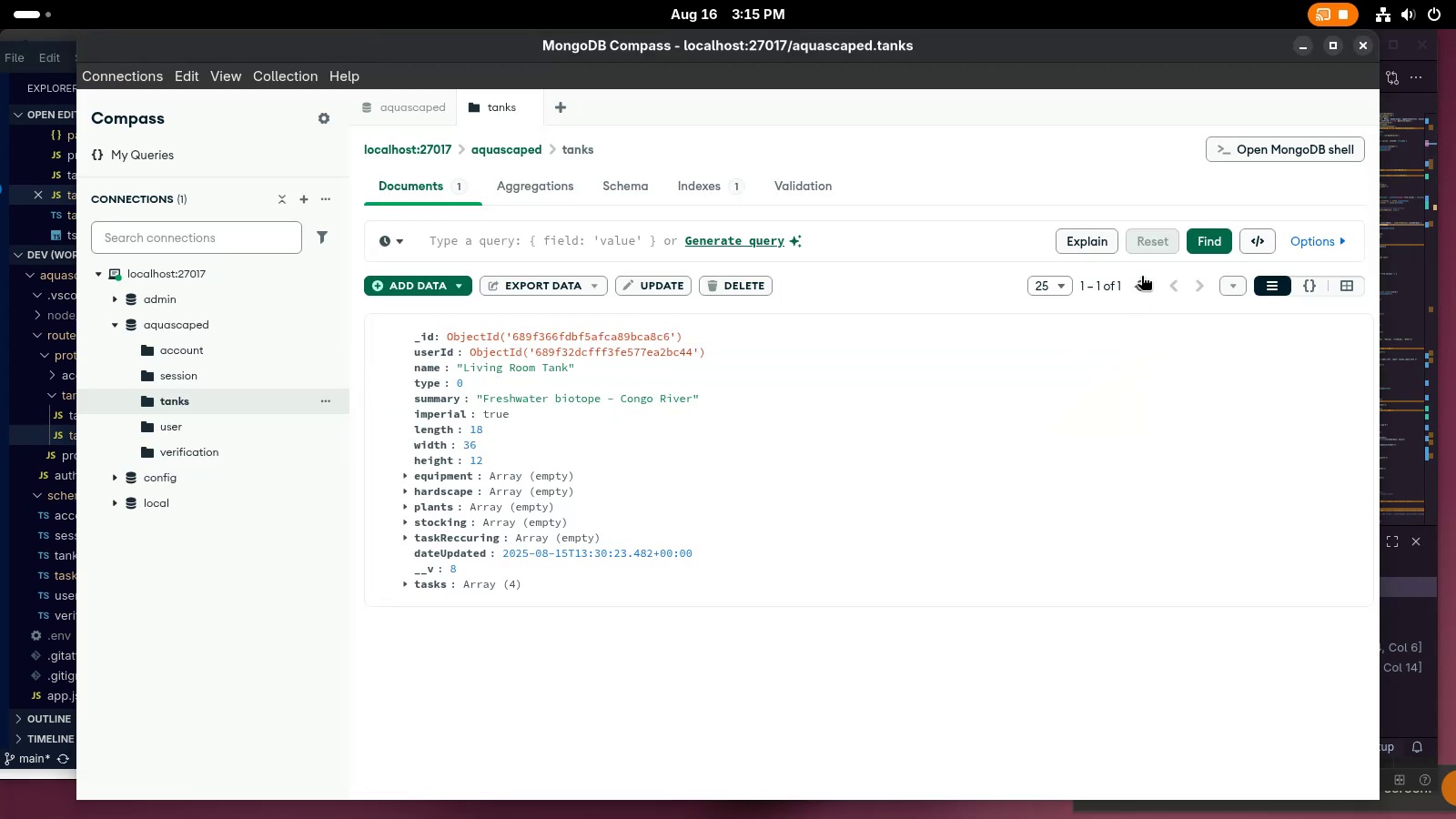 
left_click([1141, 273])
 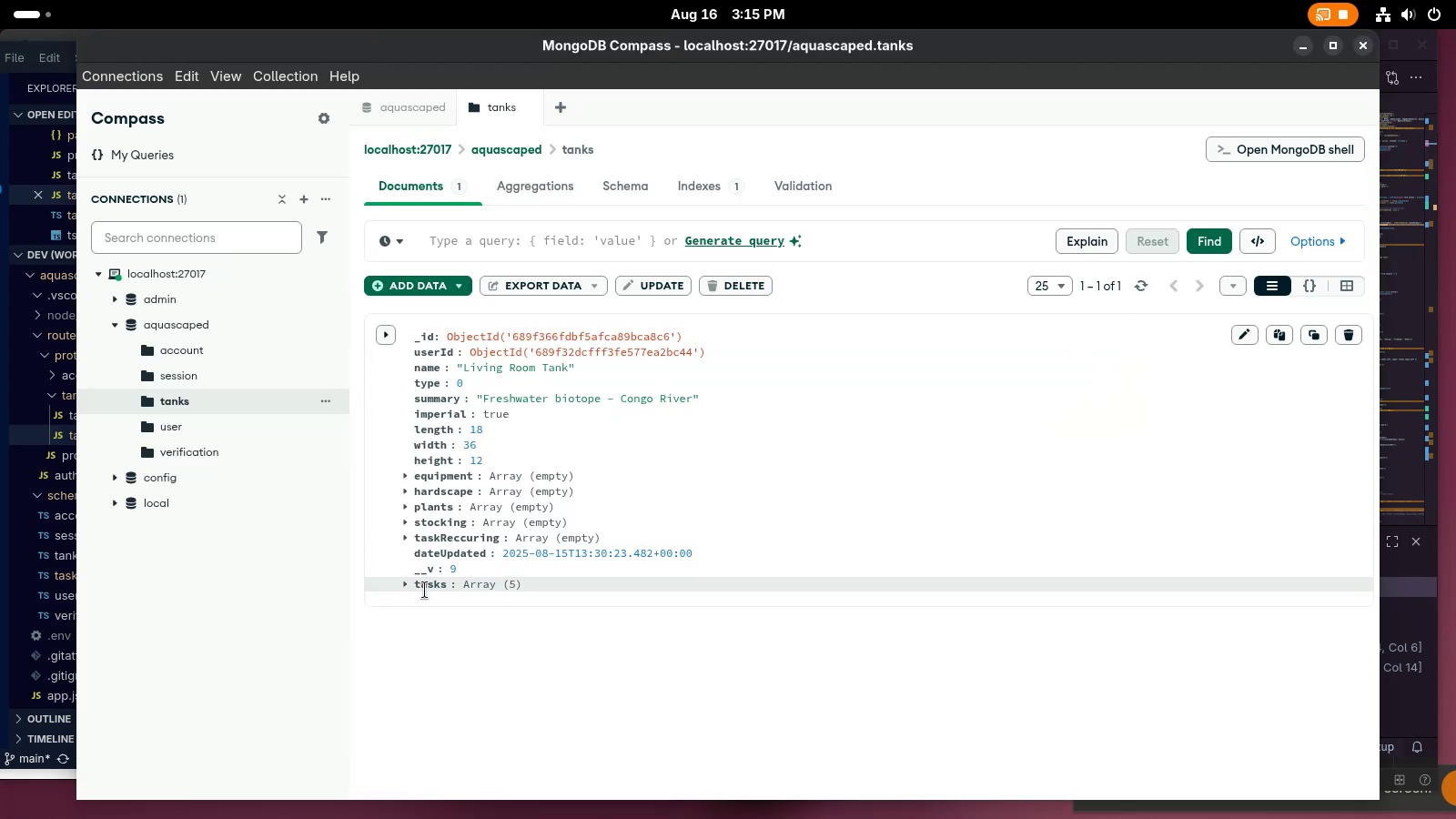 
left_click([408, 590])
 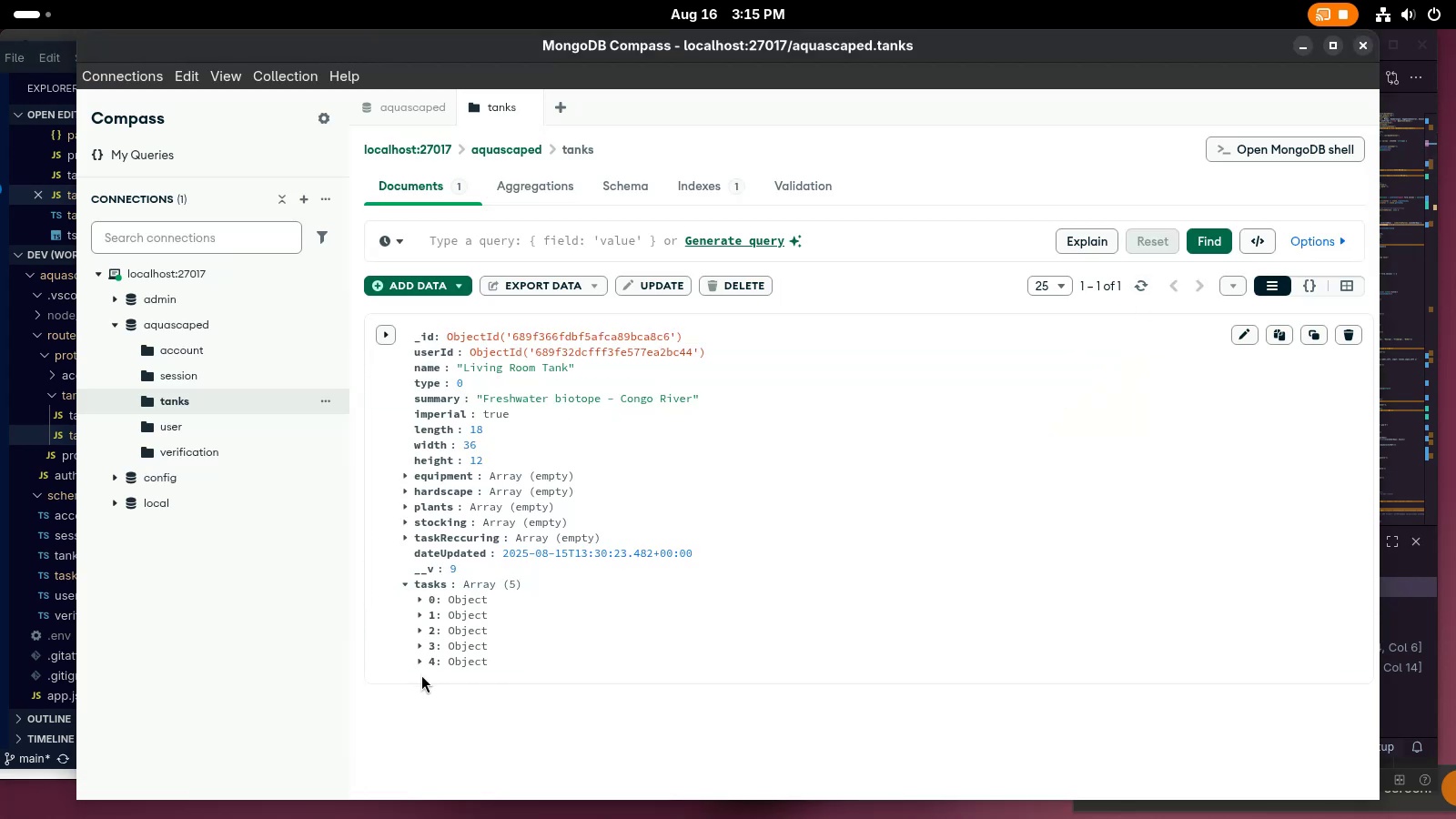 
left_click([419, 657])
 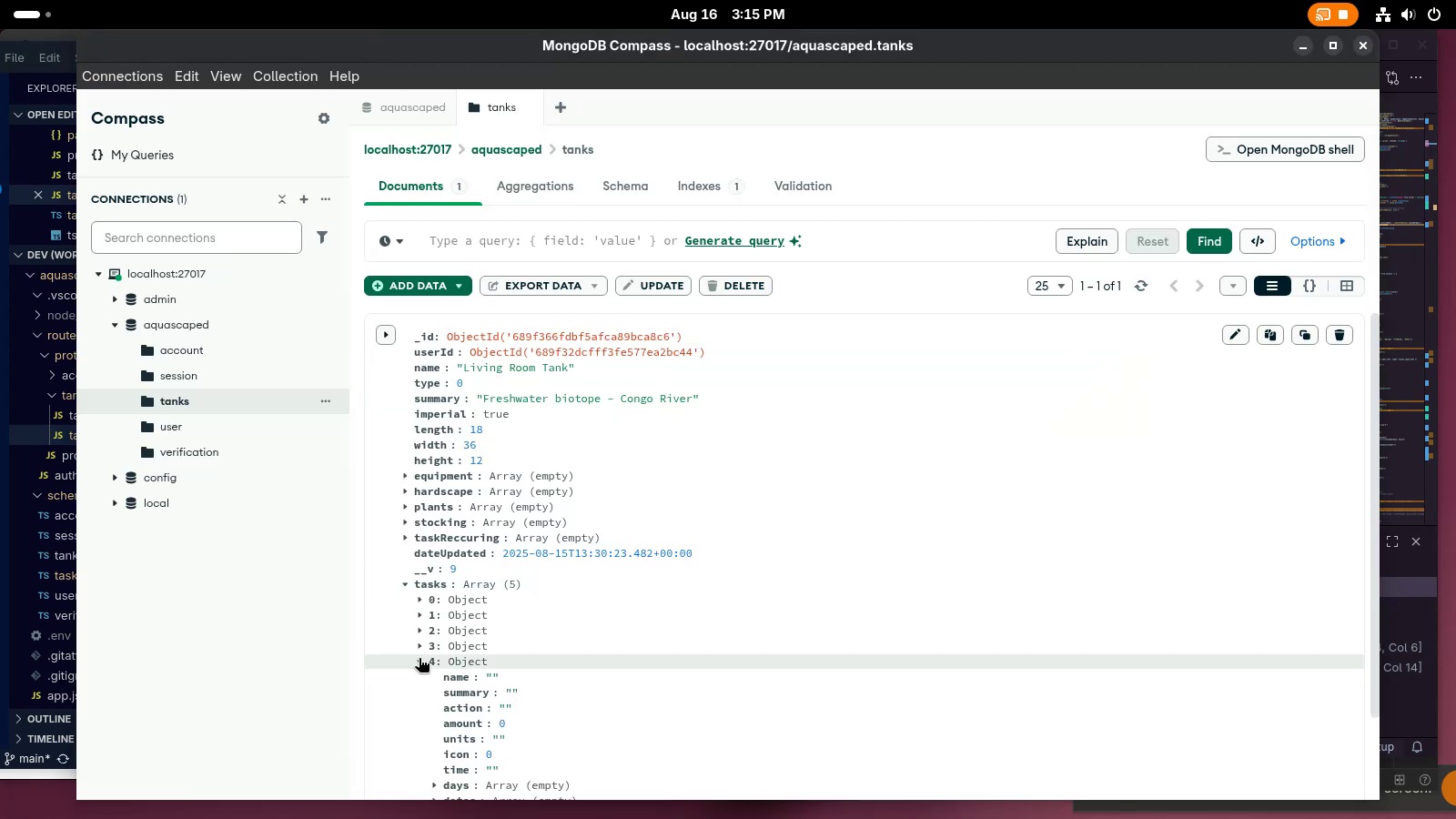 
scroll: coordinate [419, 657], scroll_direction: down, amount: 2.0
 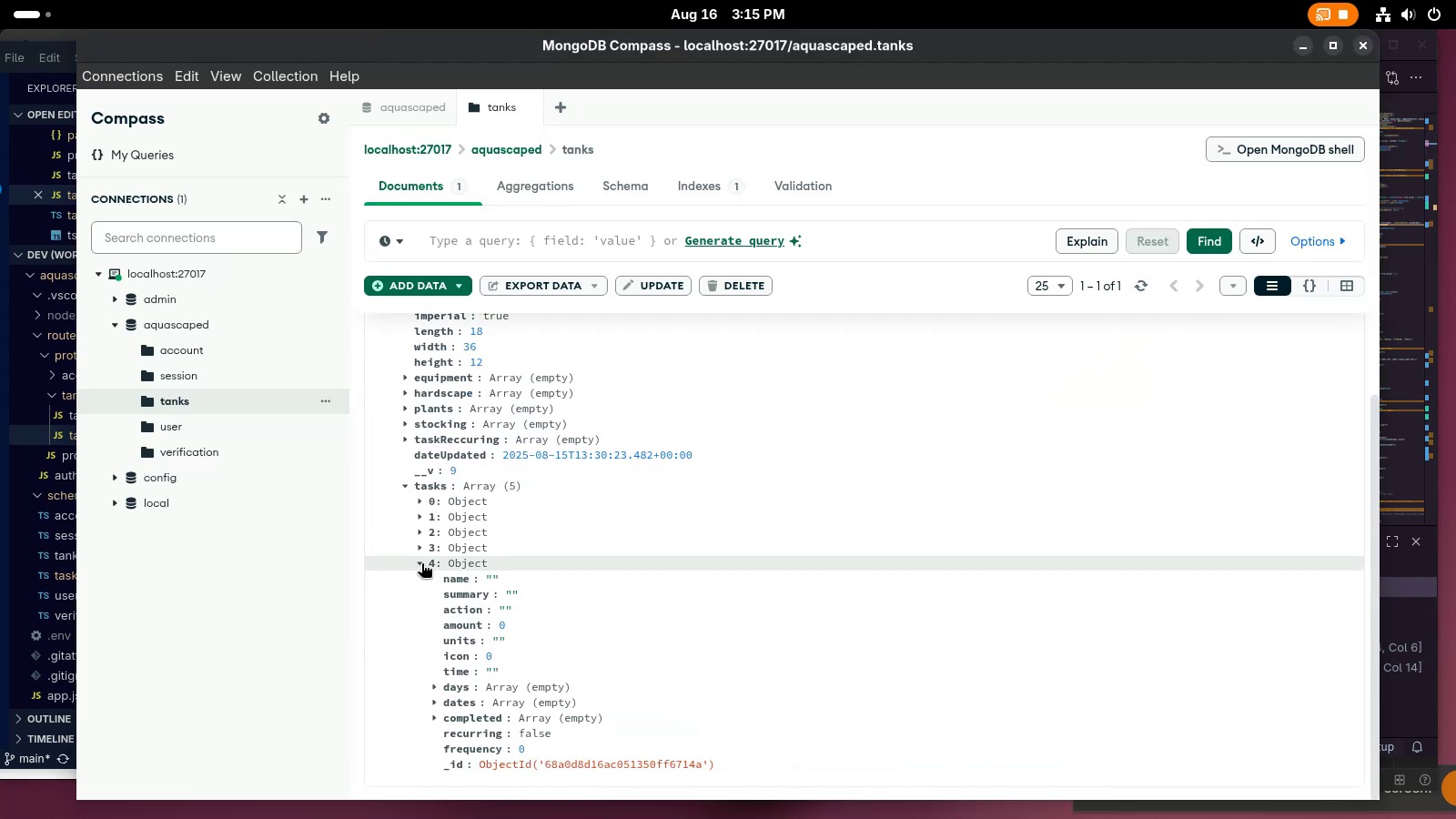 
left_click([418, 546])
 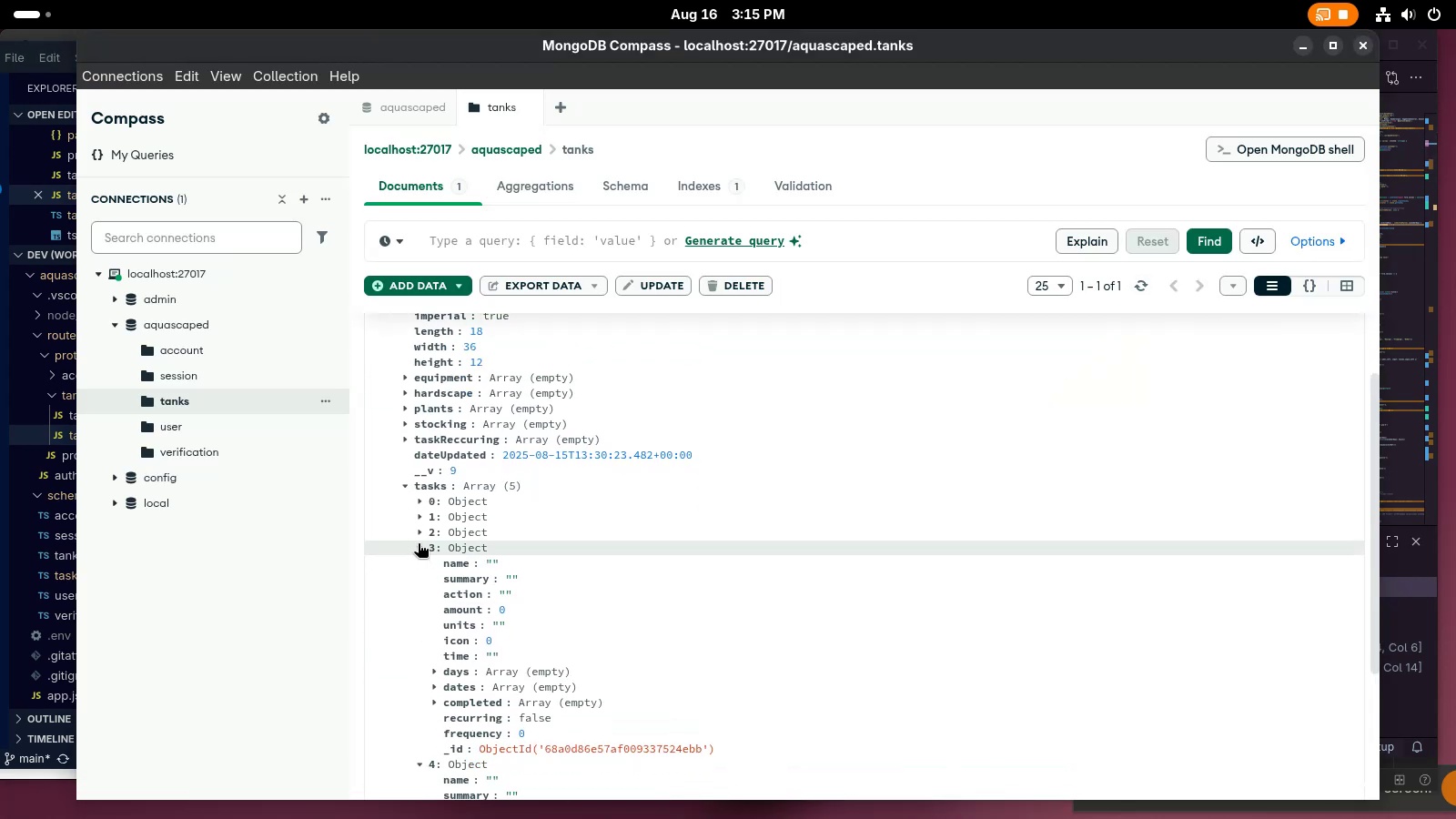 
left_click([419, 531])
 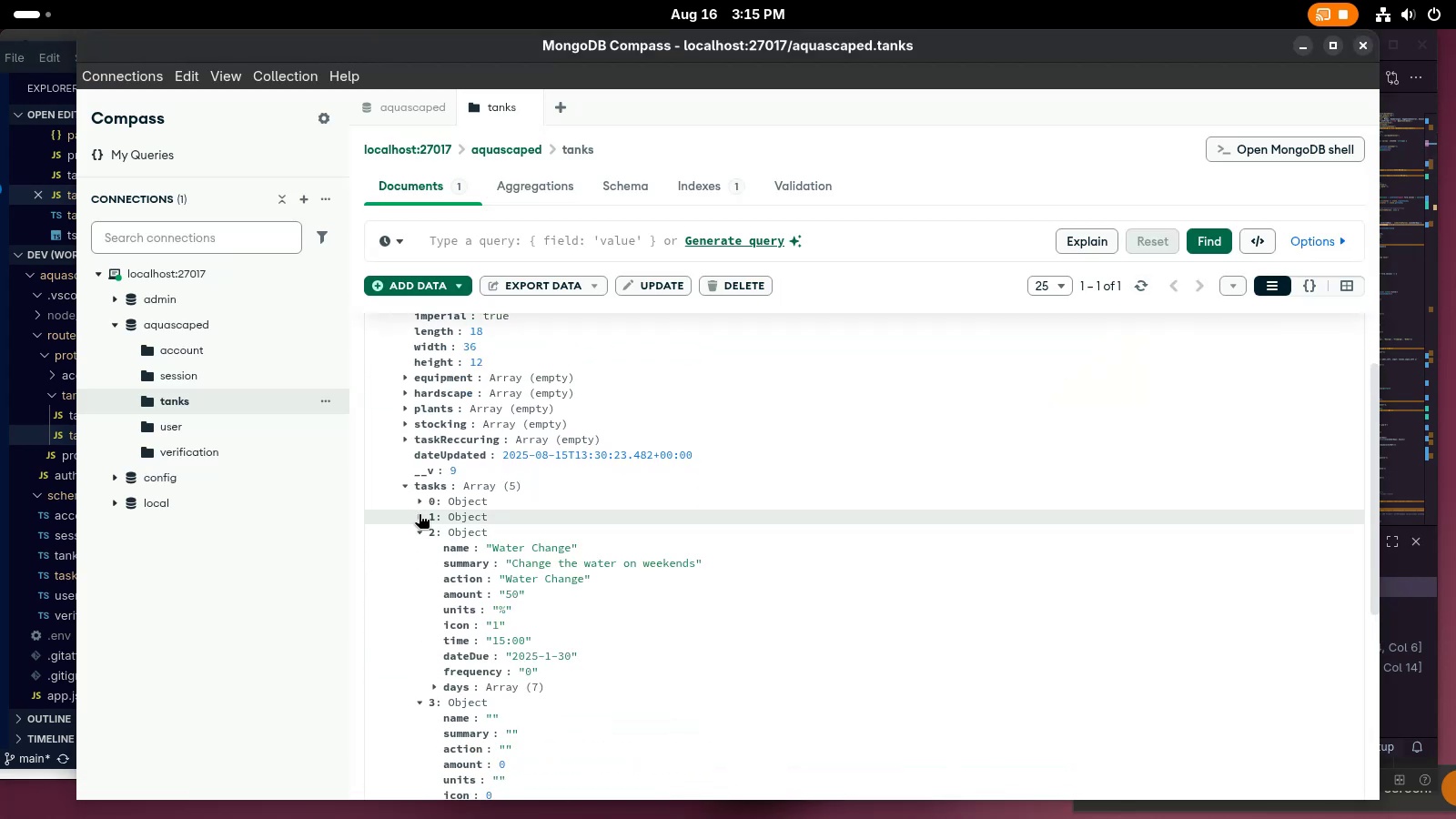 
left_click([419, 512])
 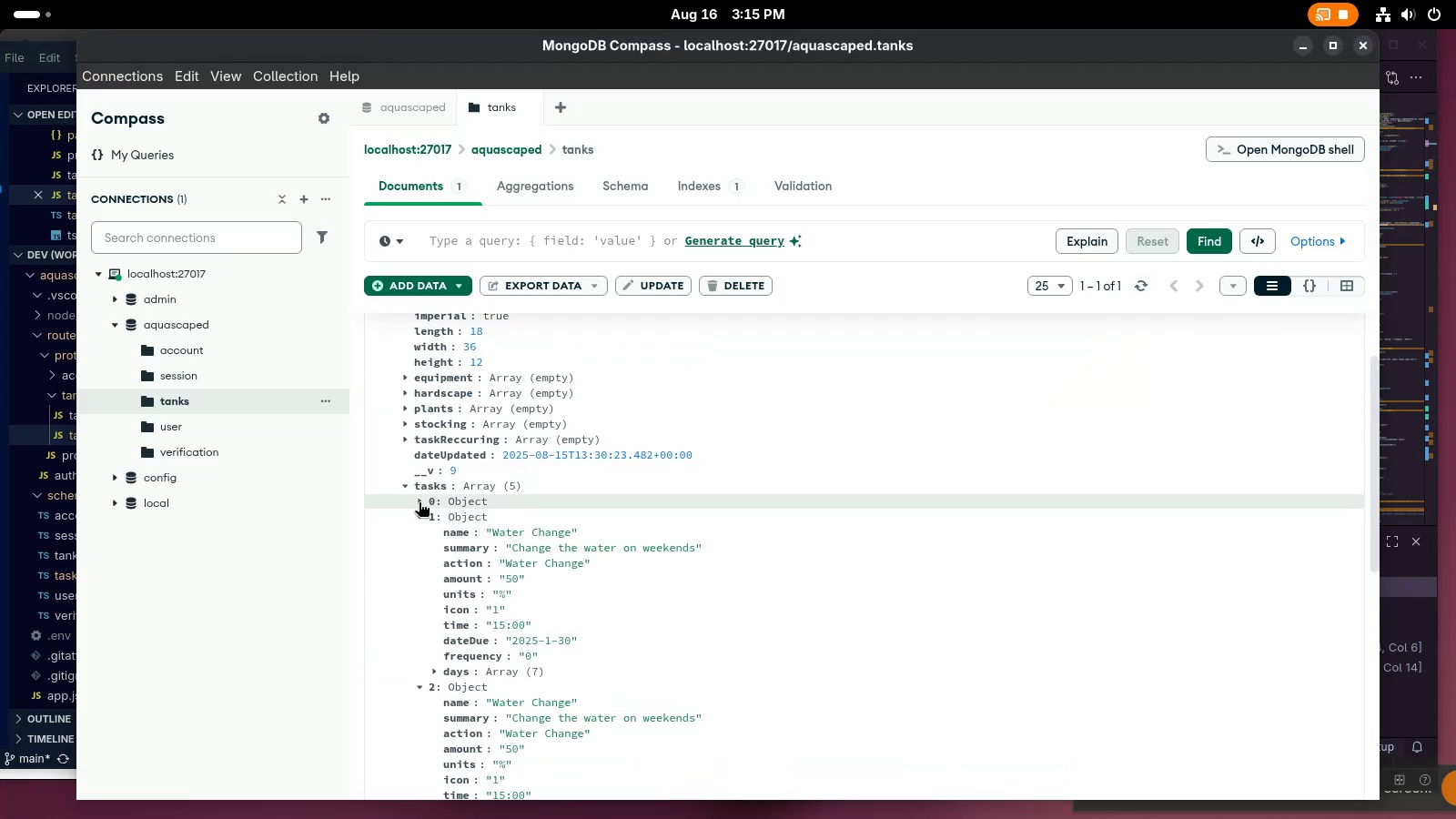 
left_click([420, 495])
 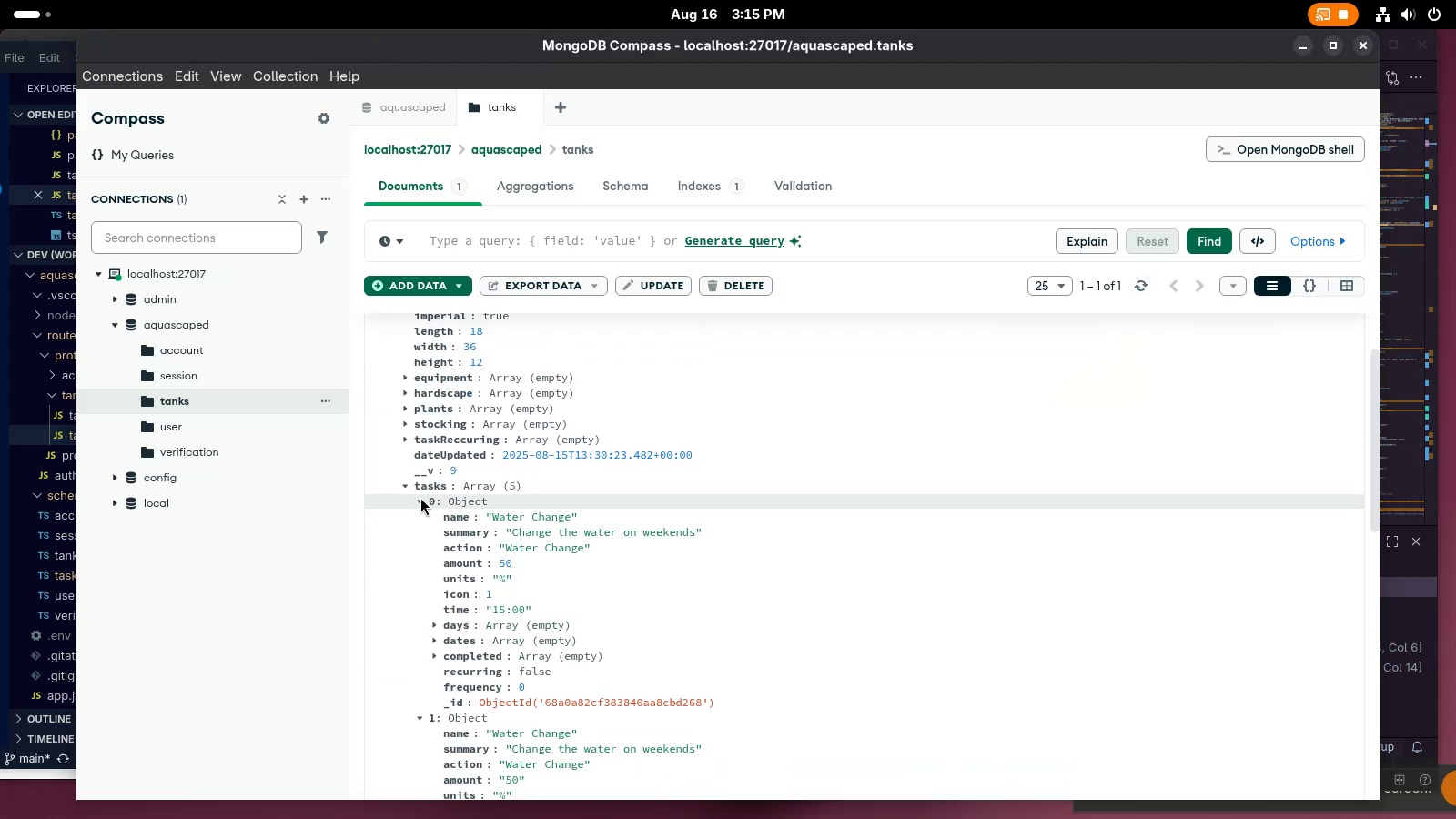 
scroll: coordinate [468, 639], scroll_direction: down, amount: 15.0
 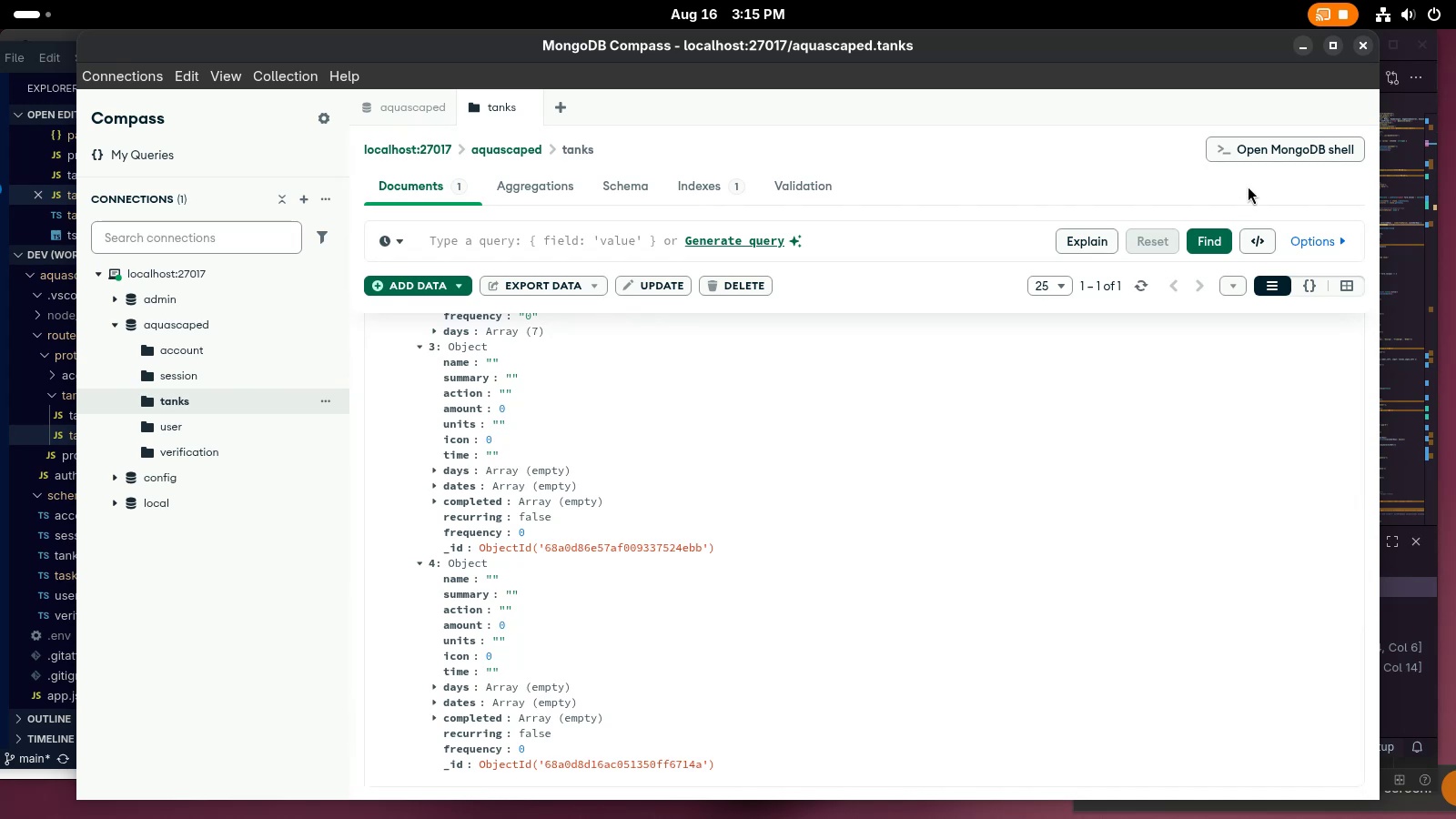 
left_click([1297, 47])
 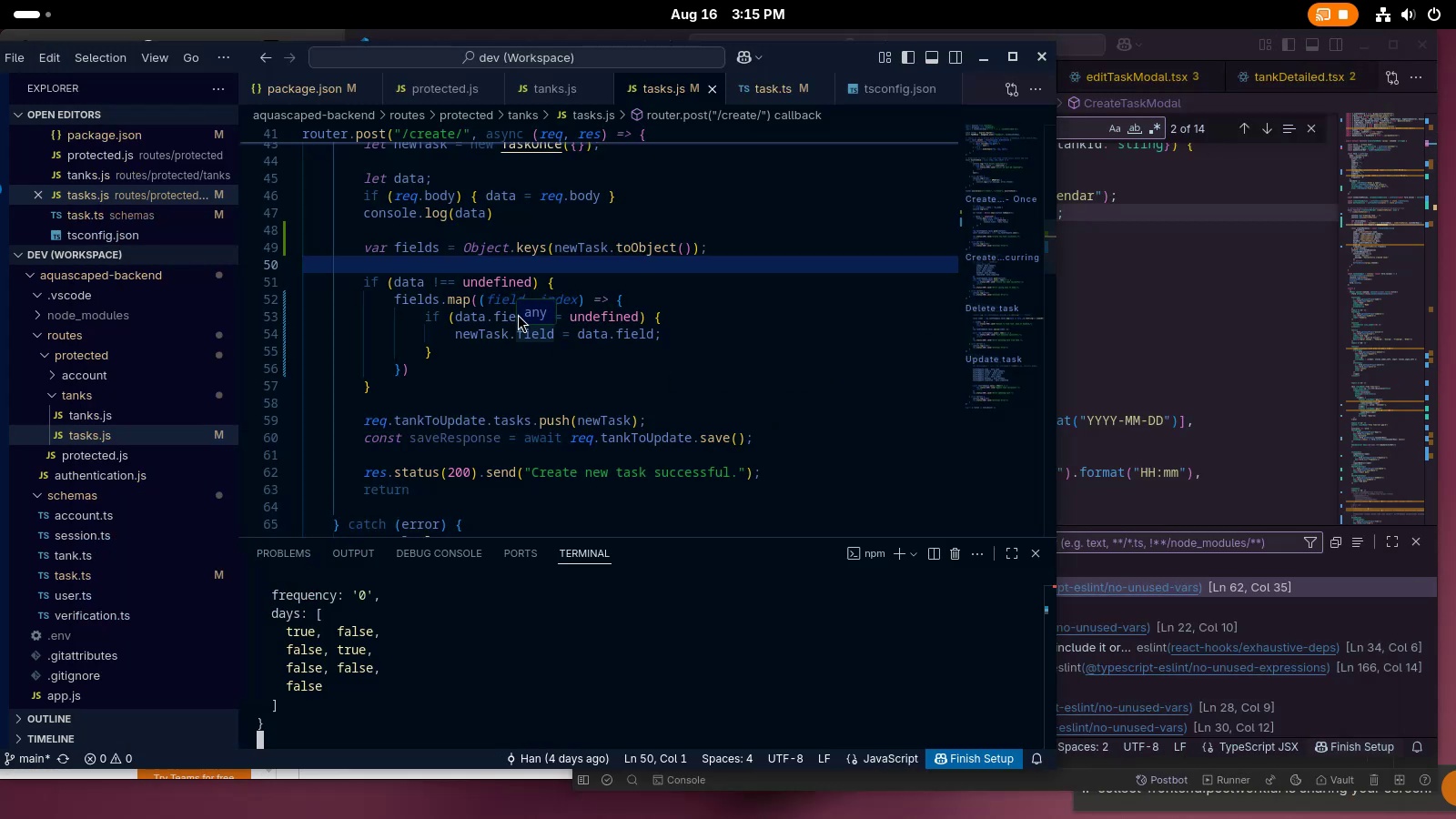 
left_click([442, 339])
 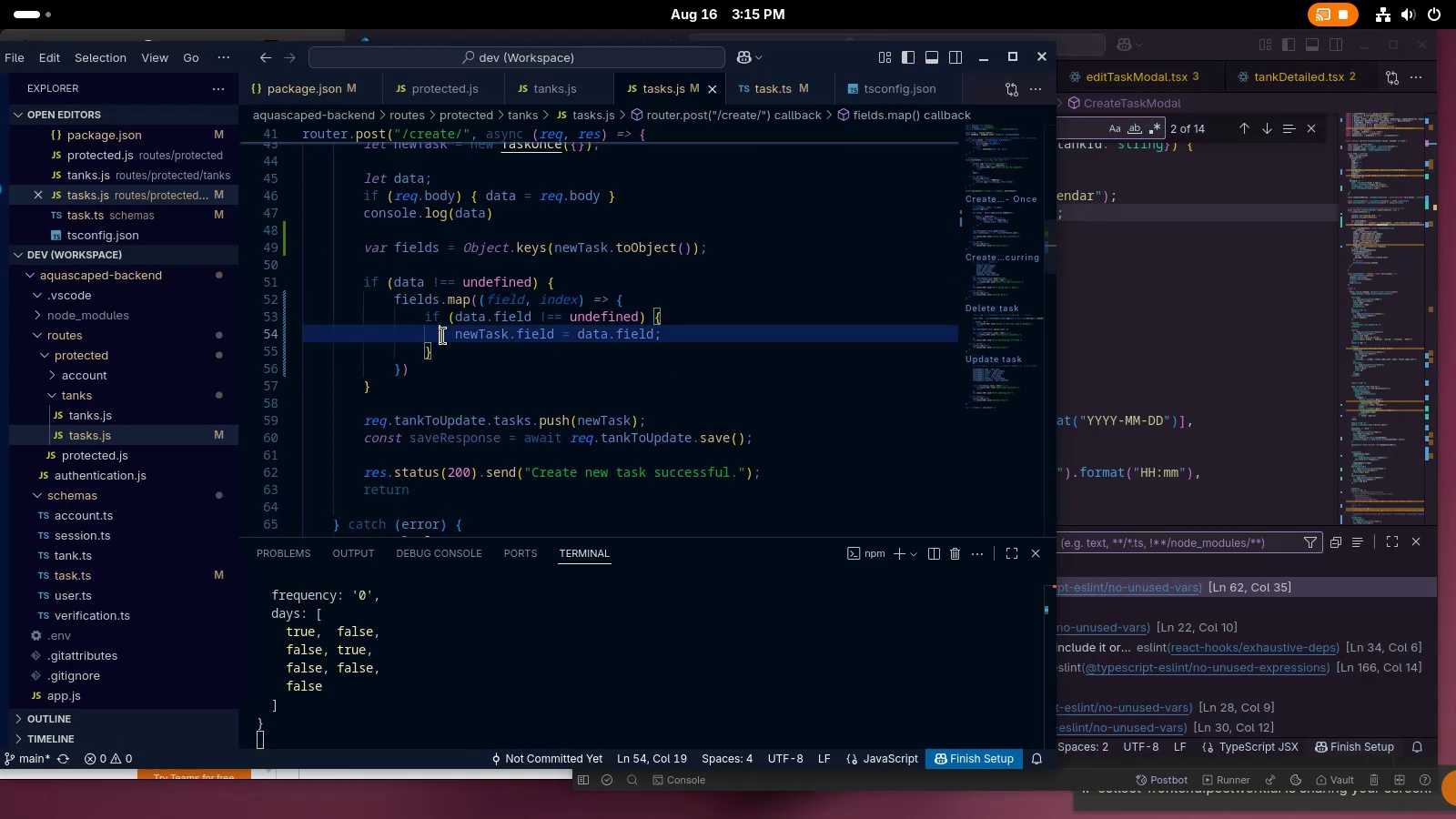 
mouse_move([498, 301])
 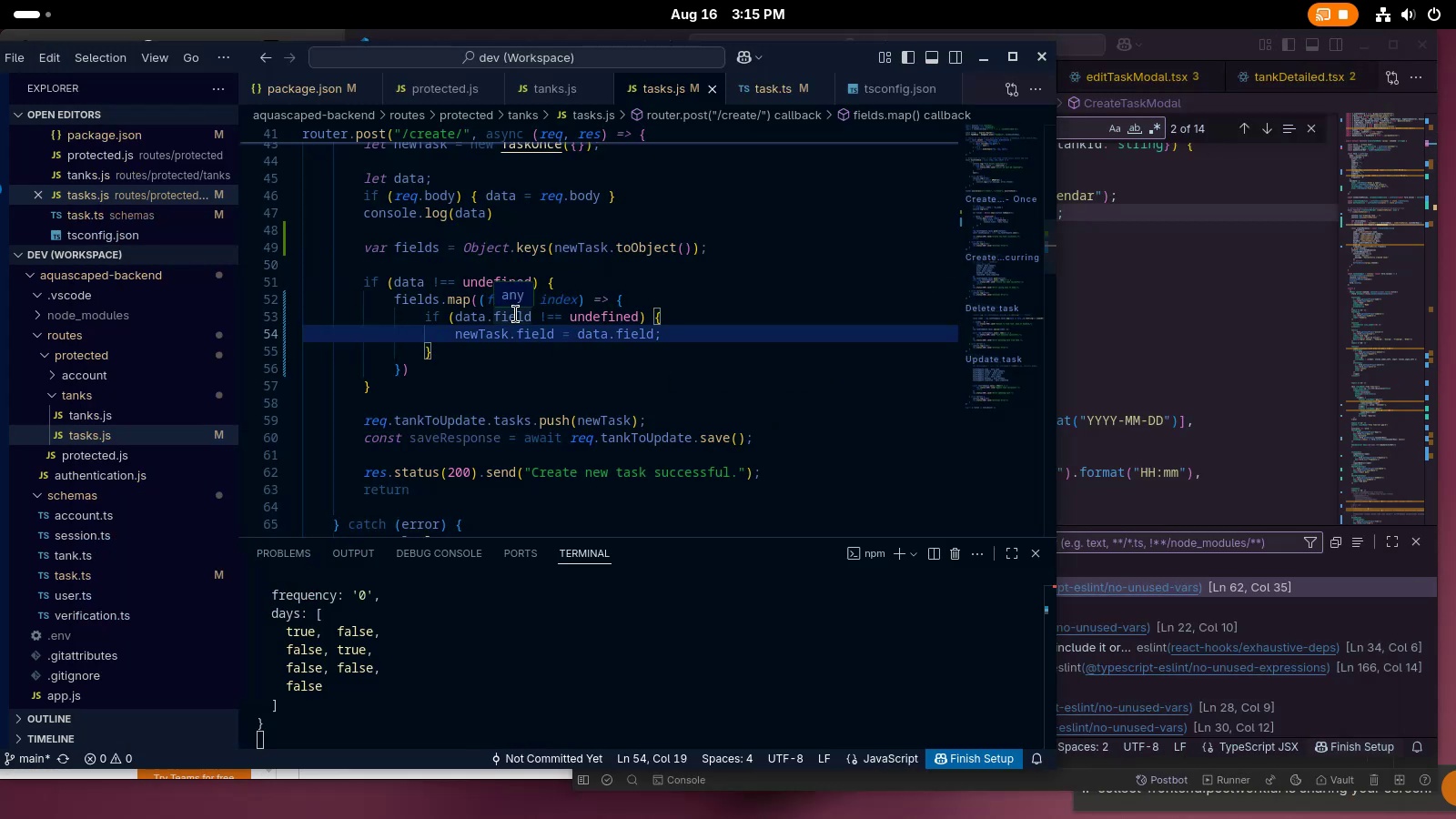 
double_click([516, 314])
 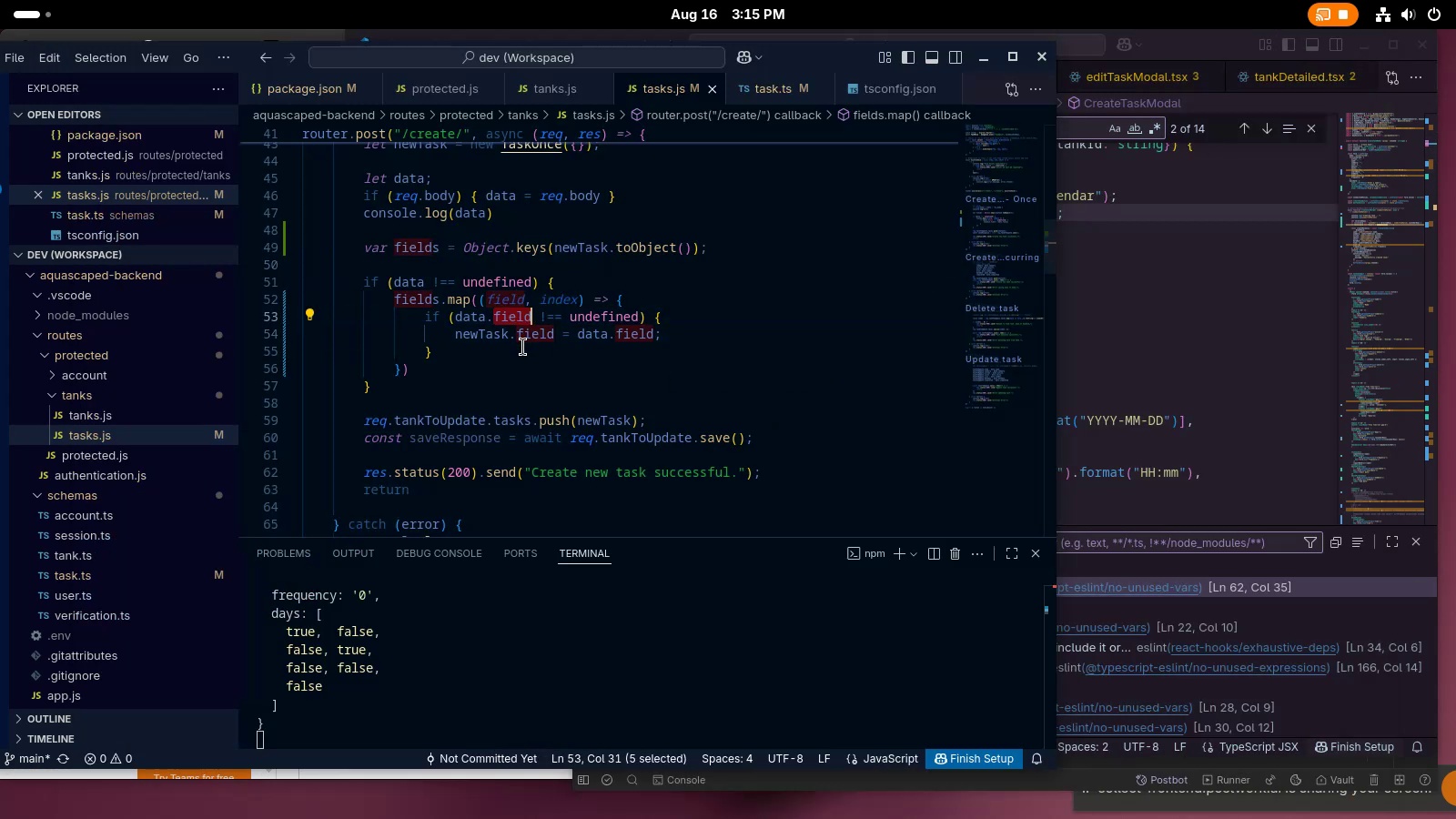 
left_click([523, 348])
 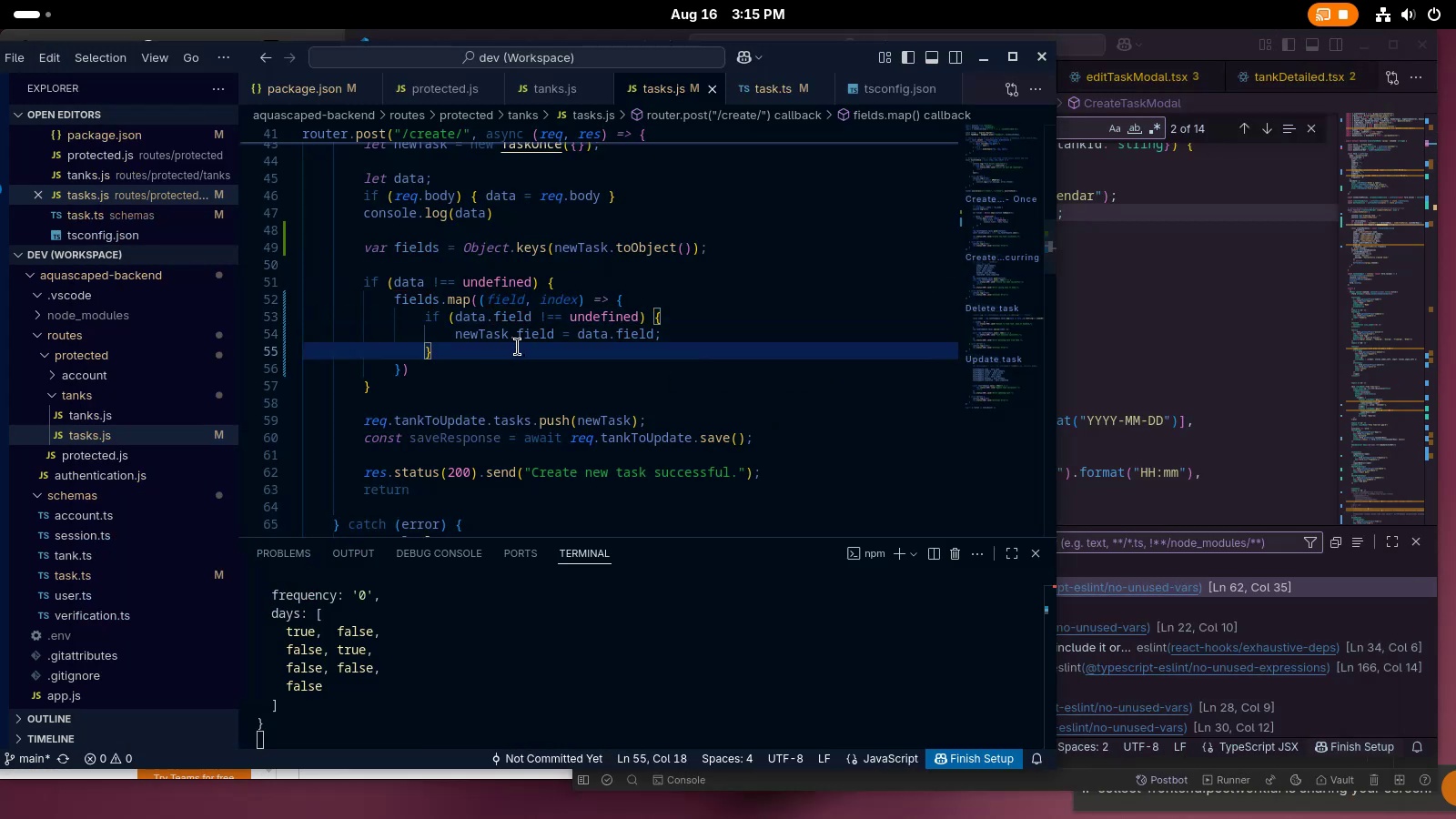 
left_click([514, 374])
 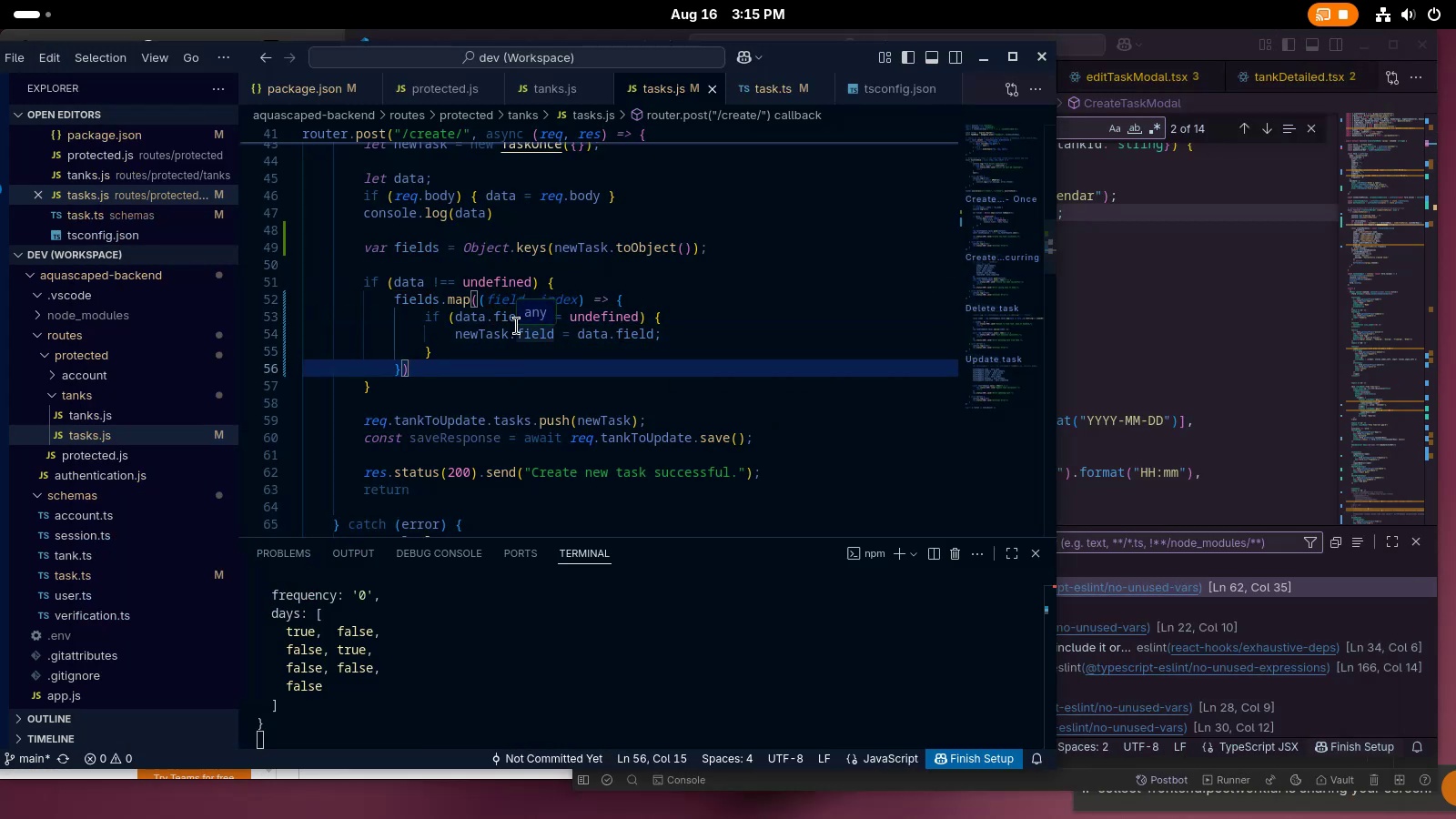 
left_click([508, 379])
 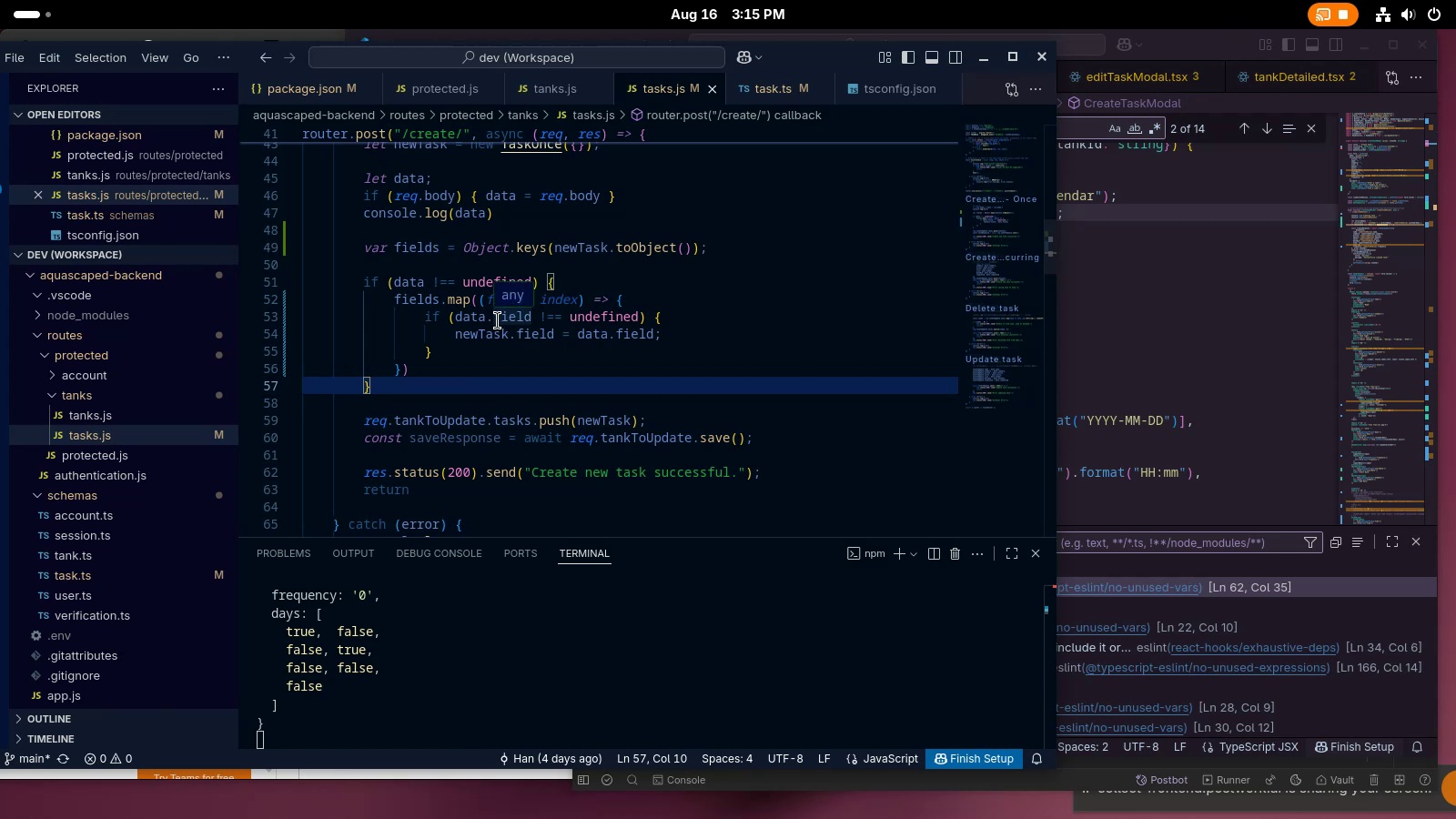 
left_click([498, 321])
 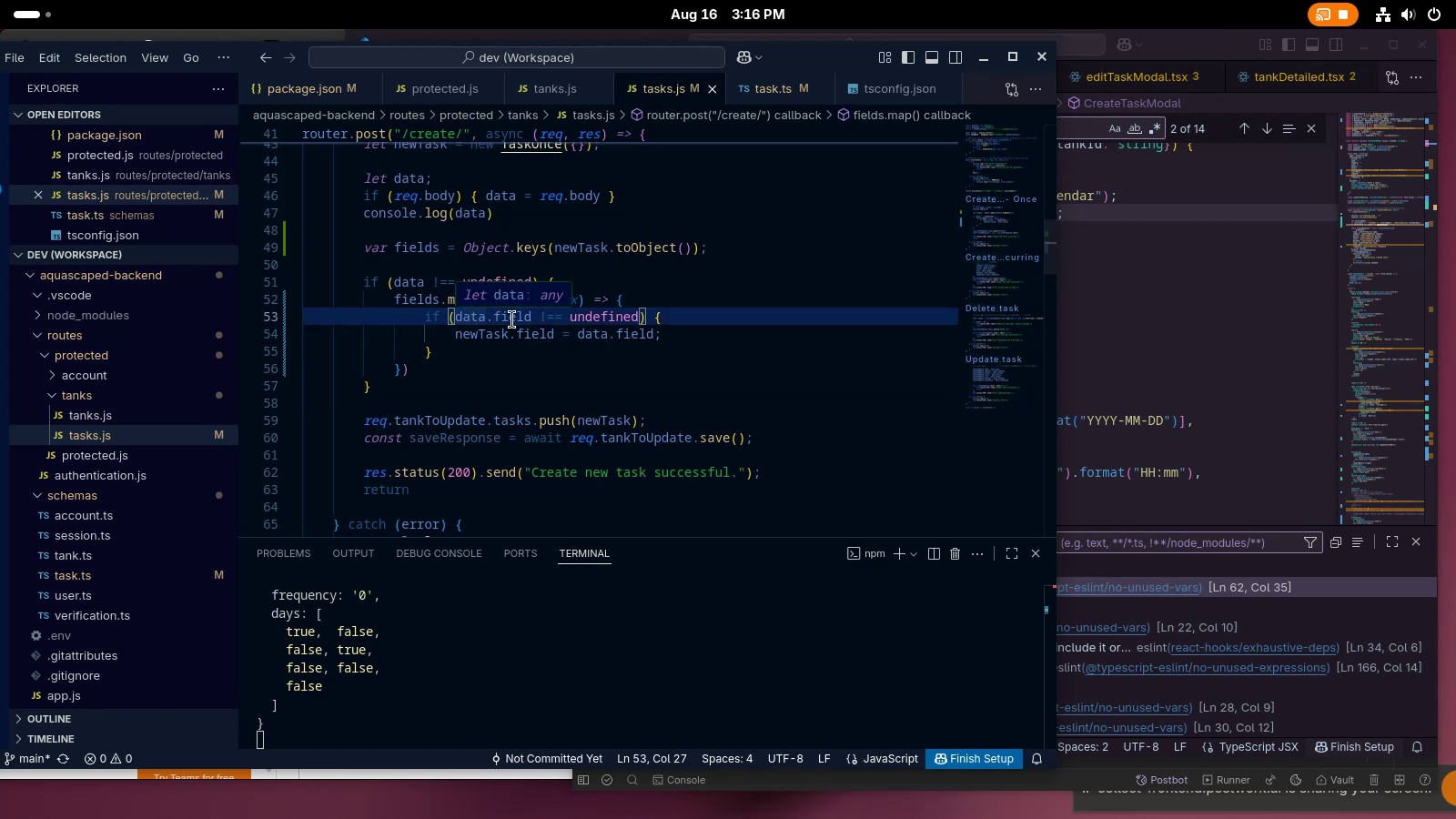 
key(Alt+AltRight)
 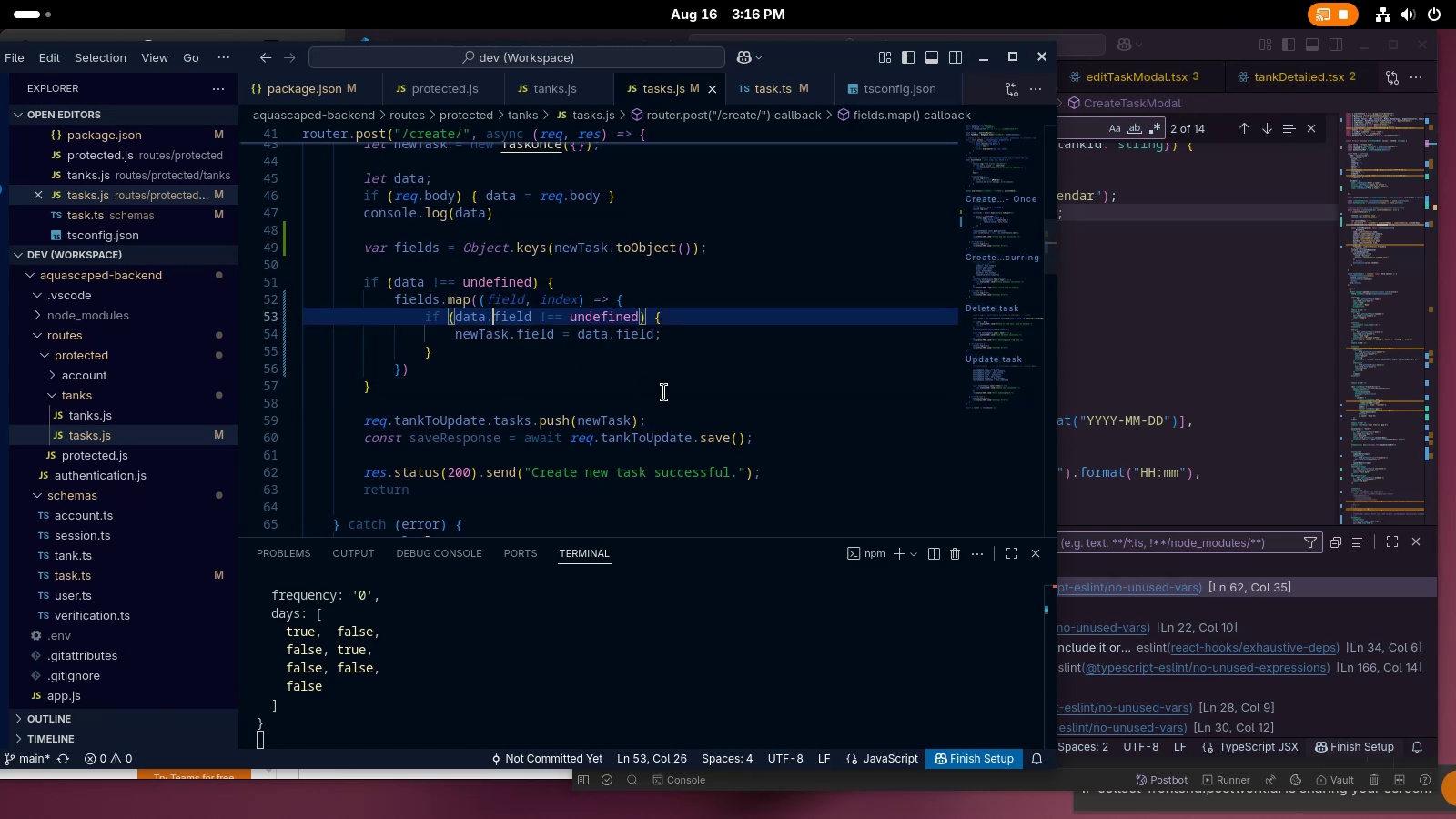 
key(Backspace)
type(.get()
 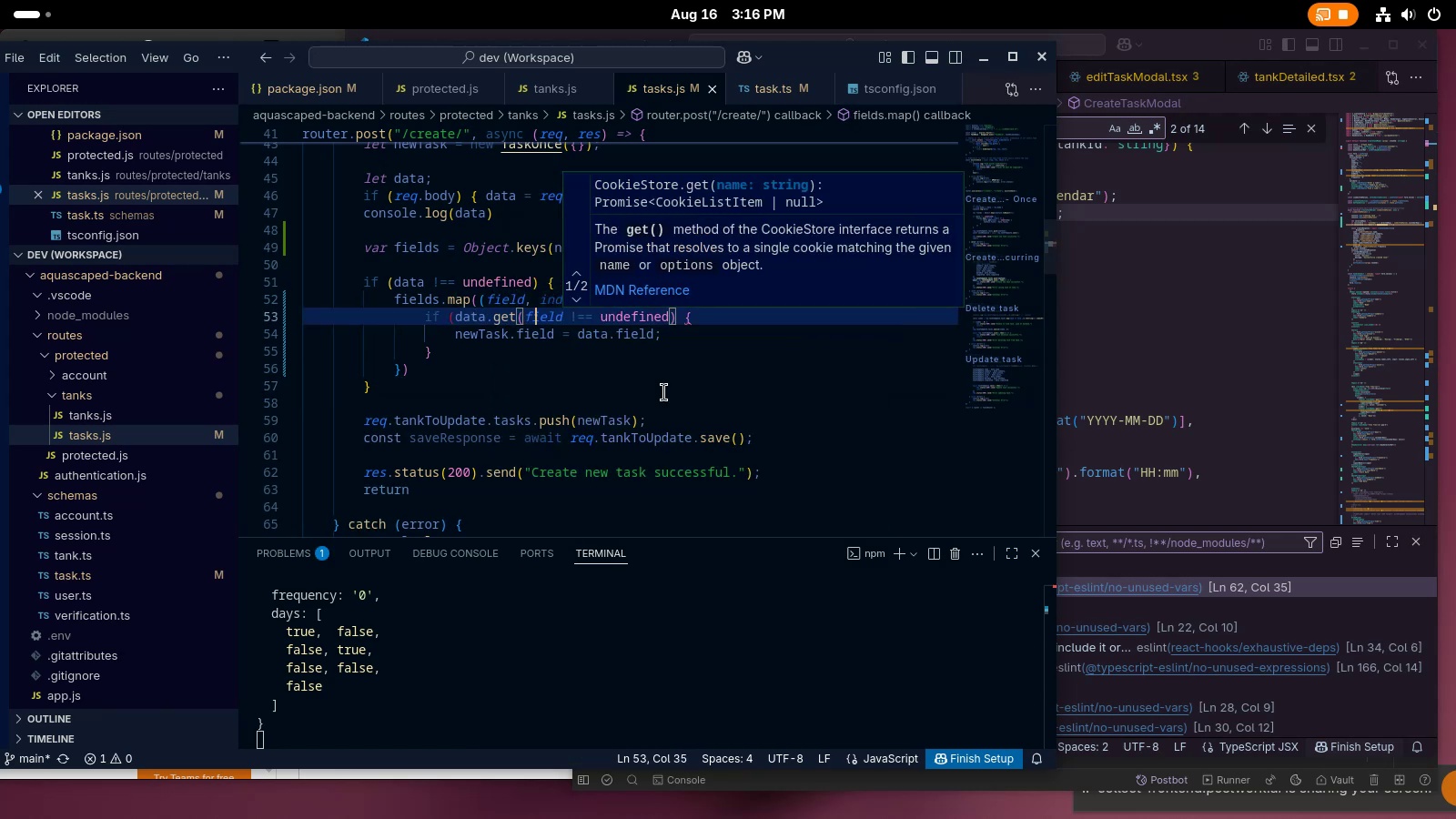 
 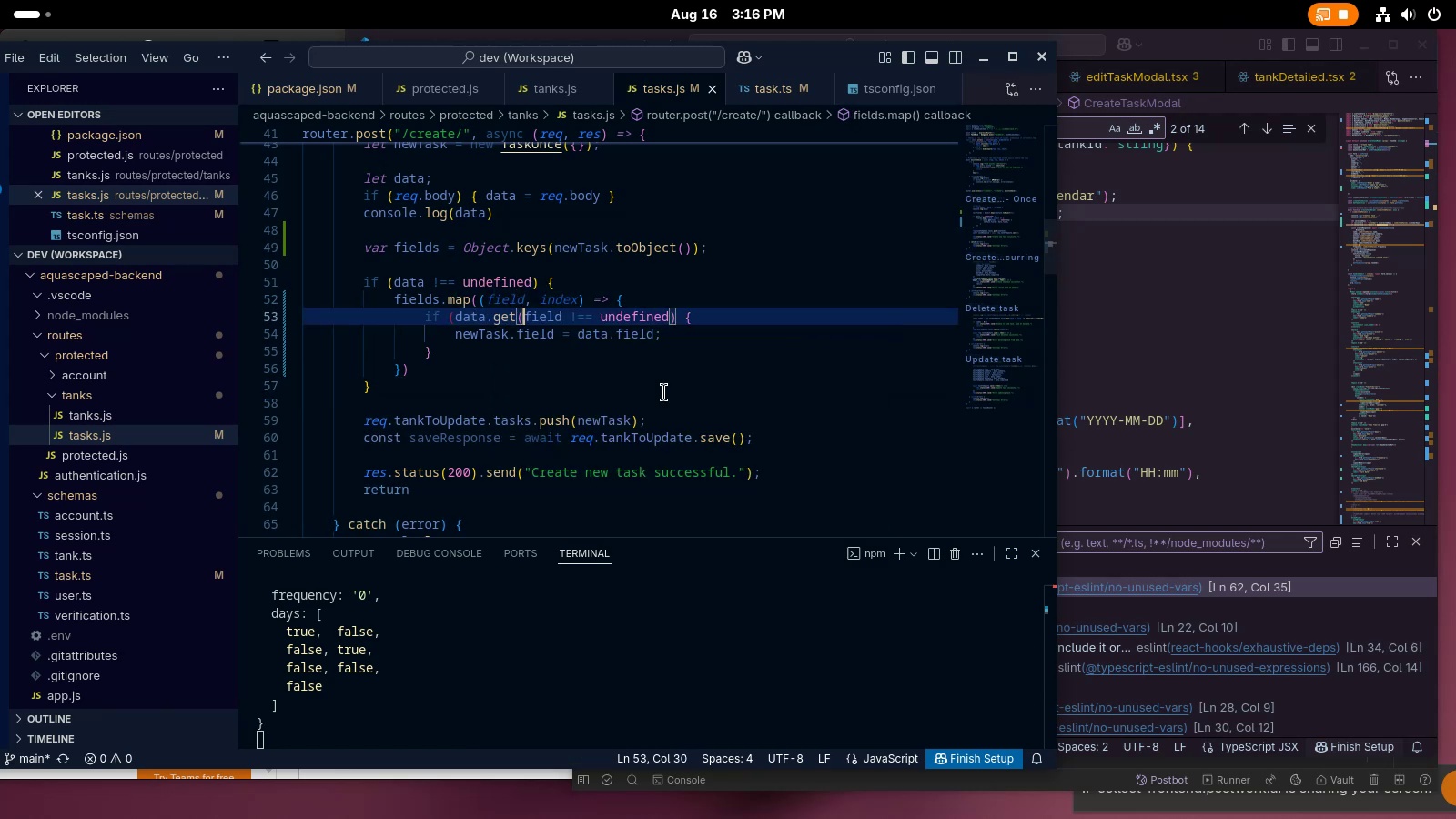 
key(Control+ControlLeft)
 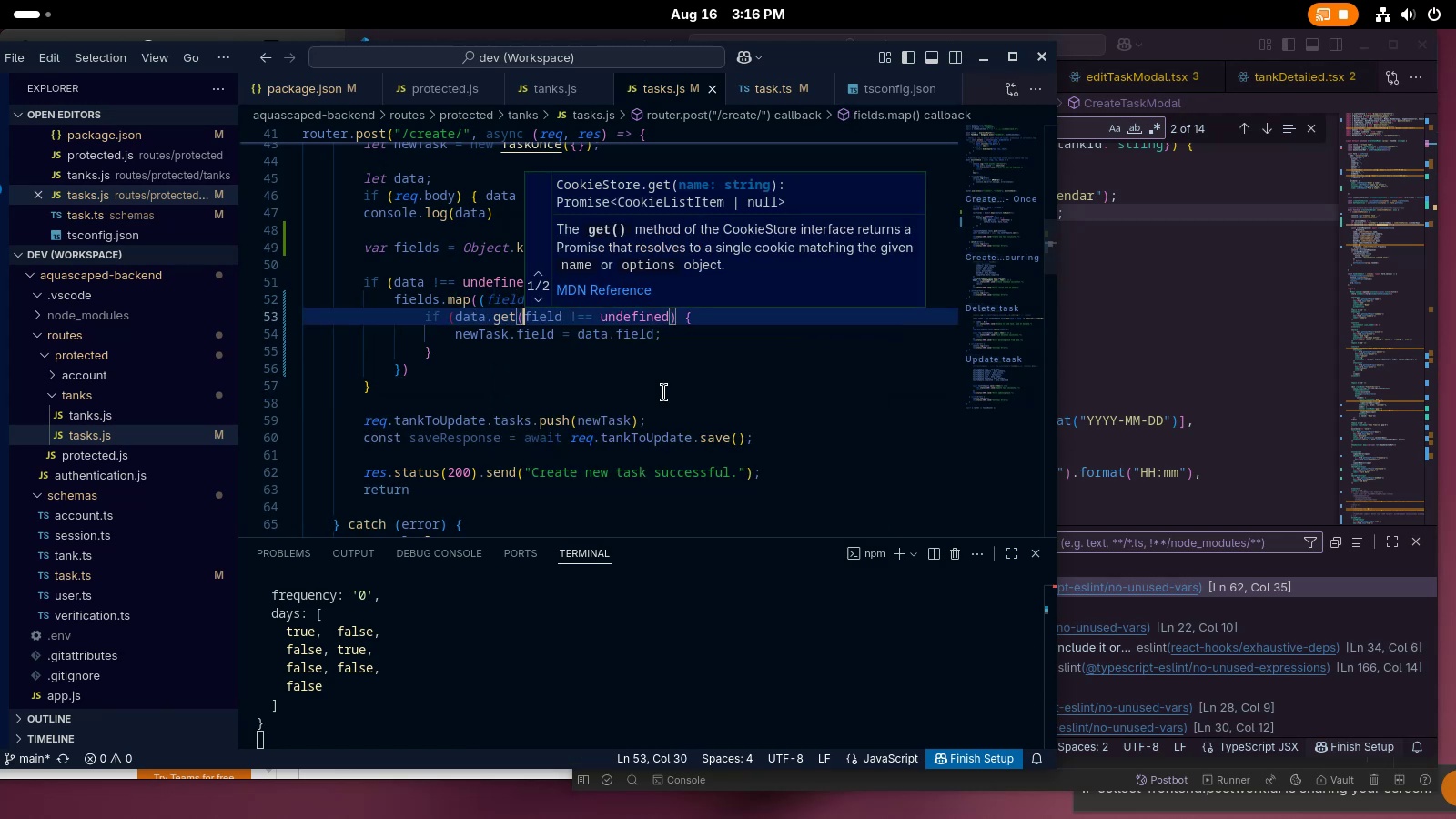 
key(Control+Unknown)
 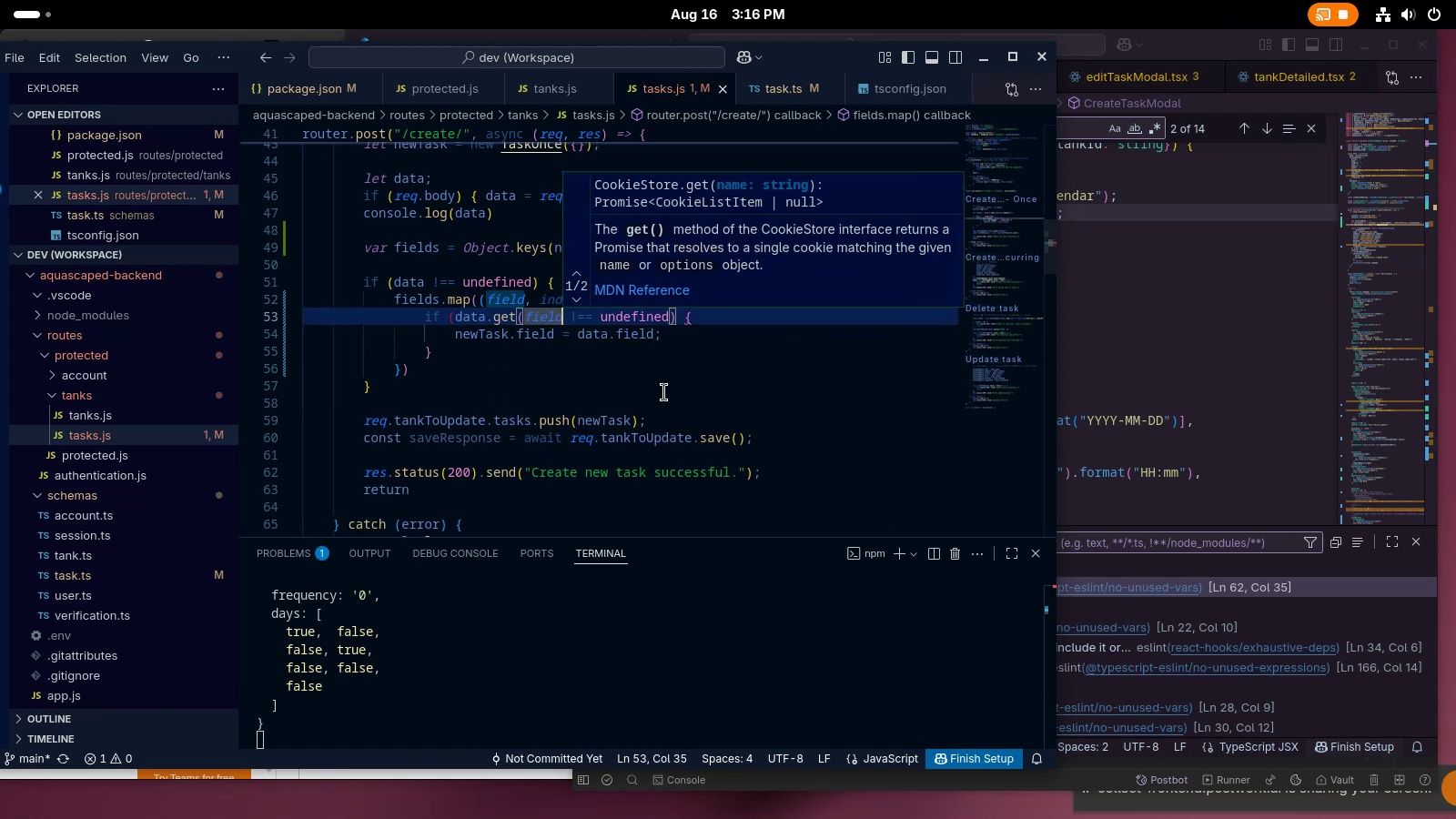 
key(Shift+0)
 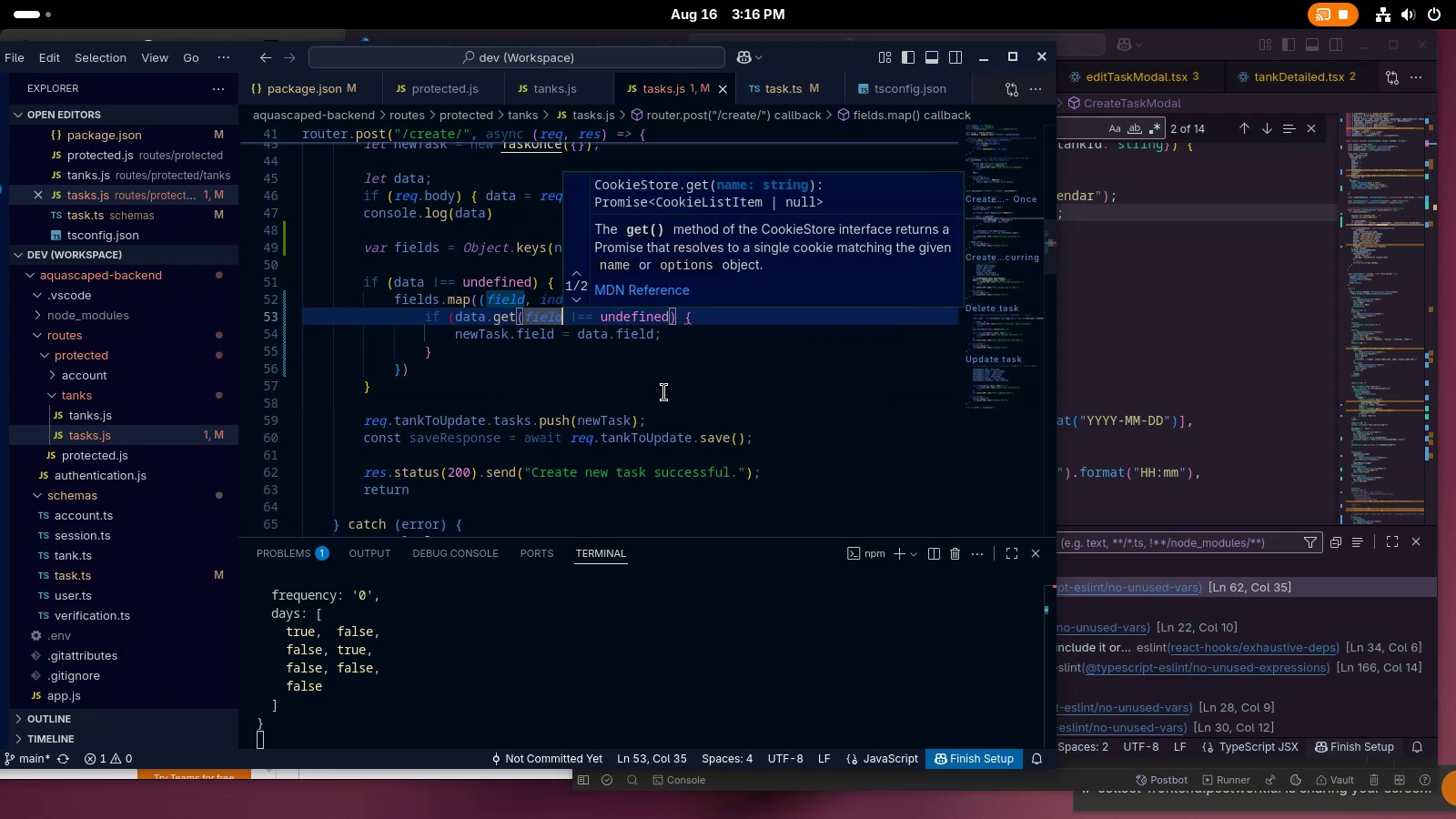 
key(Shift+Minus)
 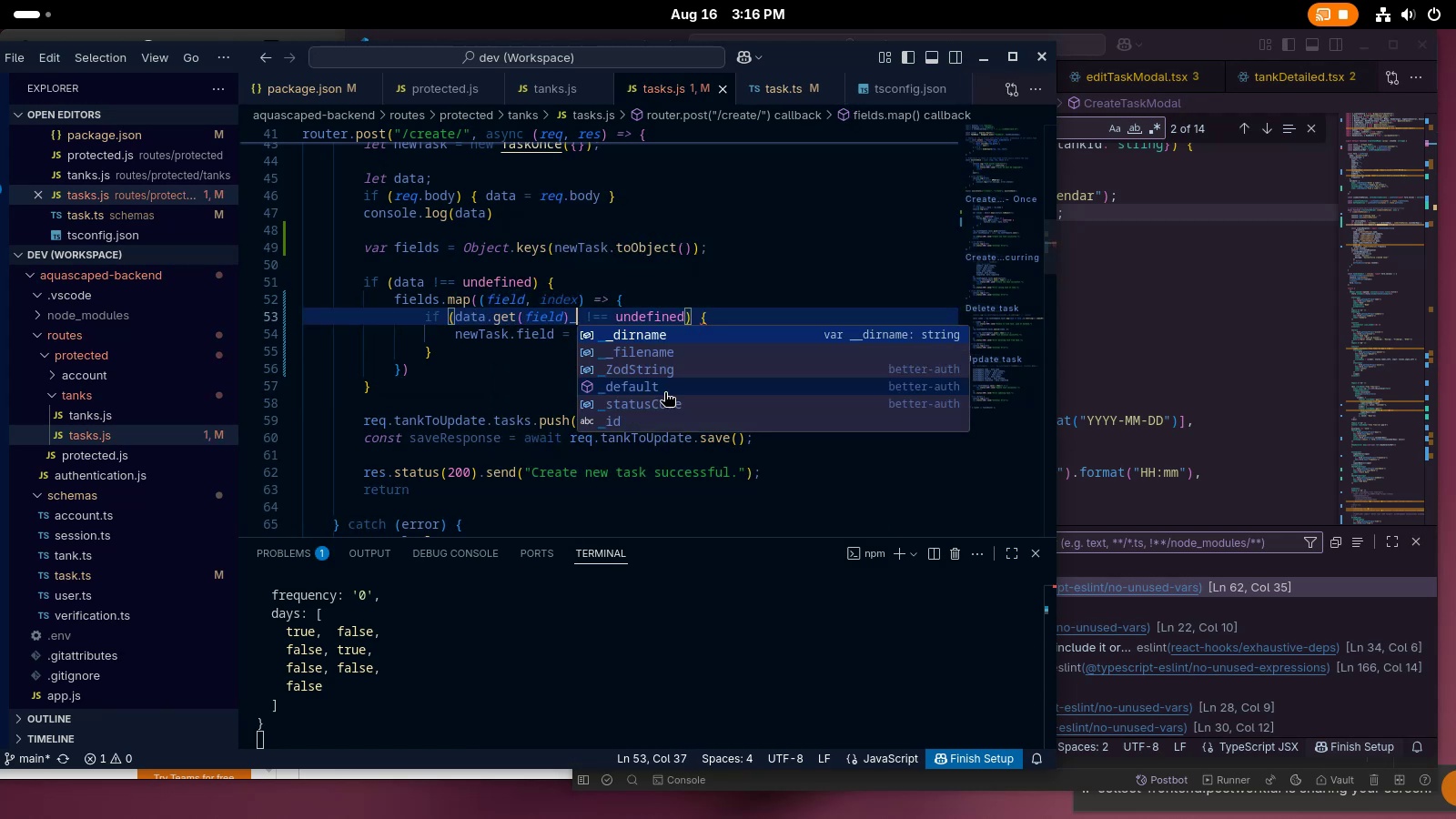 
key(Backspace)
 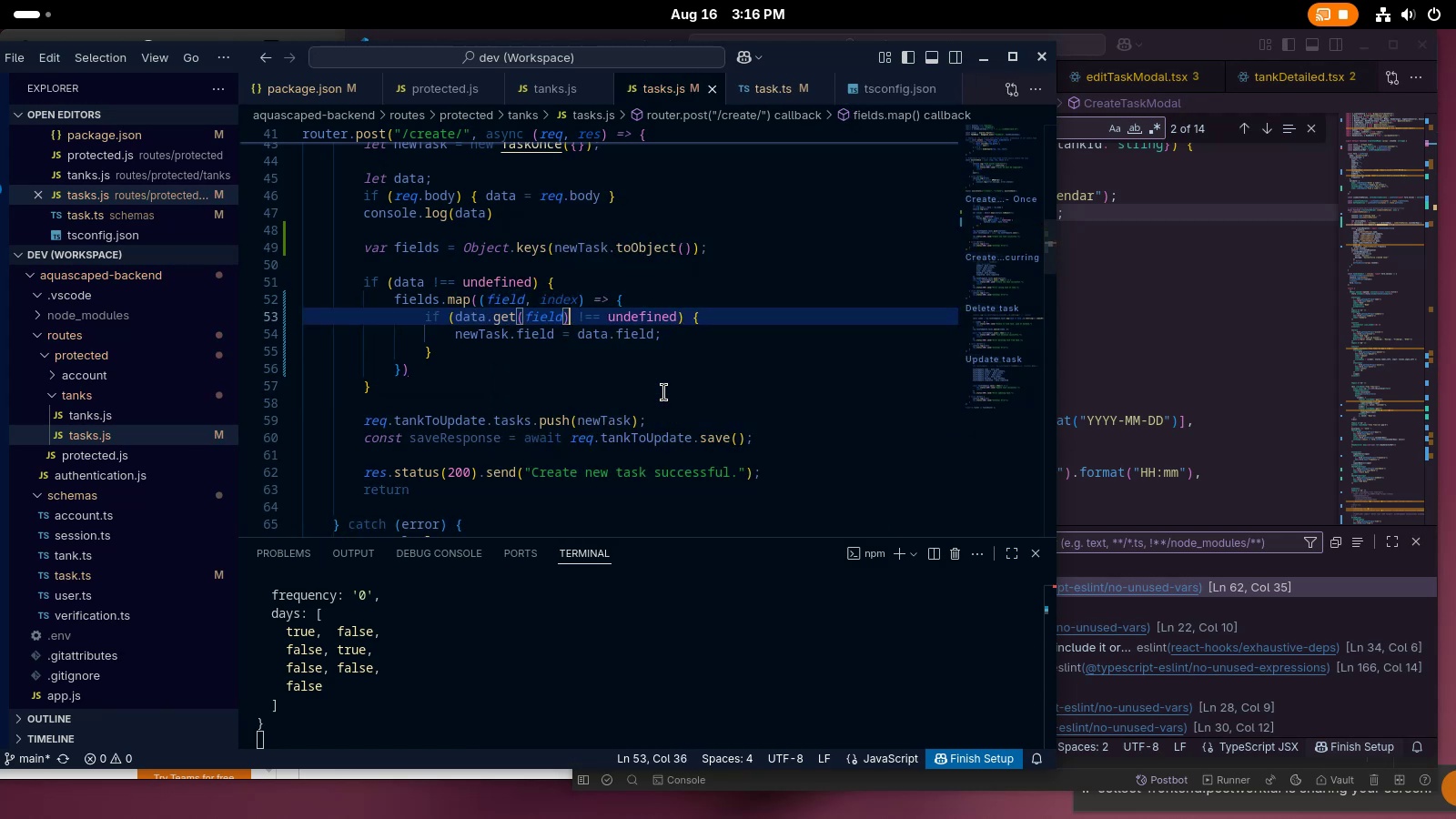 
left_click([664, 392])
 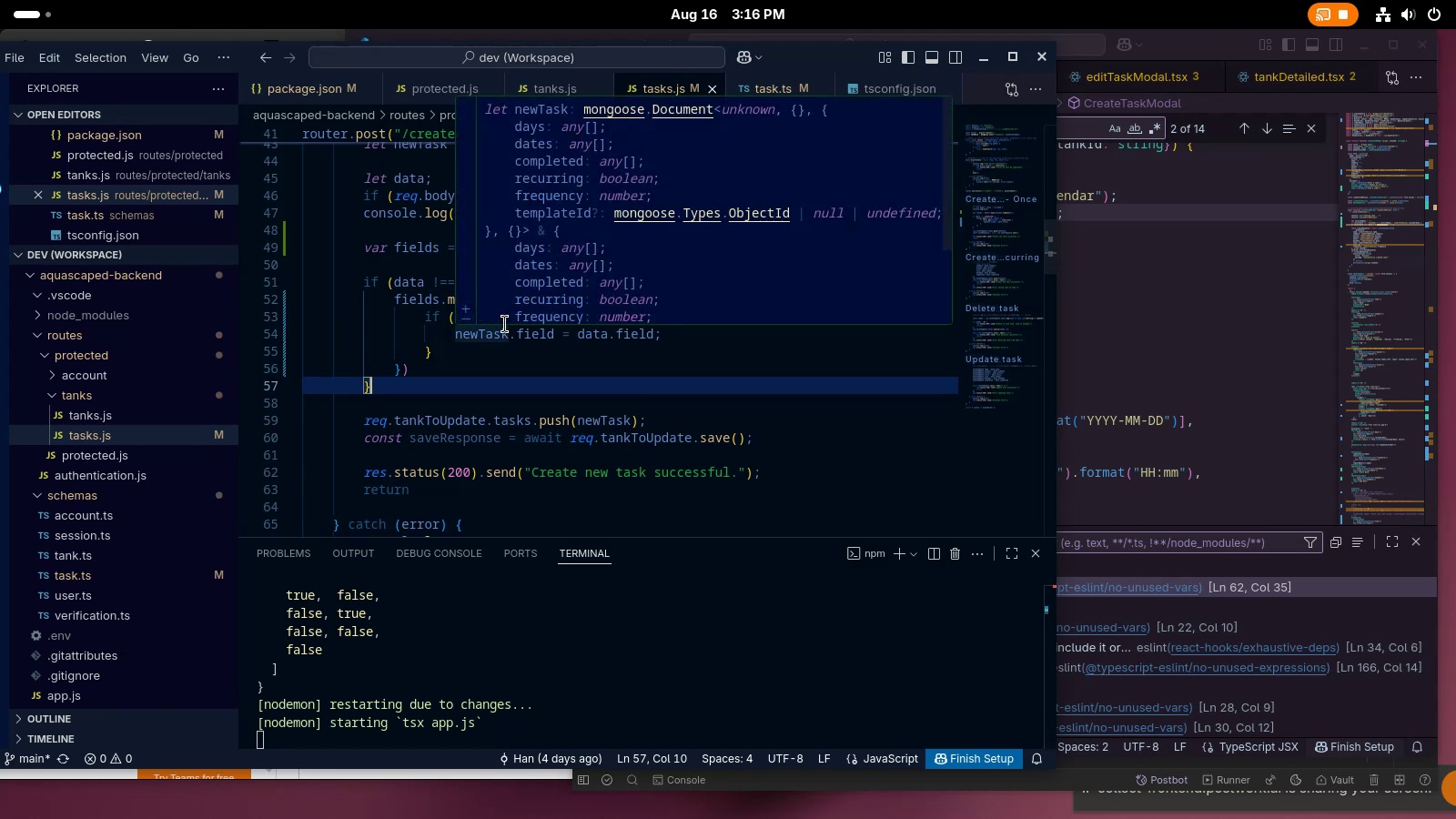 
left_click([517, 370])
 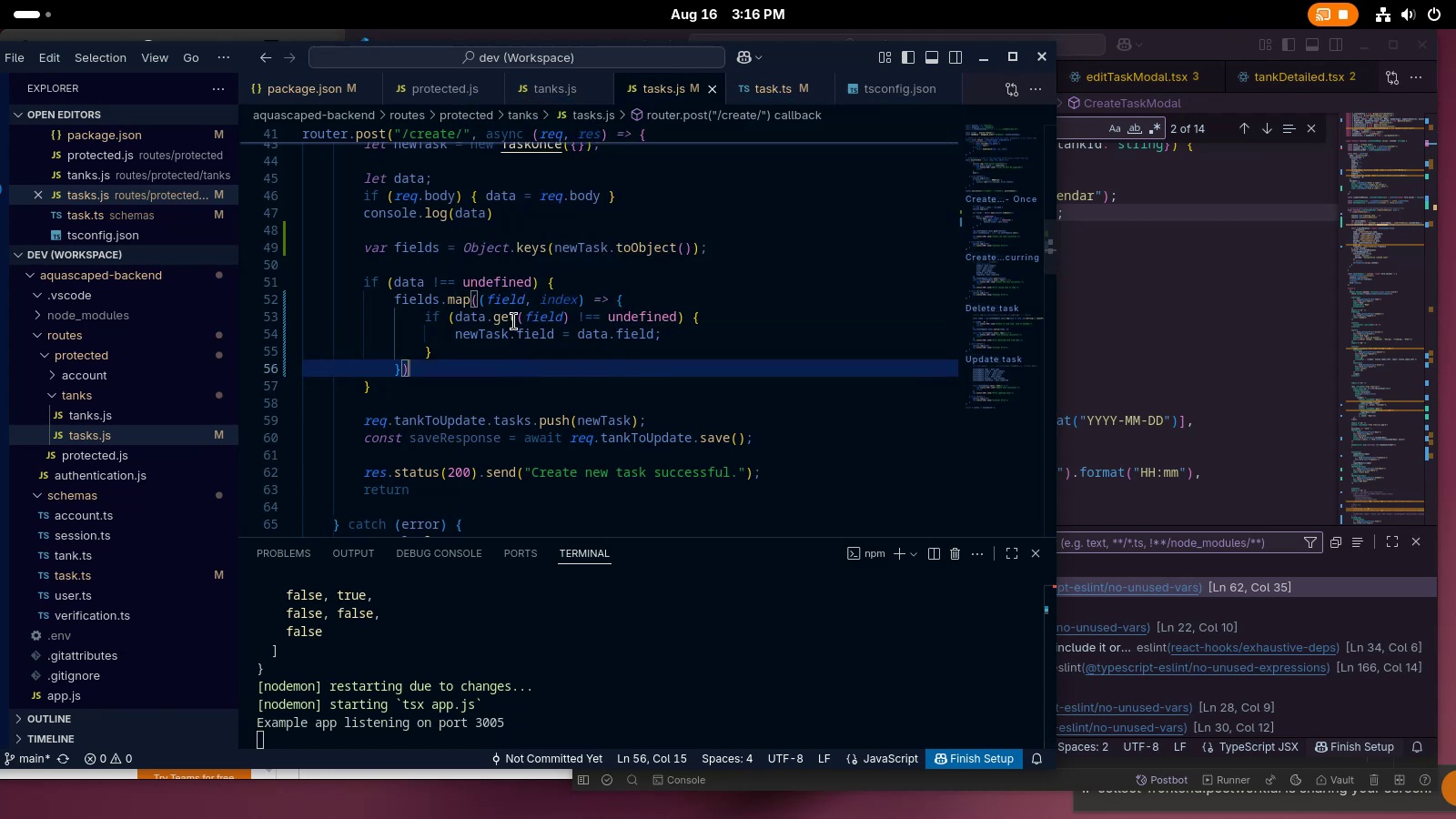 
left_click([689, 302])
 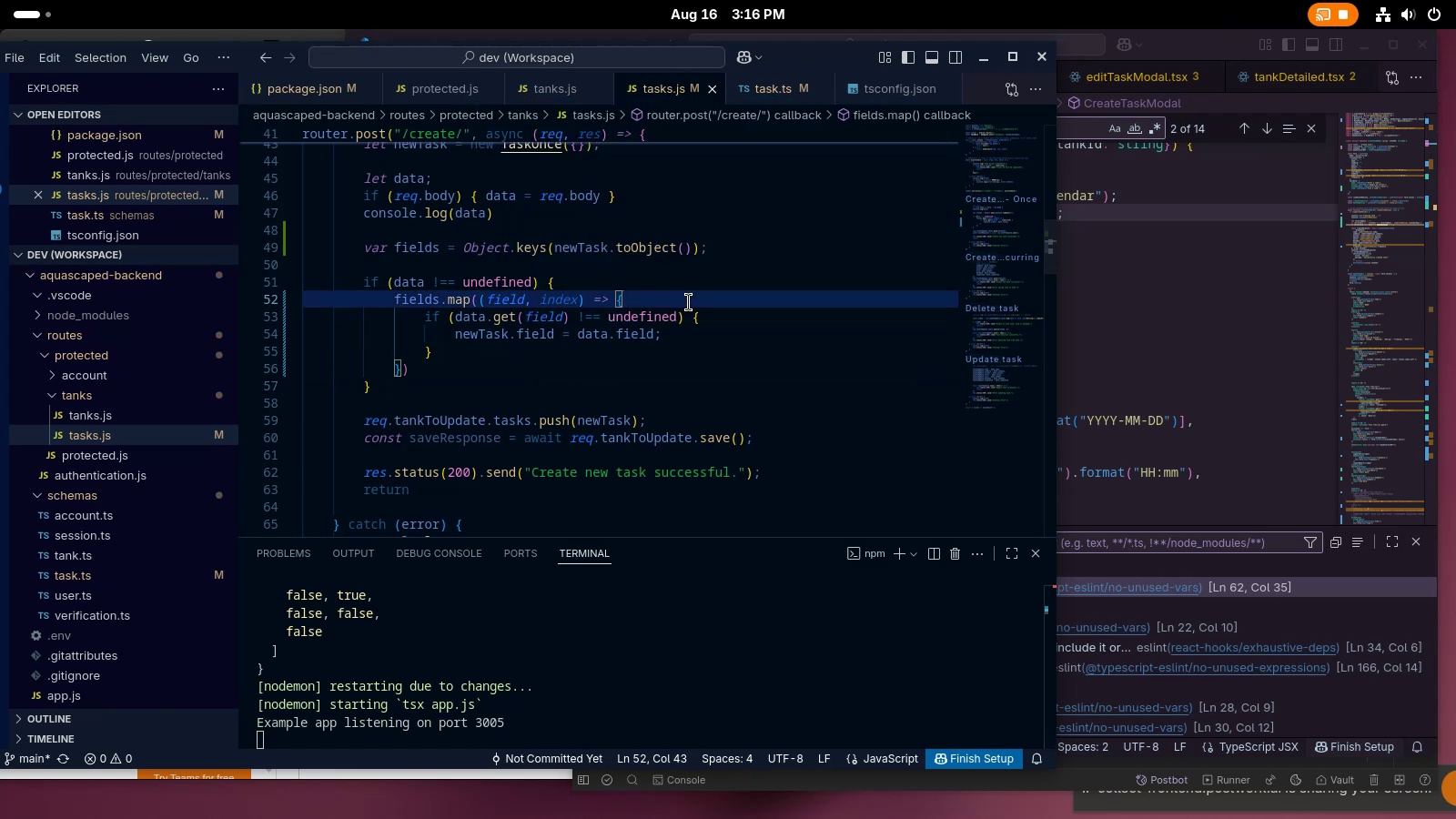 
key(Enter)
 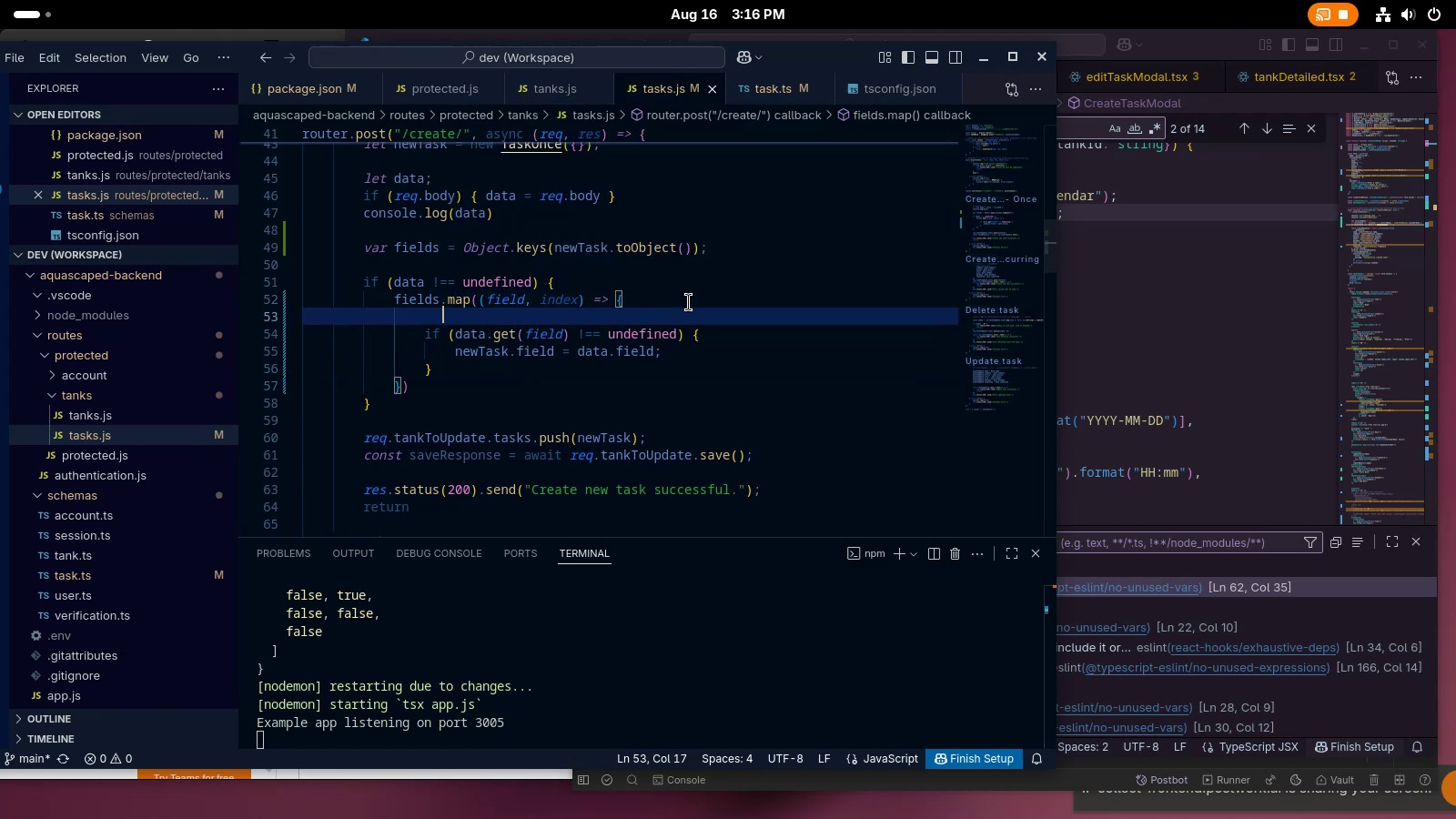 
type(console.log()
 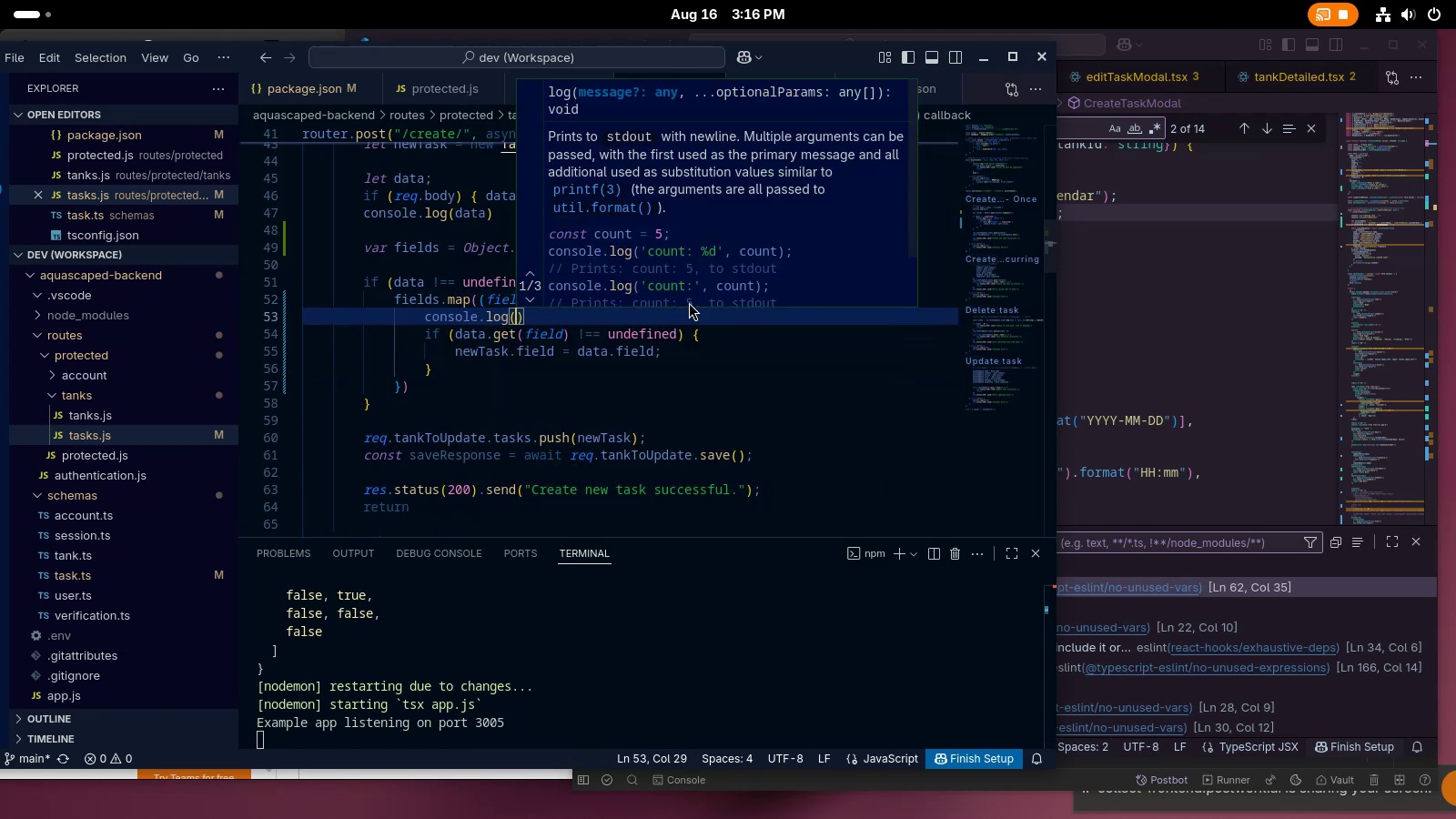 
key(Control+Backspace)
 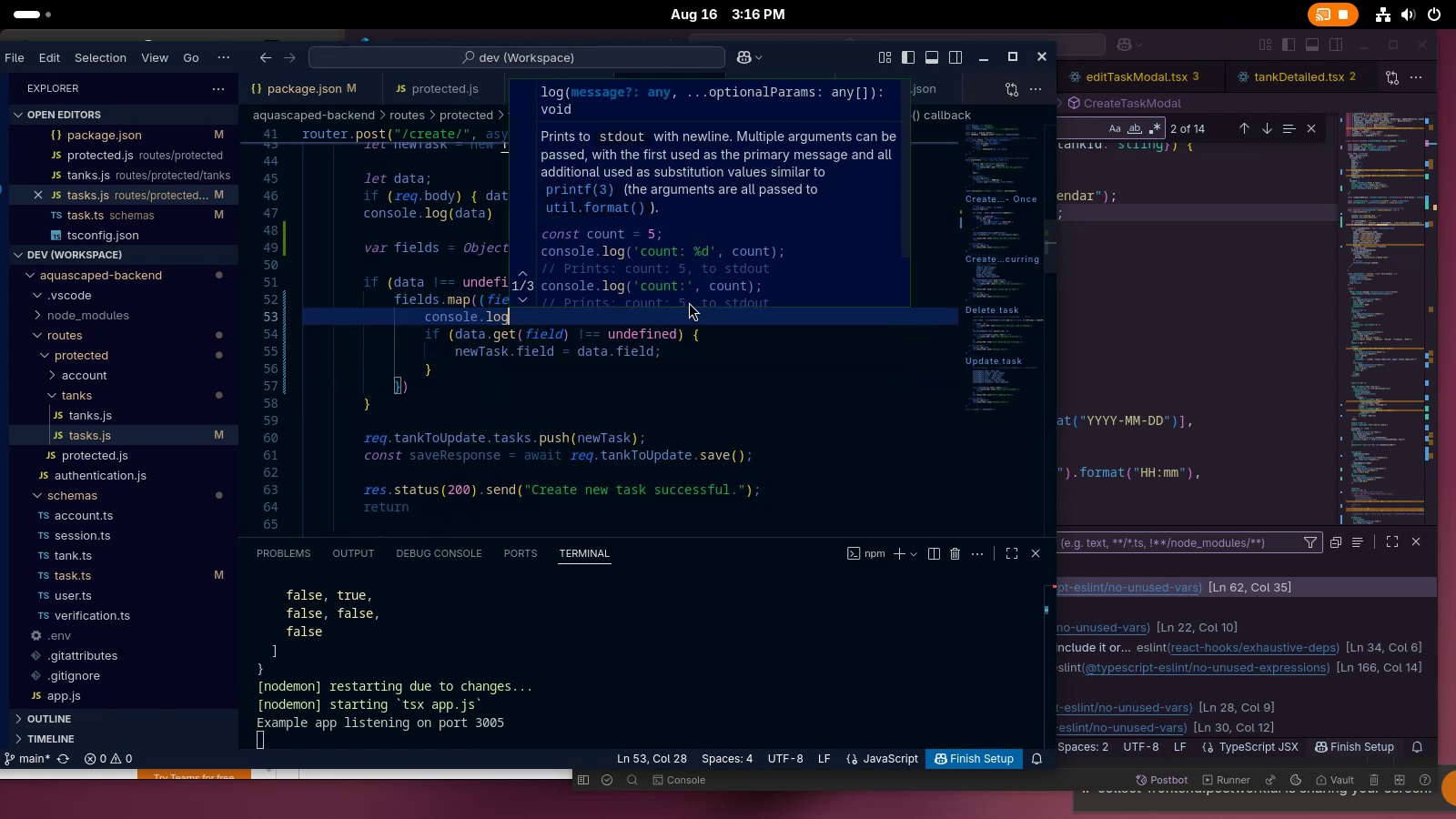 
key(Control+Backspace)
 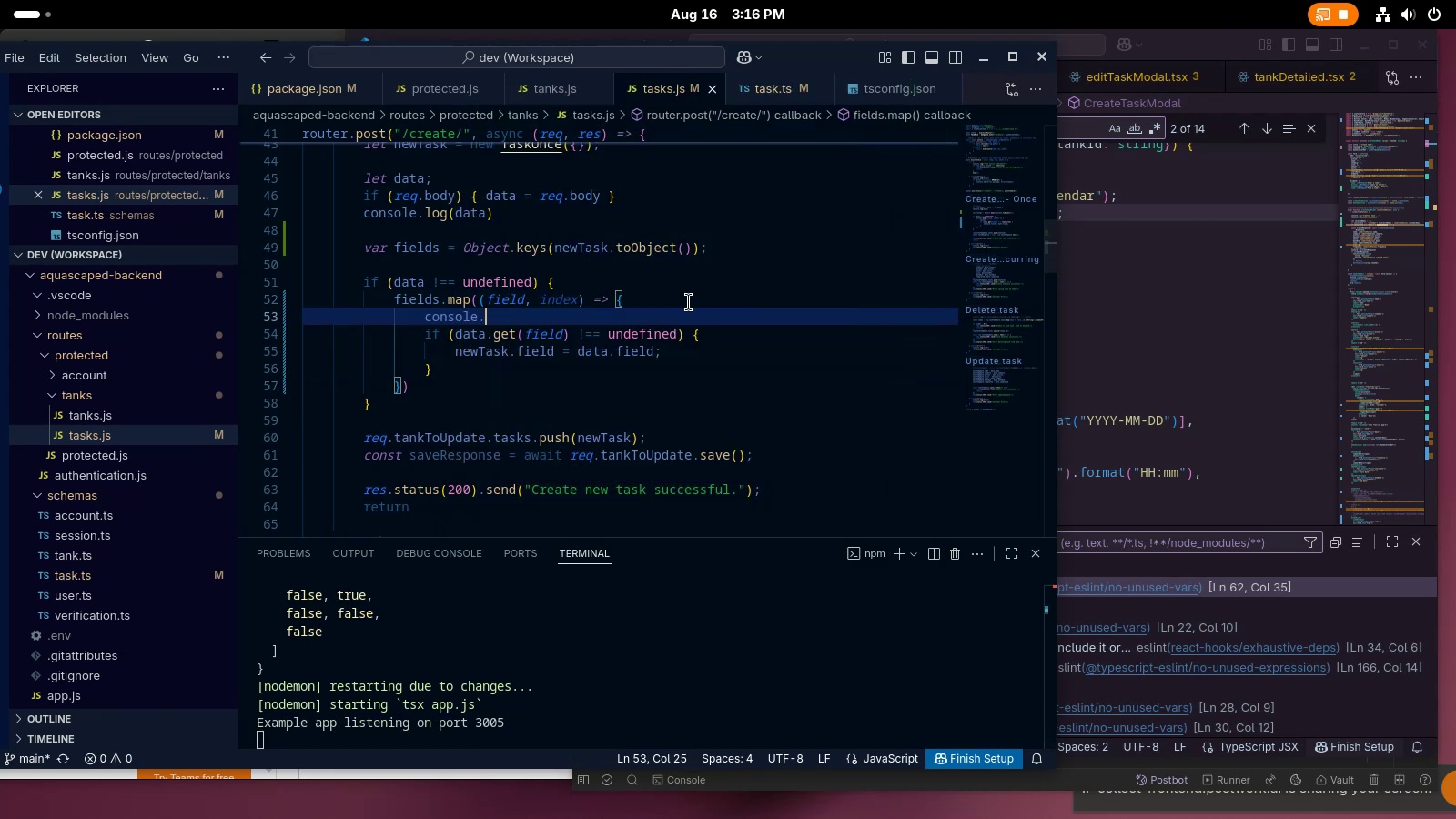 
key(Control+Backspace)
 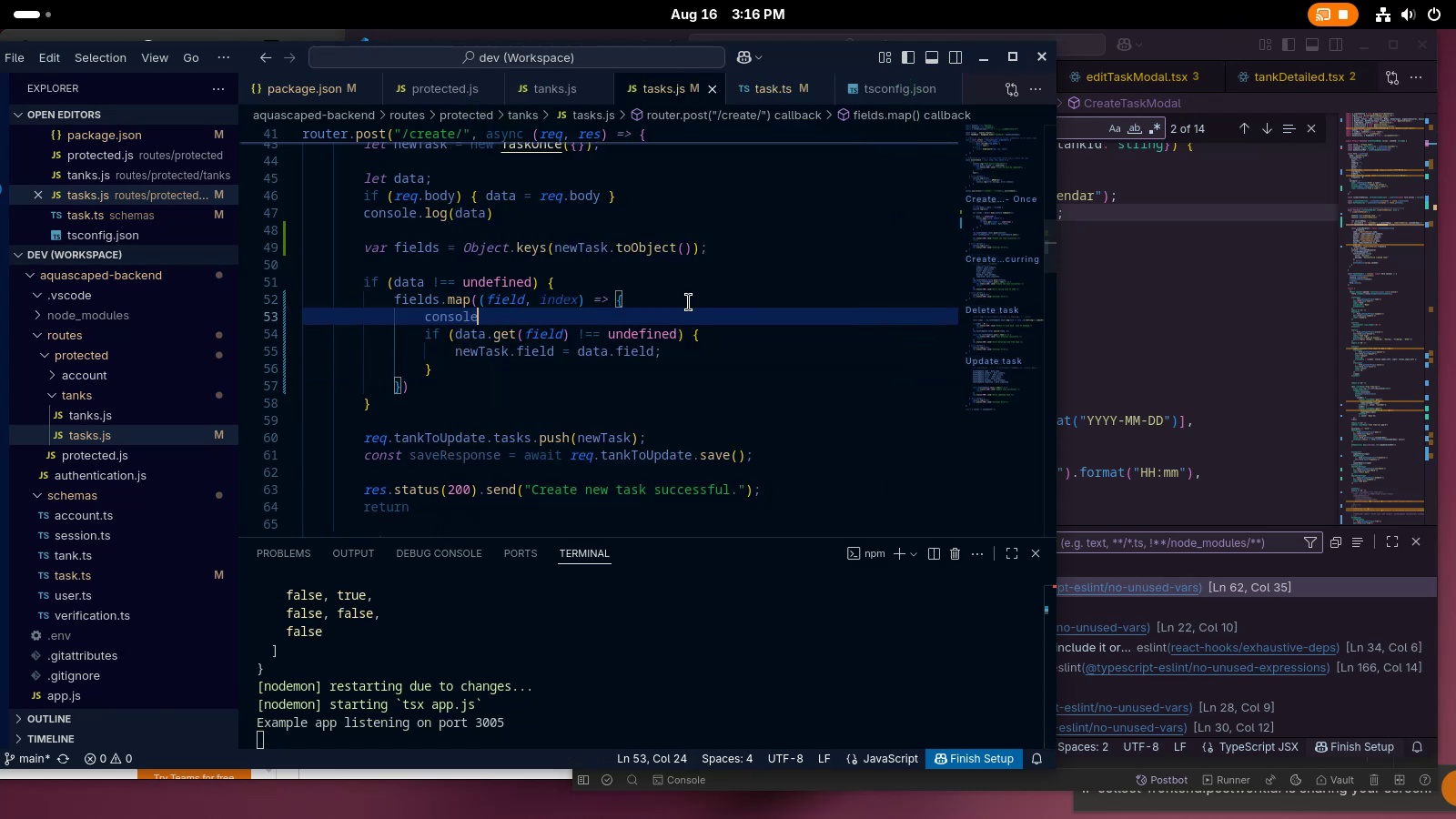 
key(Control+Backspace)
 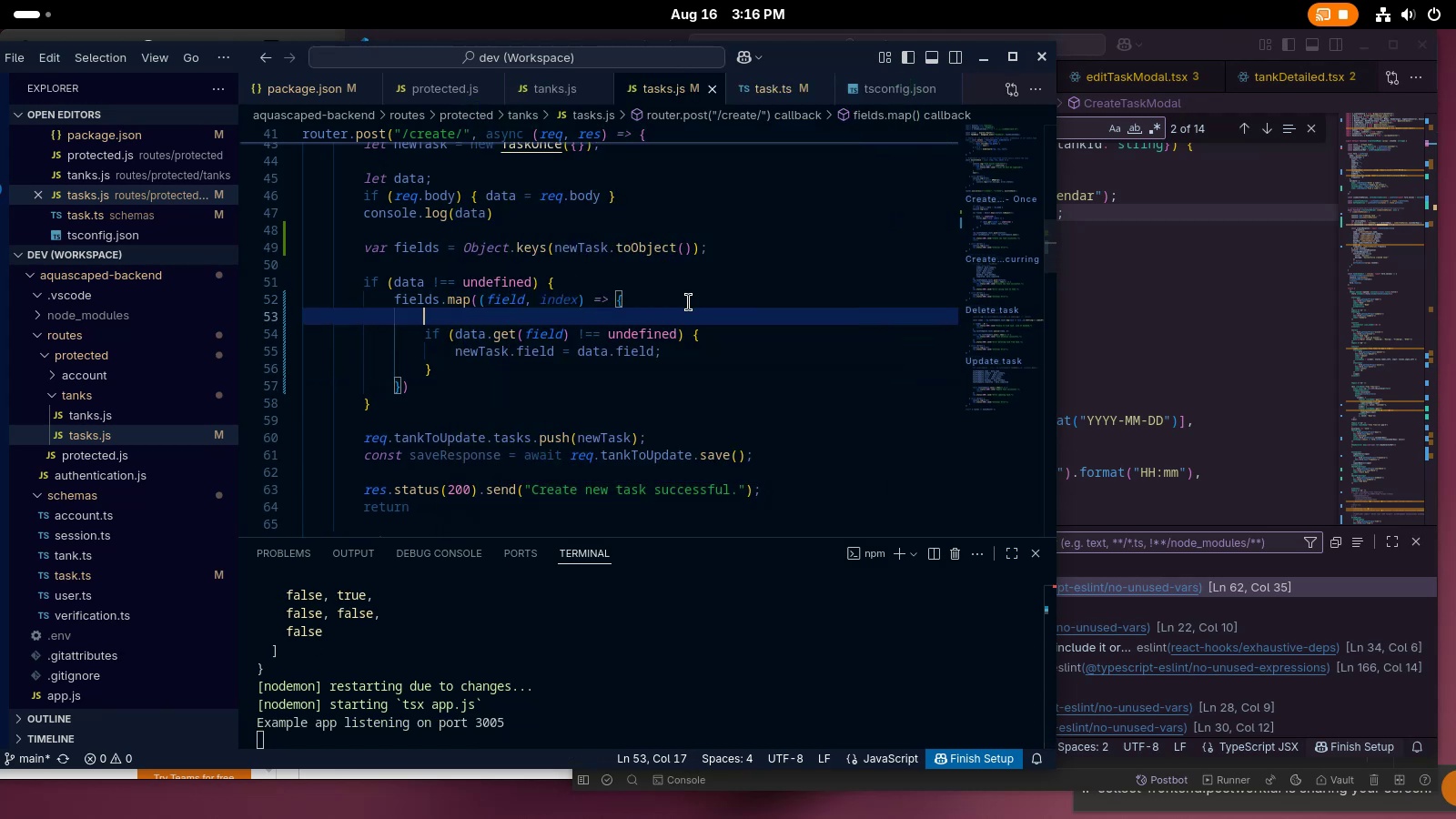 
key(Control+Backspace)
 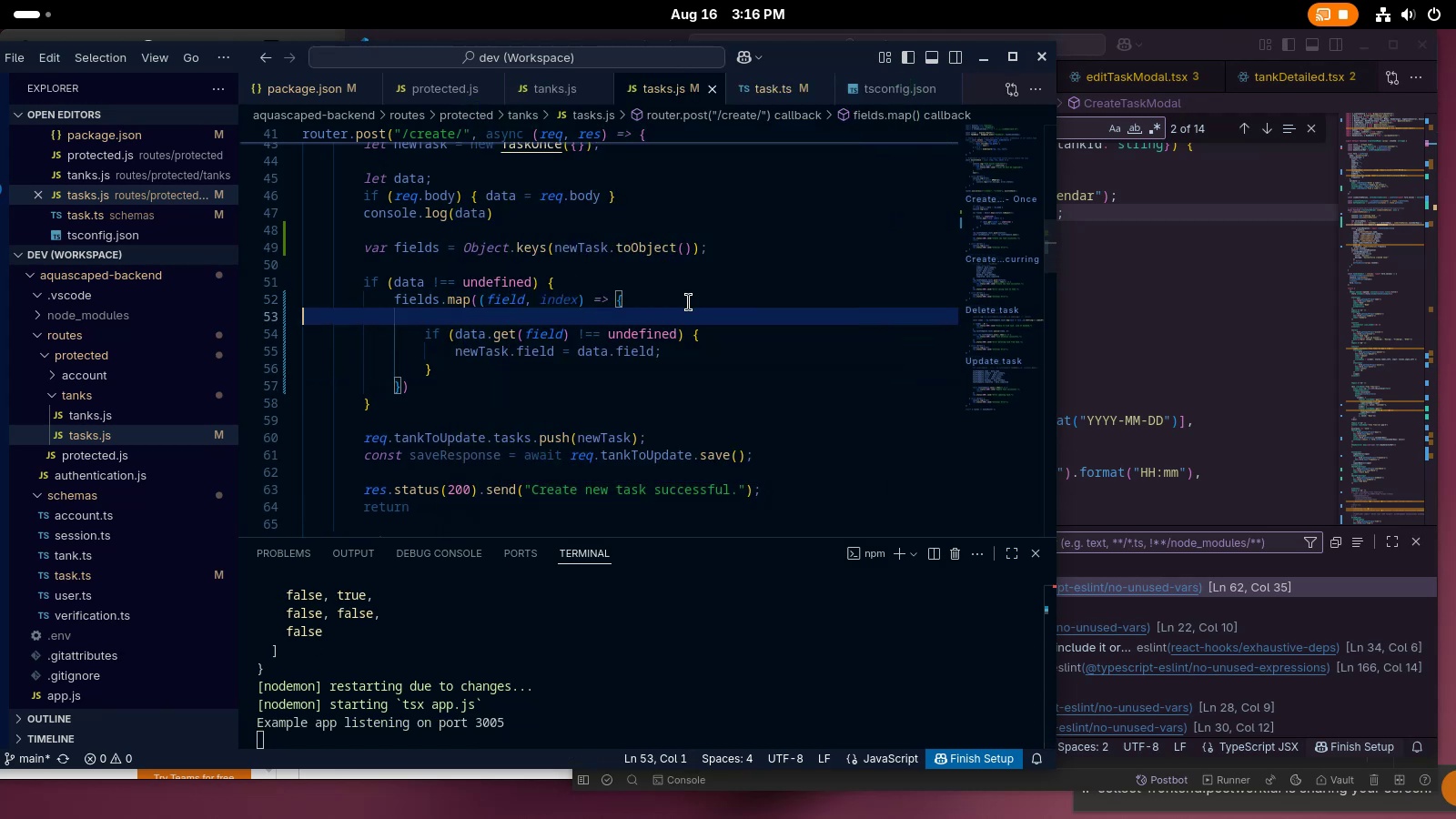 
key(Backspace)
 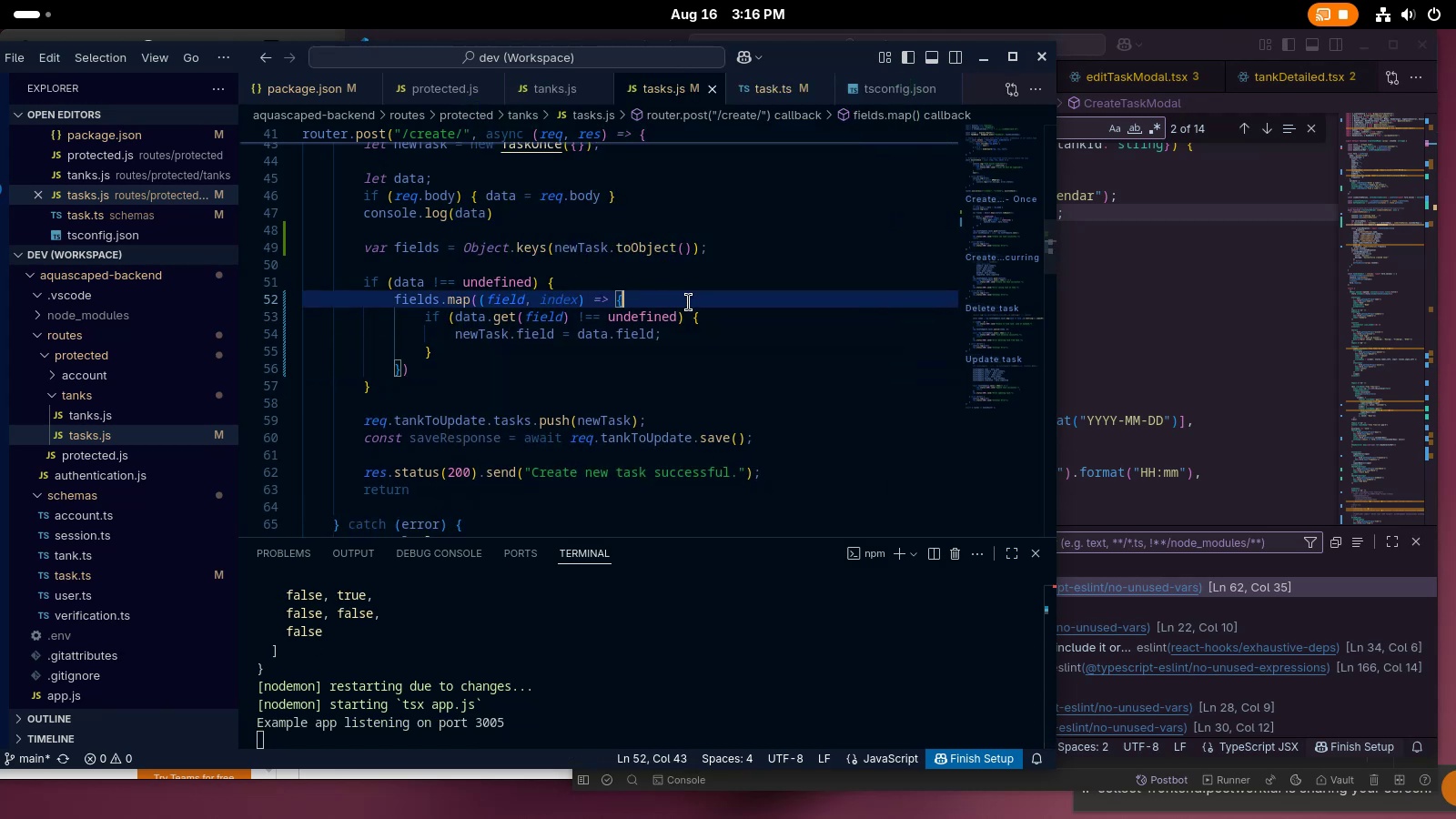 
key(Alt+AltLeft)
 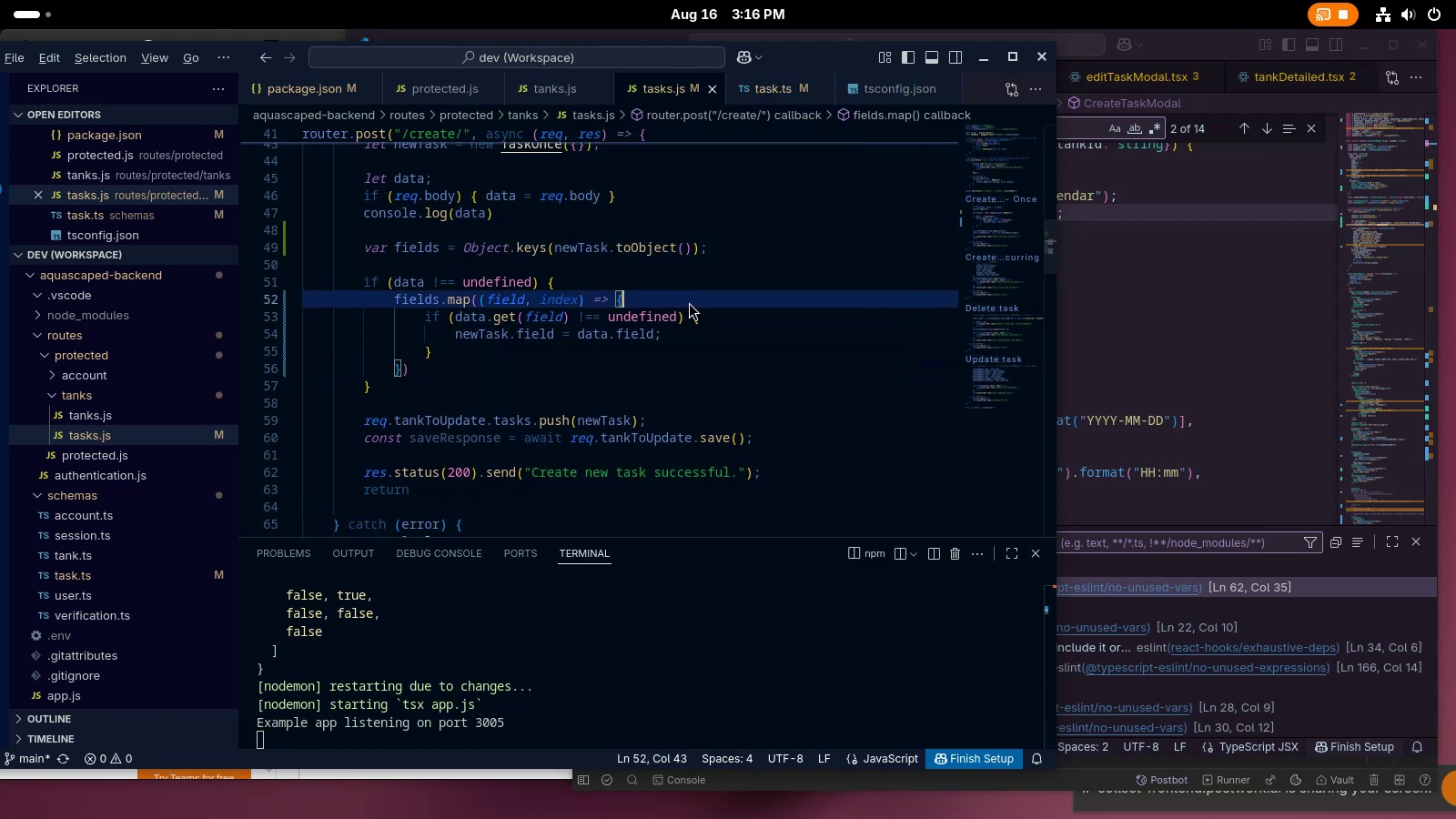 
key(Tab)
 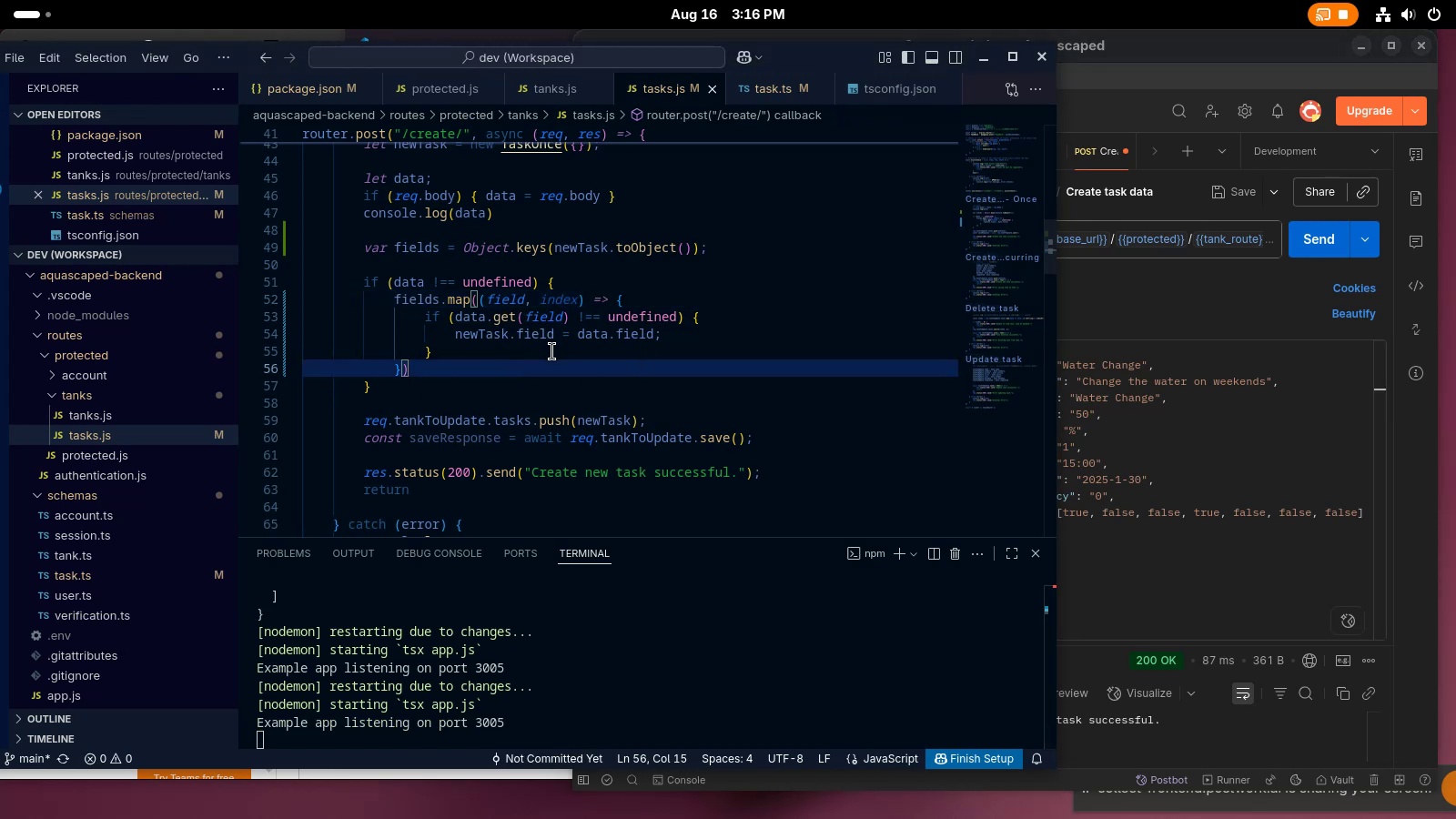 
wait(7.66)
 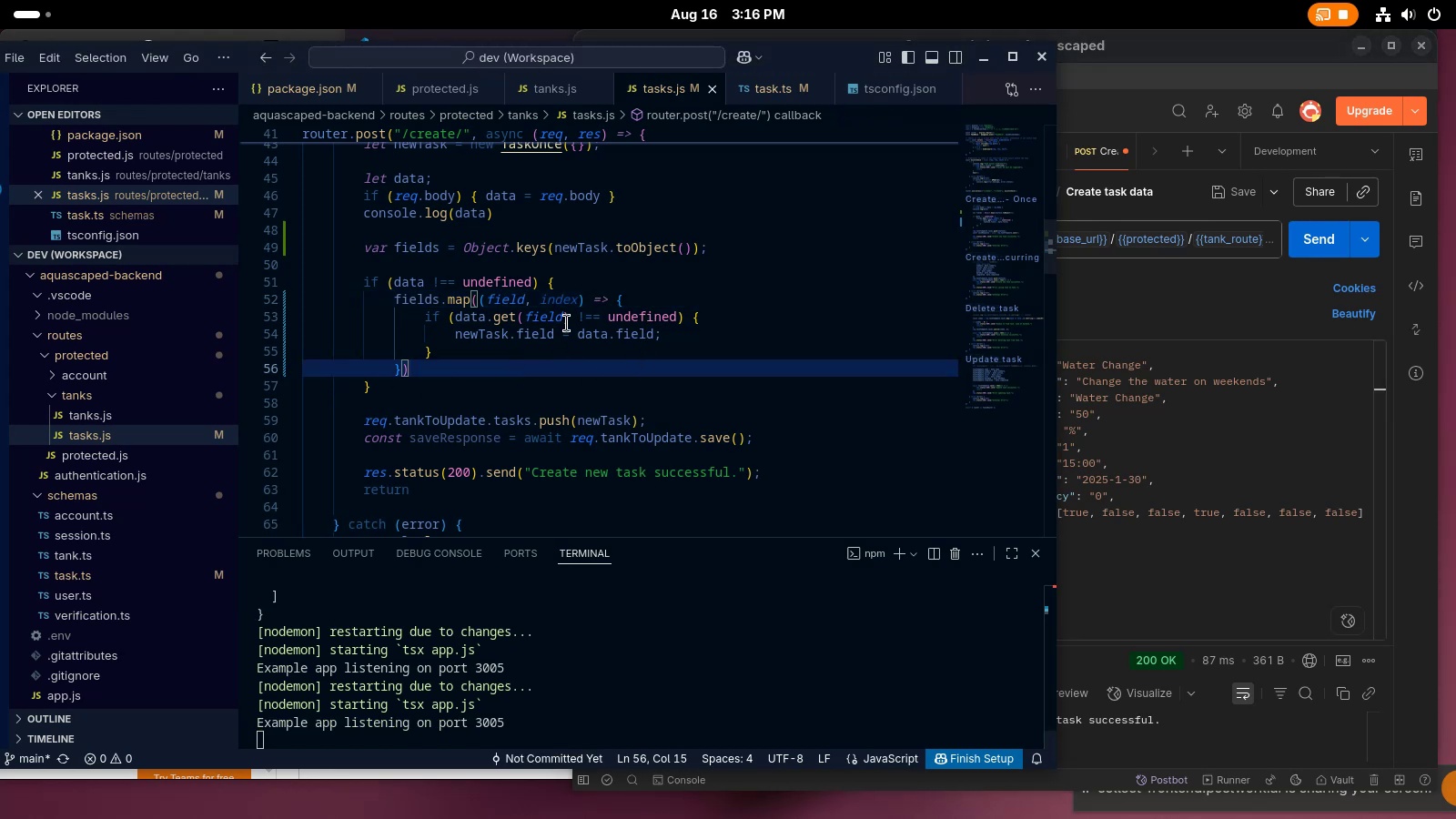 
left_click([630, 334])
 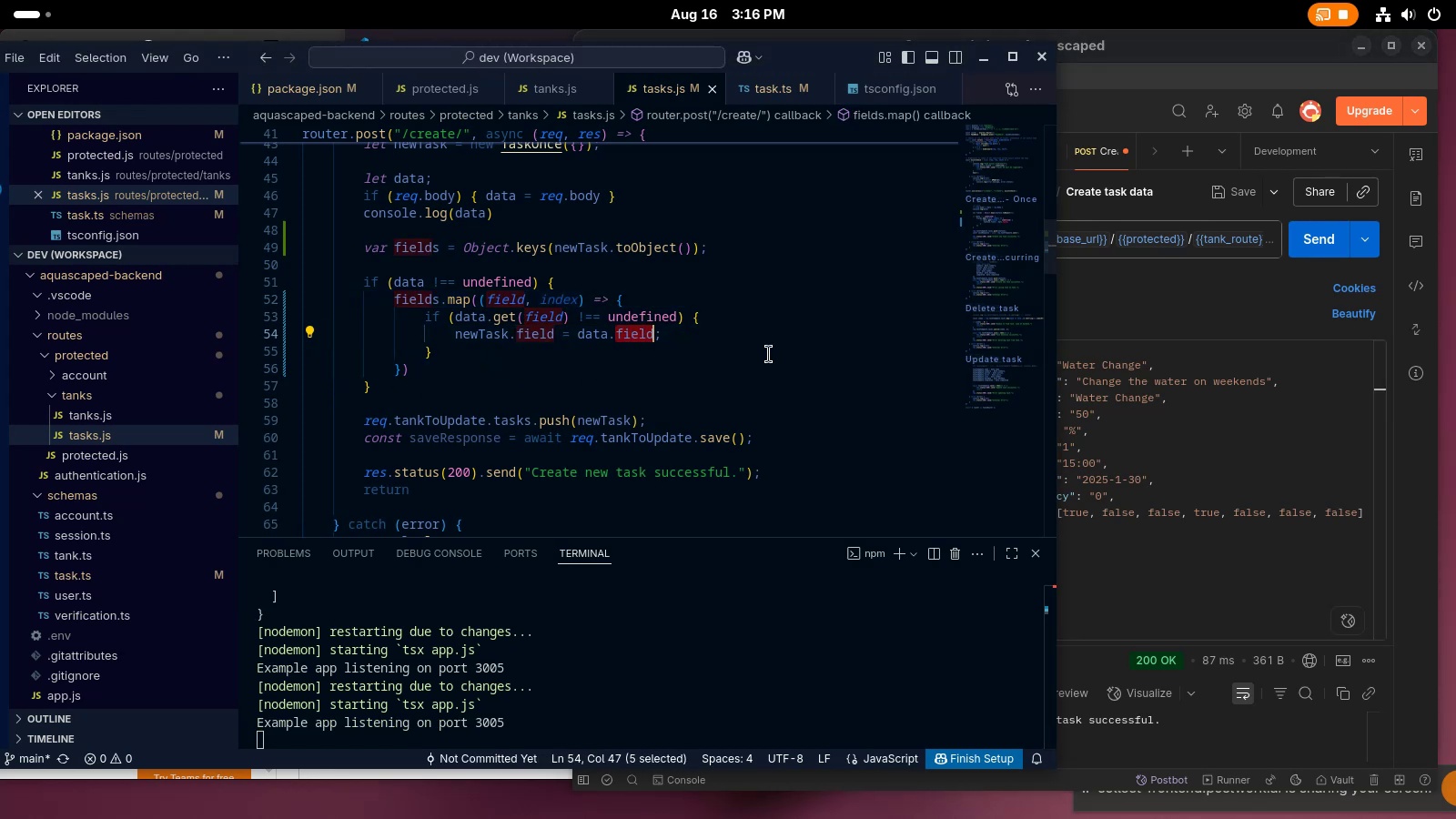 
type(get(field)
 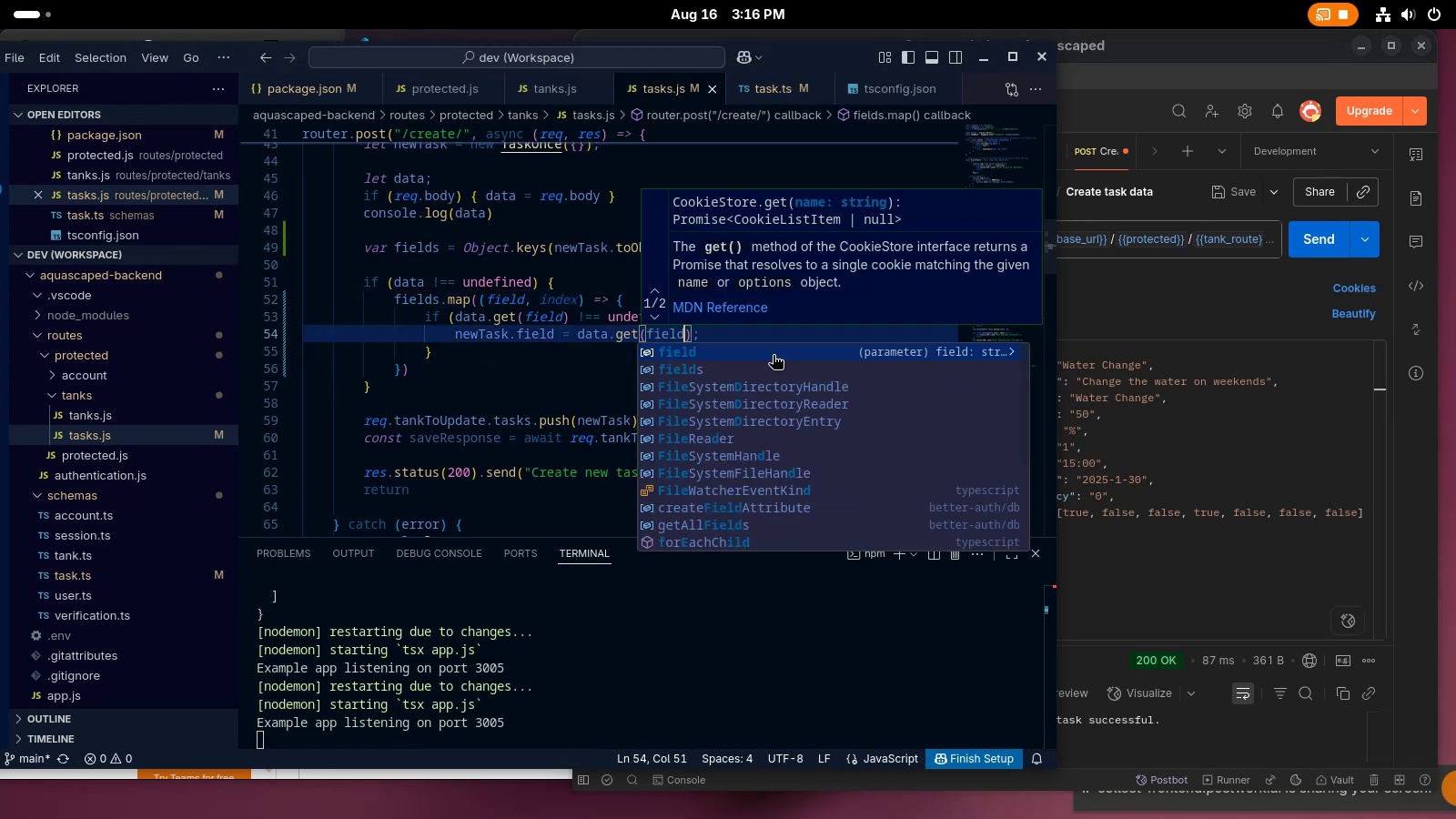 
key(Control+ControlLeft)
 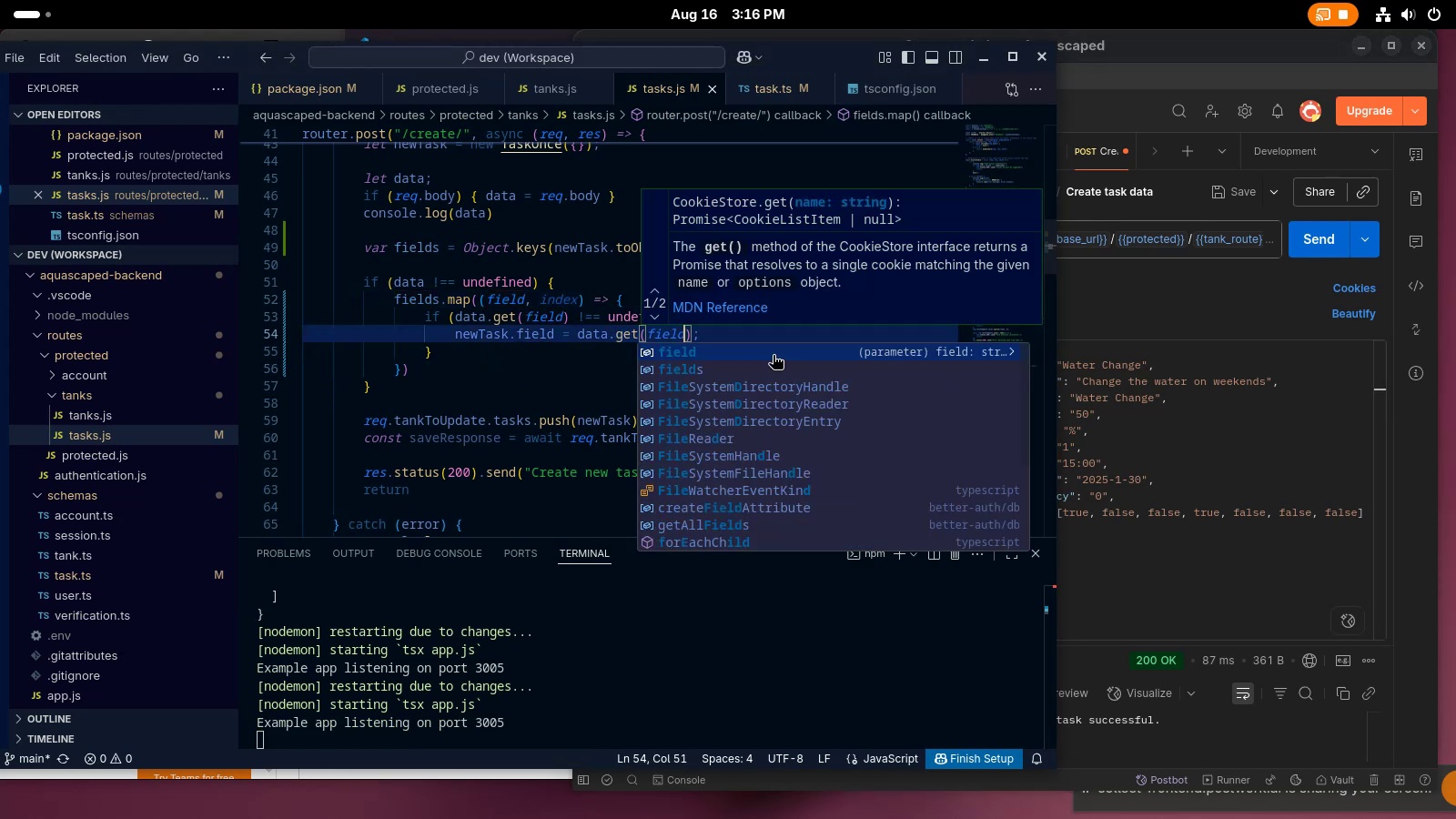 
key(Control+S)
 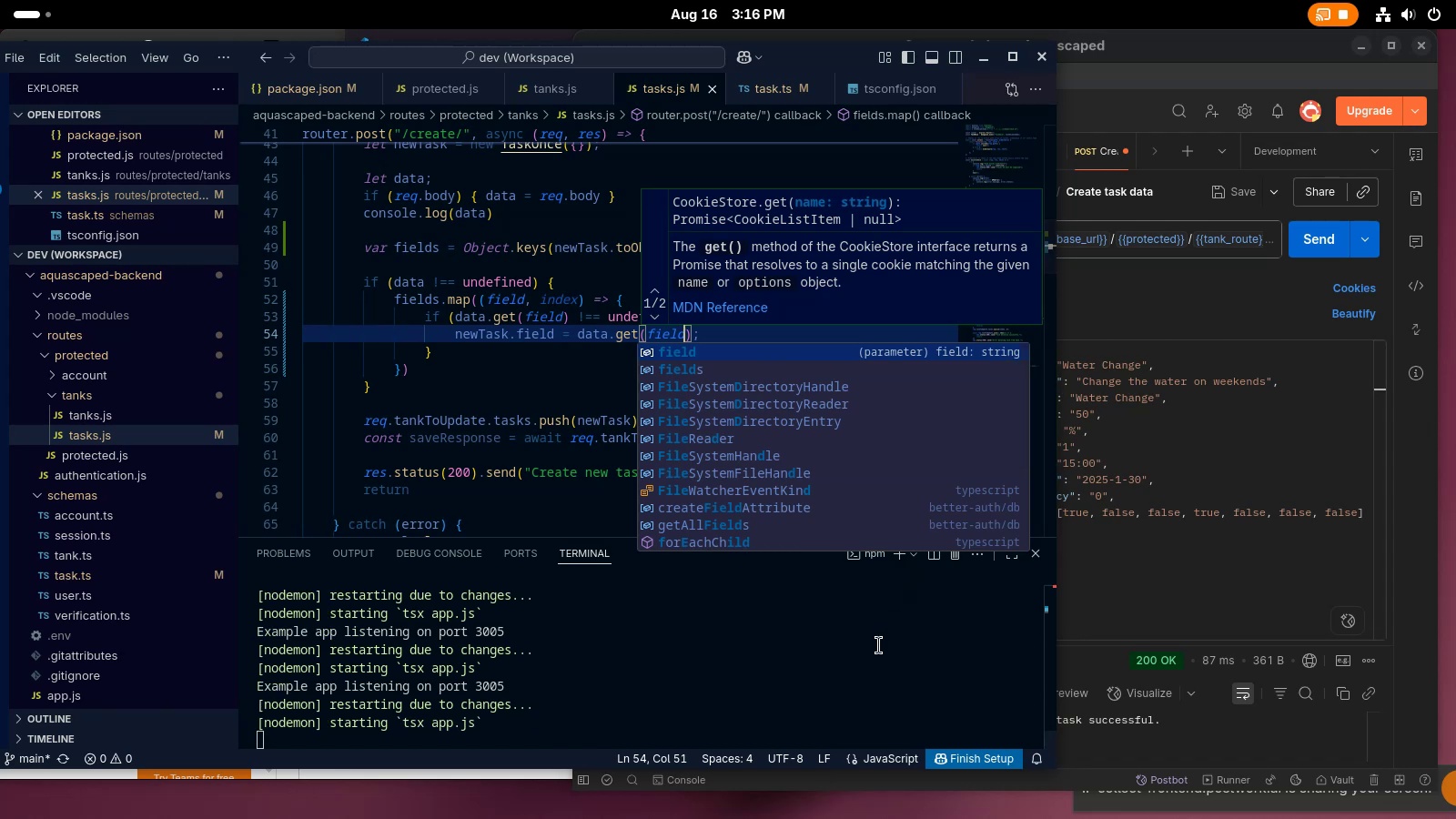 
key(Control+ControlLeft)
 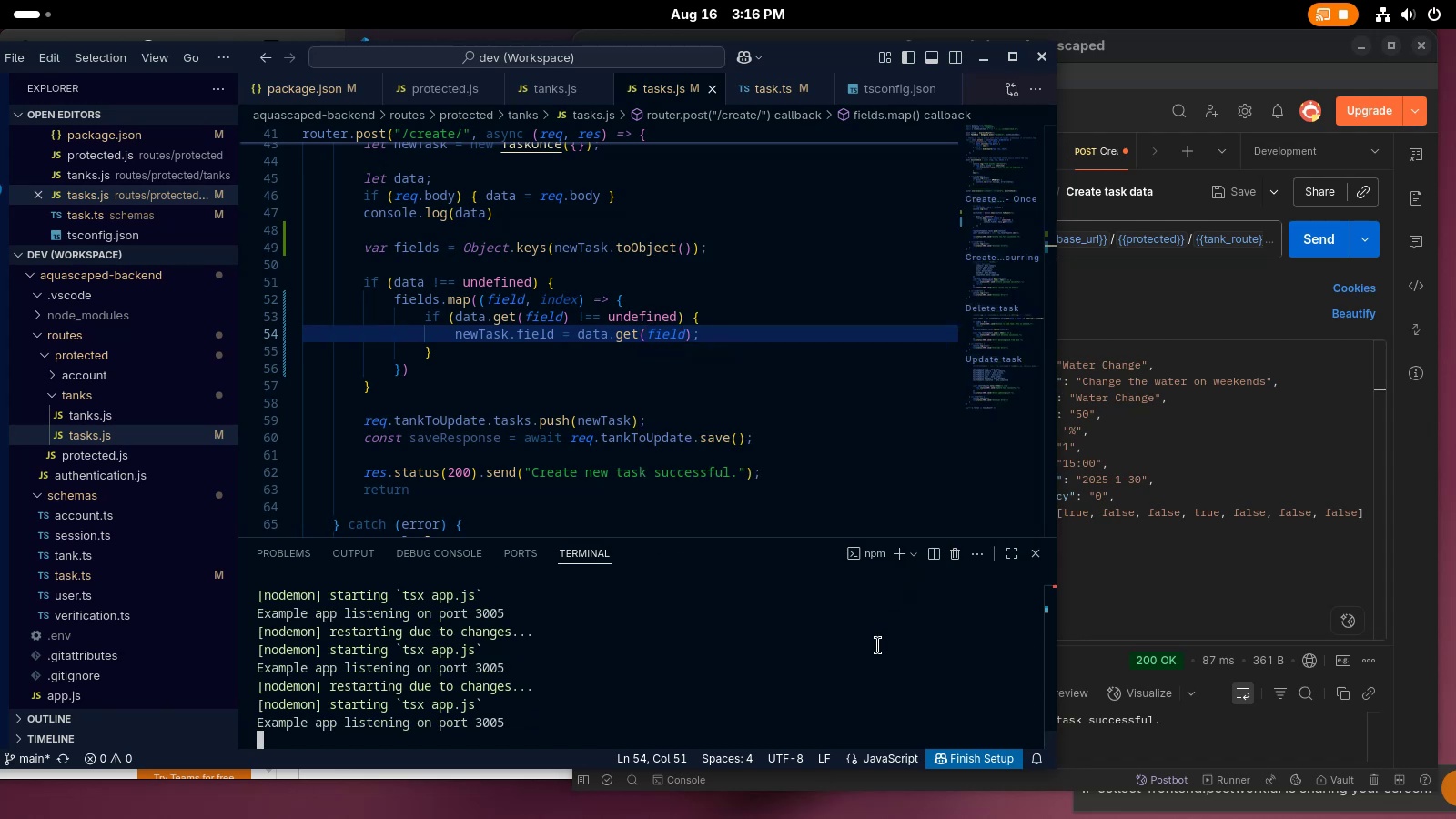 
key(Control+ControlLeft)
 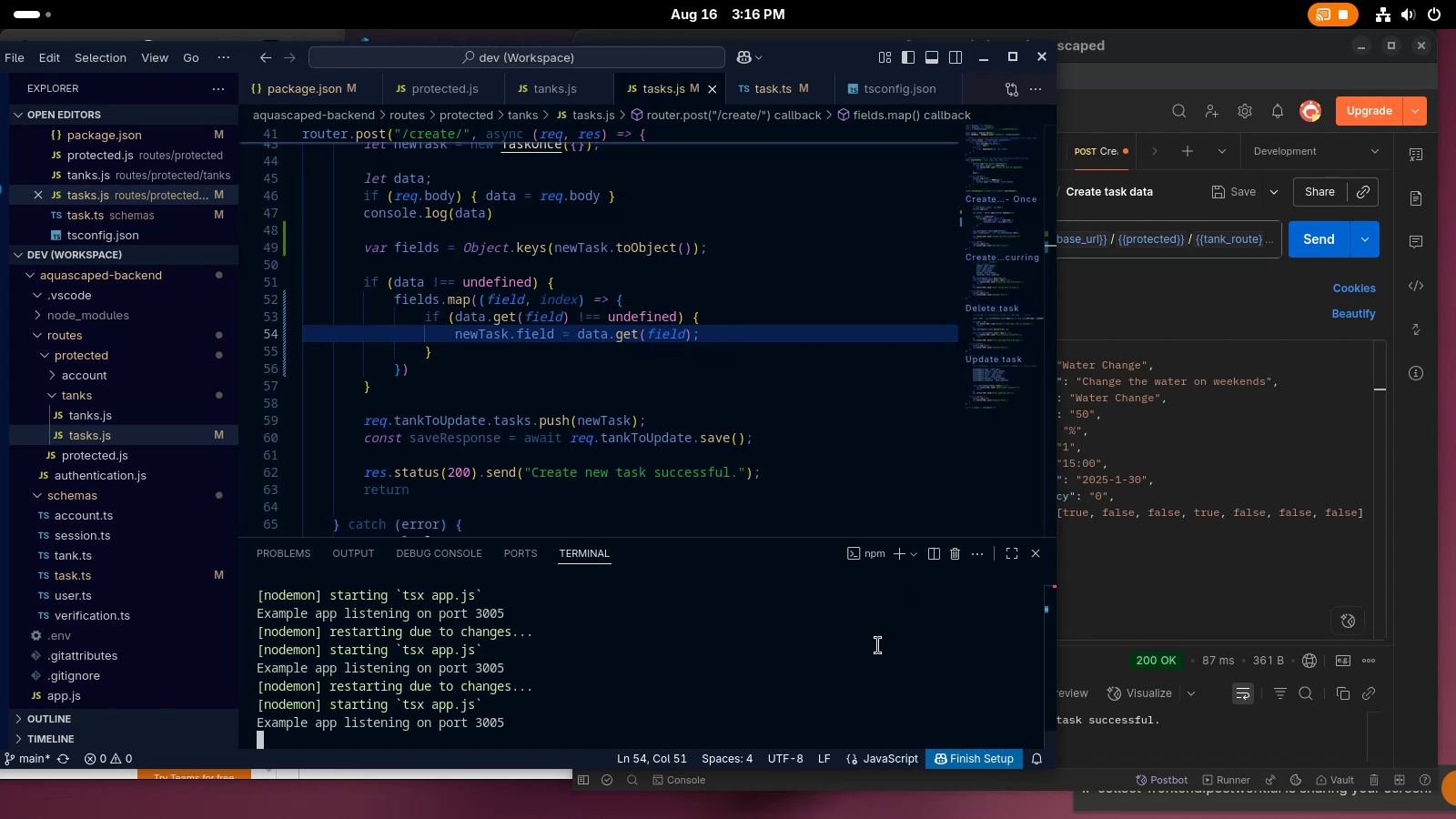 
key(Control+C)
 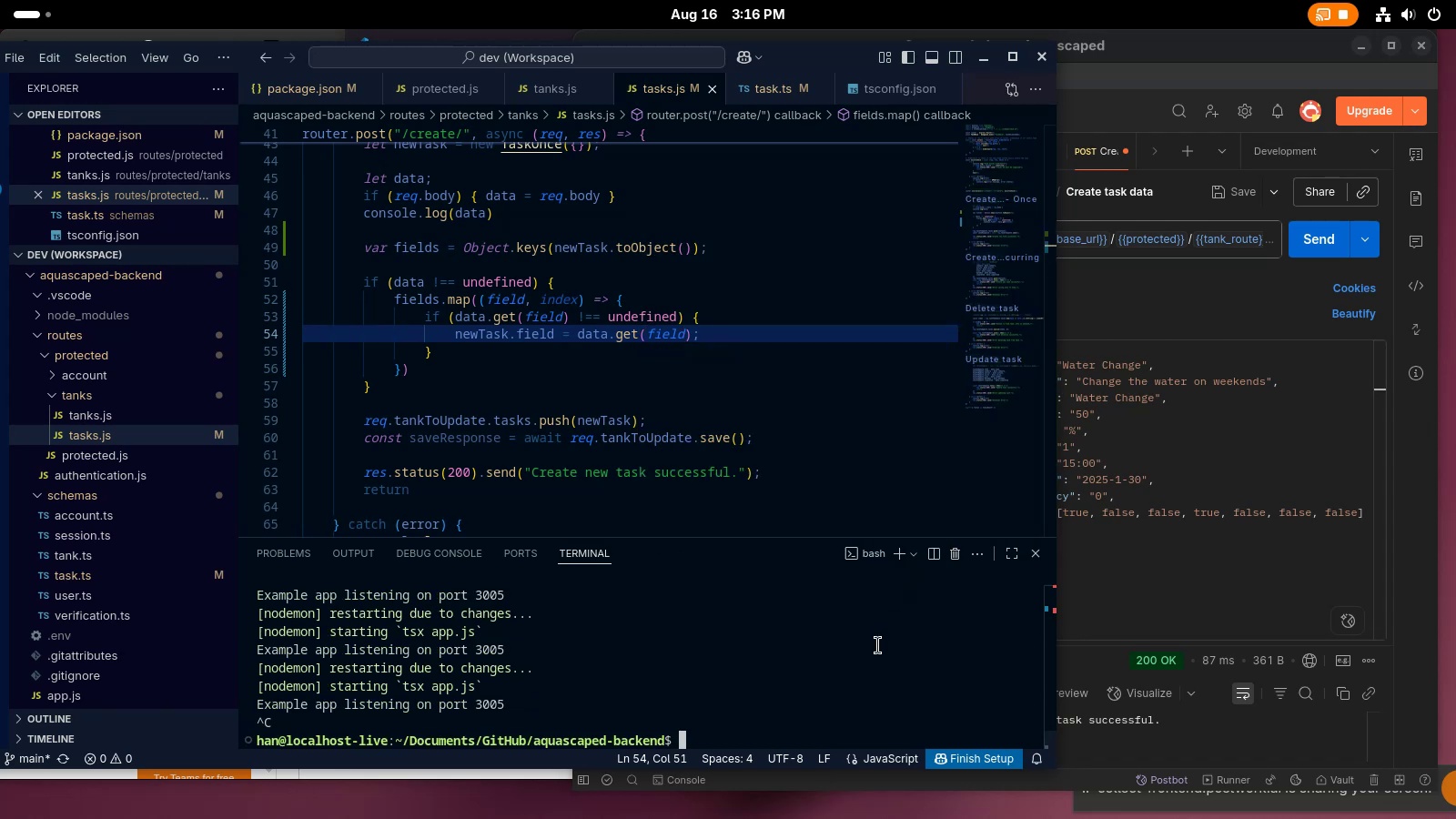 
type(clear)
 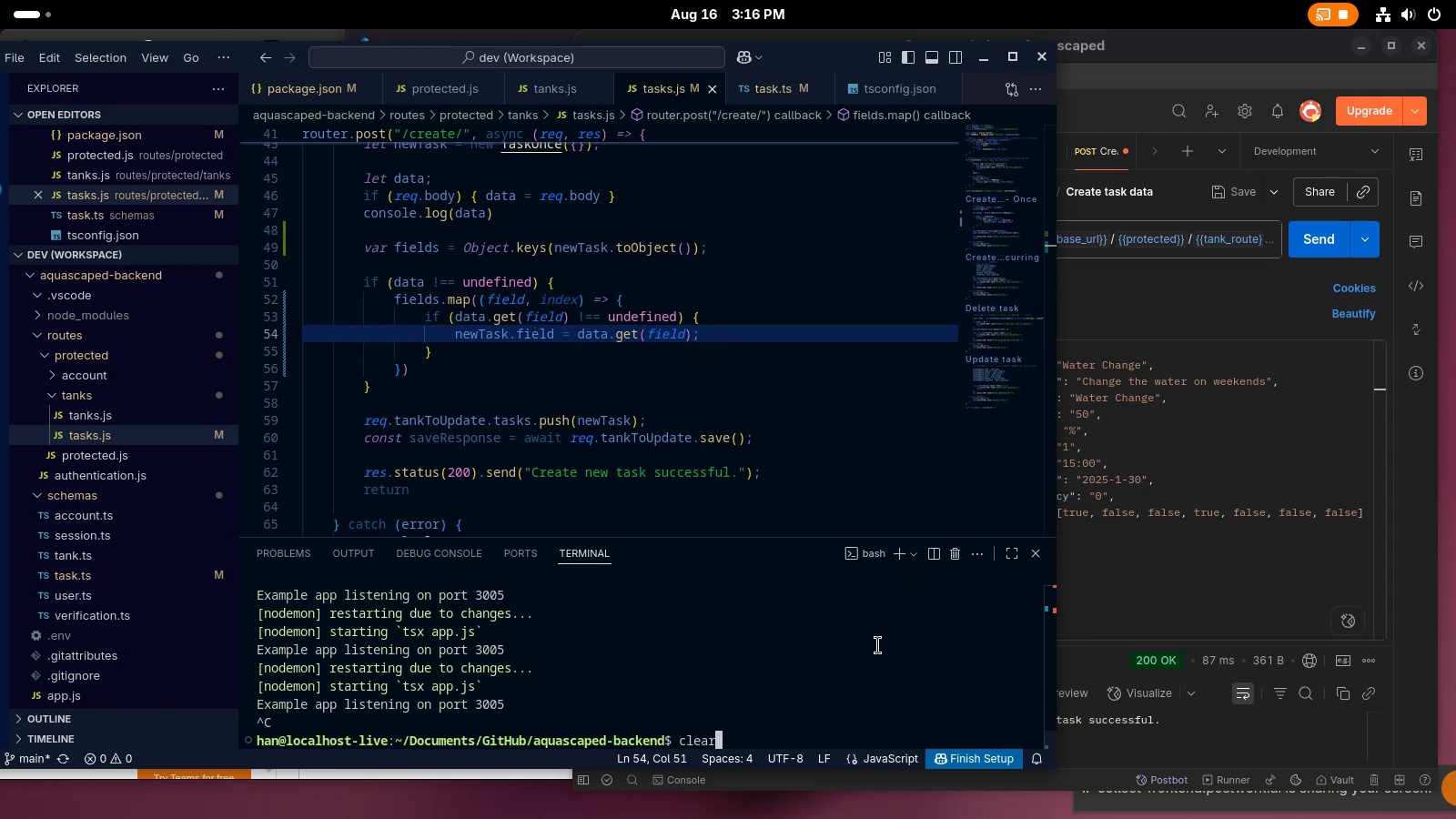 
key(Enter)
 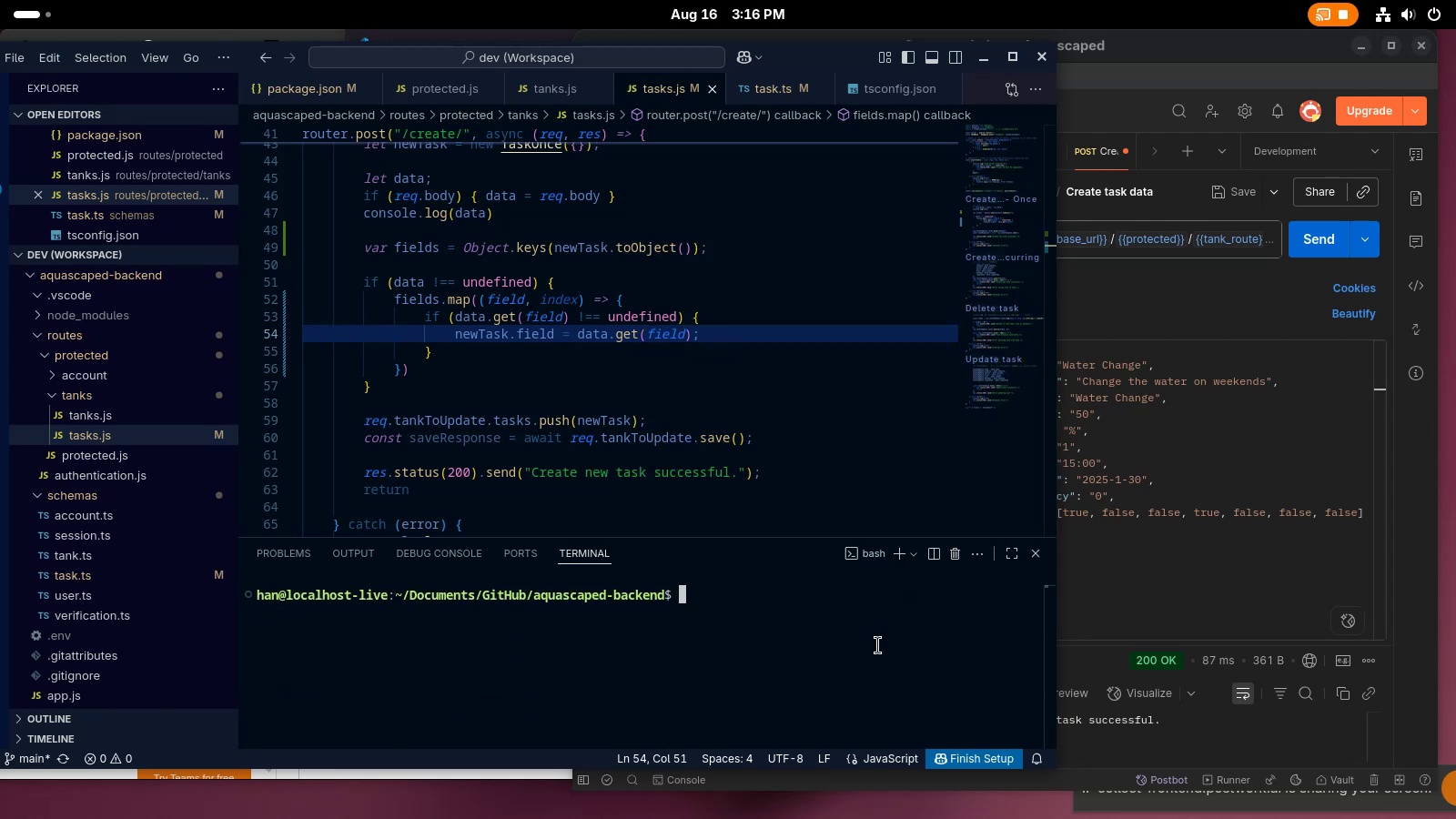 
key(PrintScreen)
 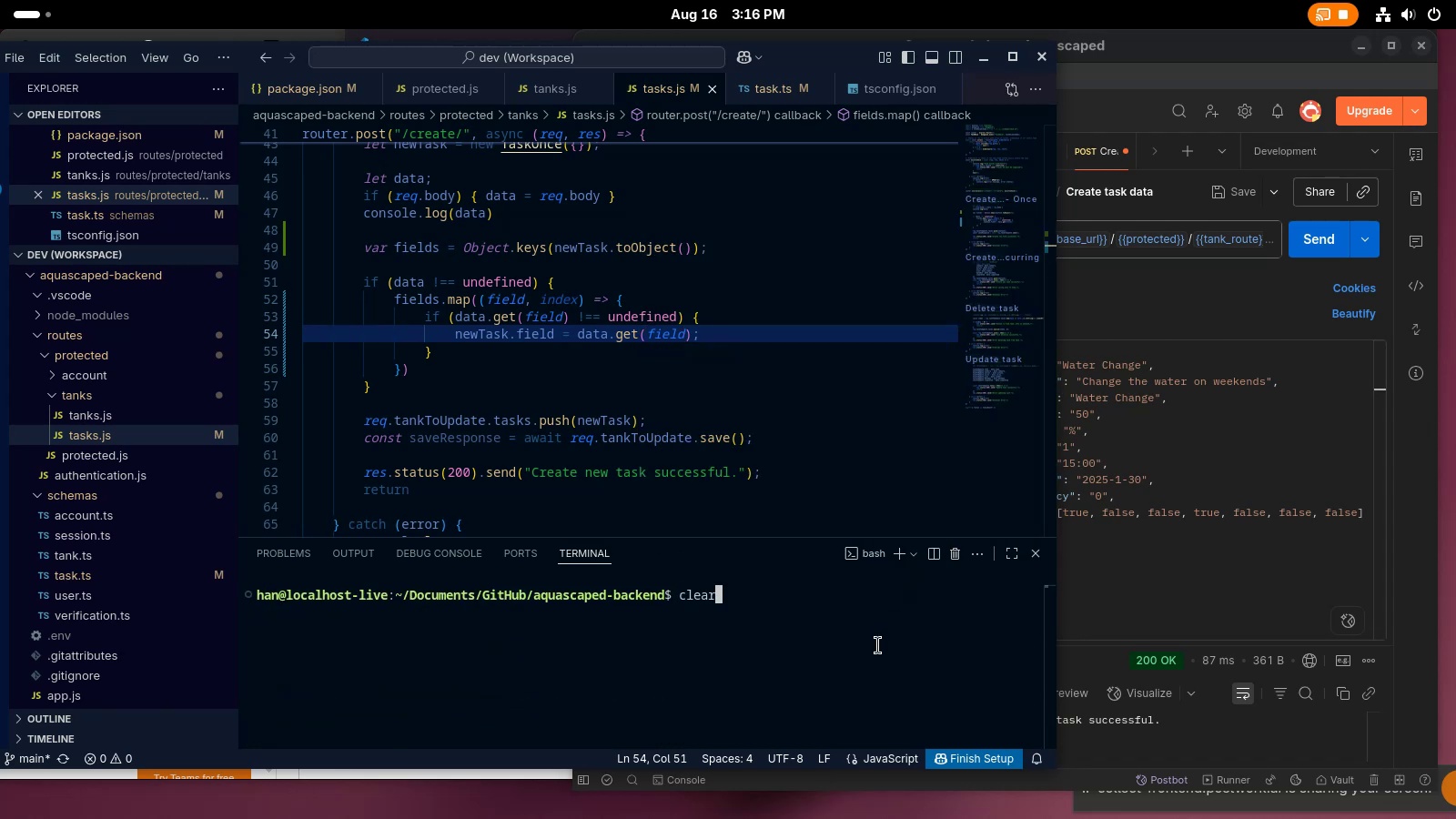 
key(PrintScreen)
 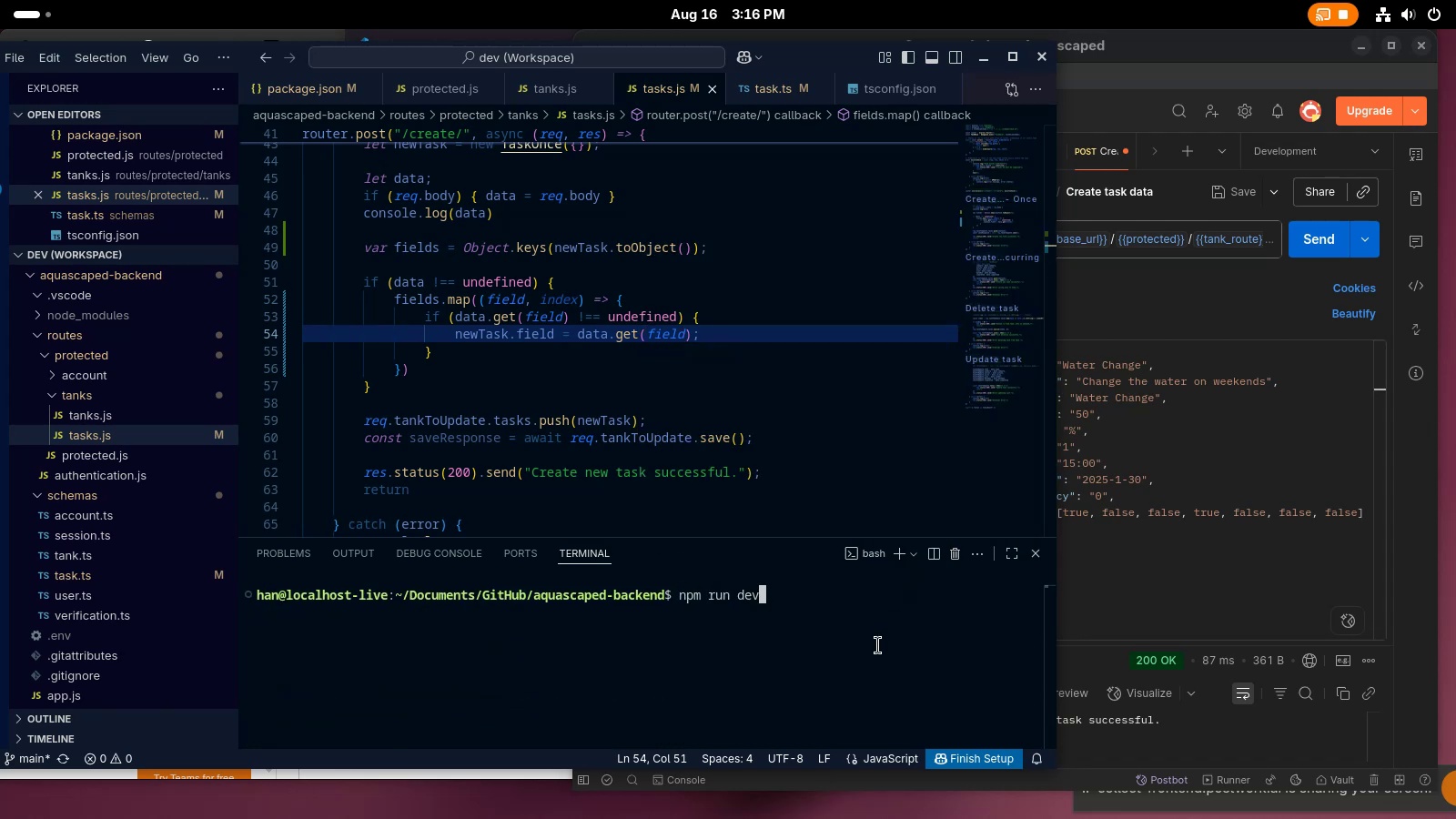 
key(Enter)
 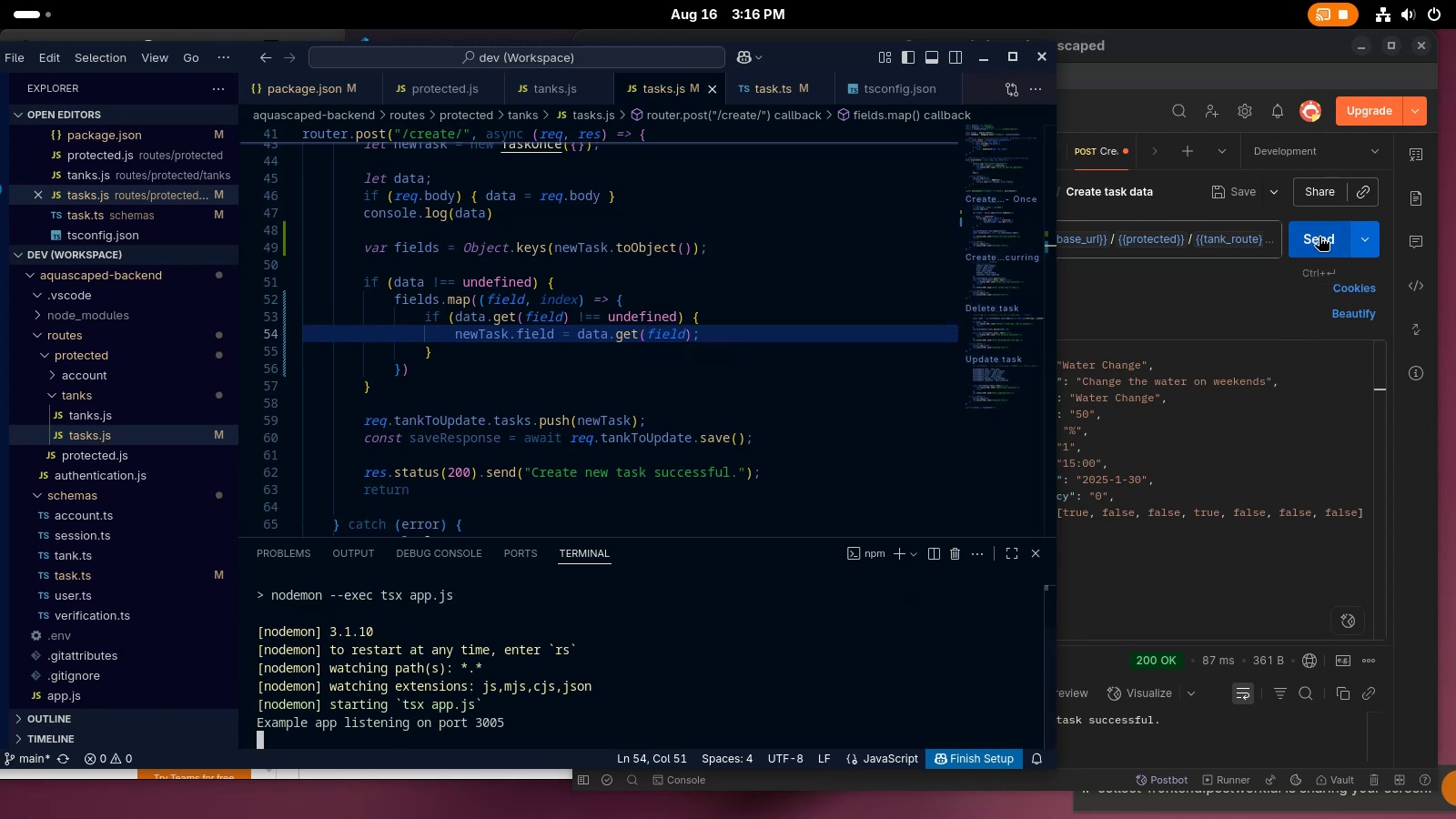 
left_click([1317, 237])
 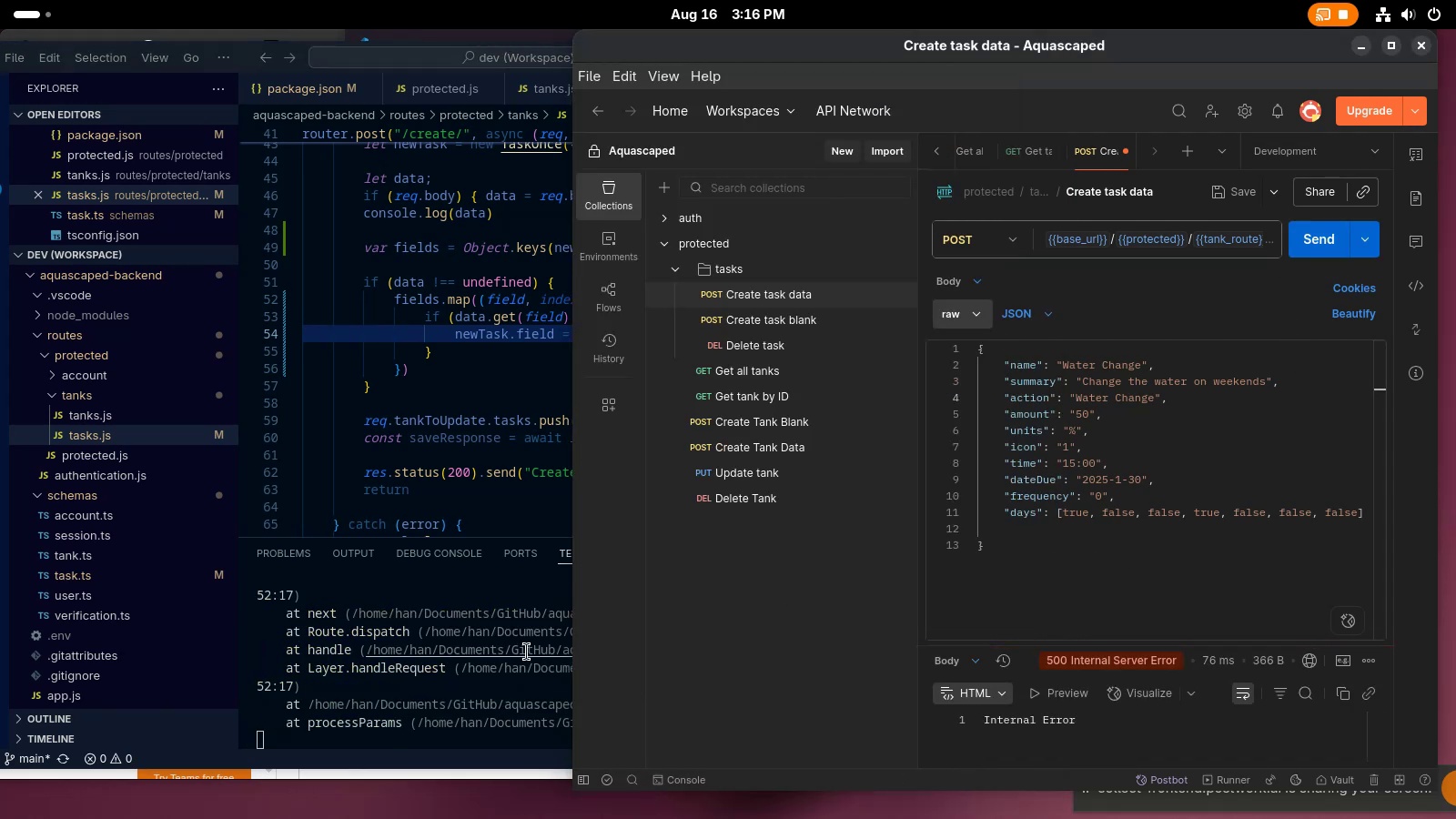 
left_click([513, 600])
 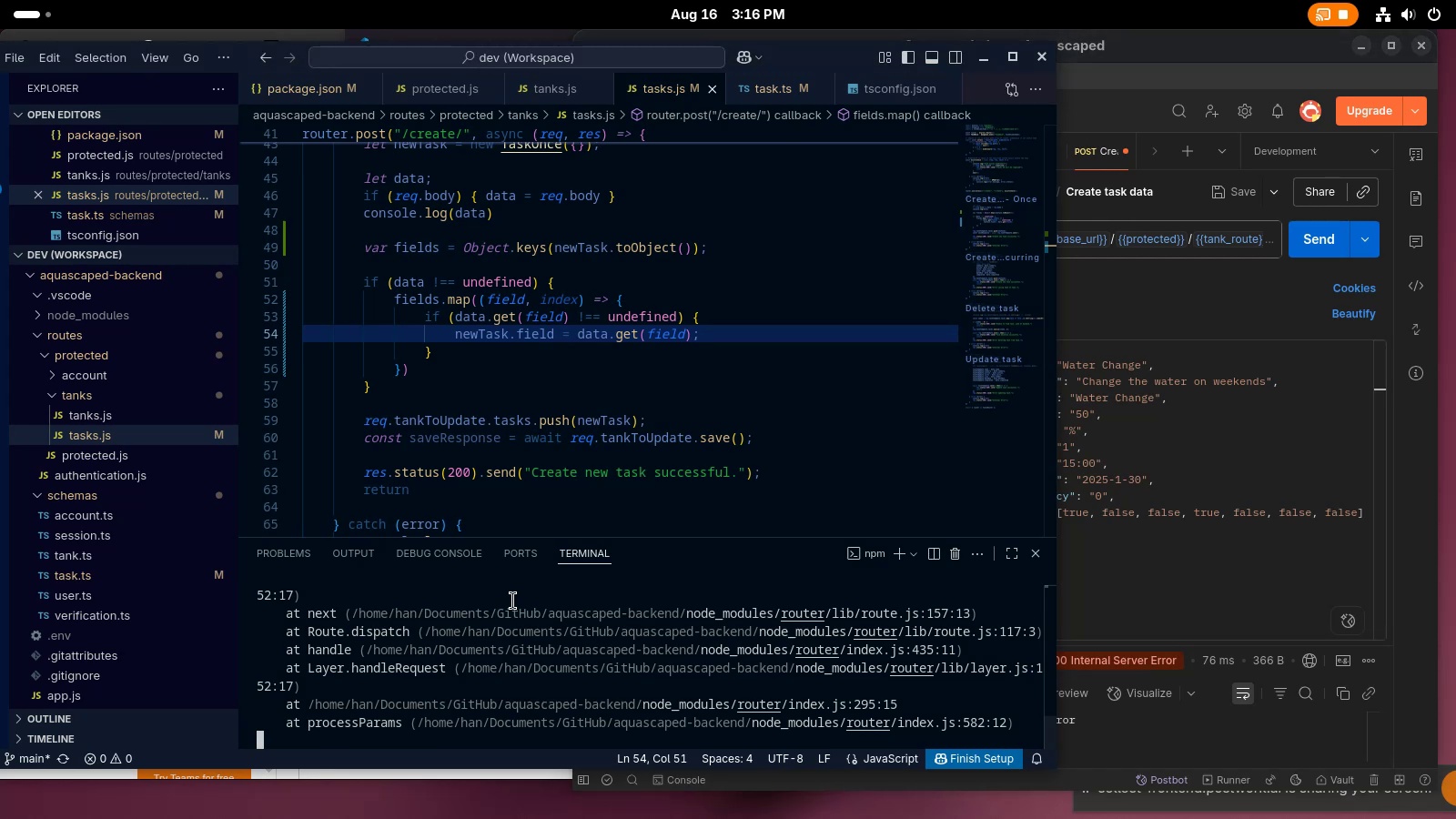 
scroll: coordinate [513, 600], scroll_direction: up, amount: 6.0
 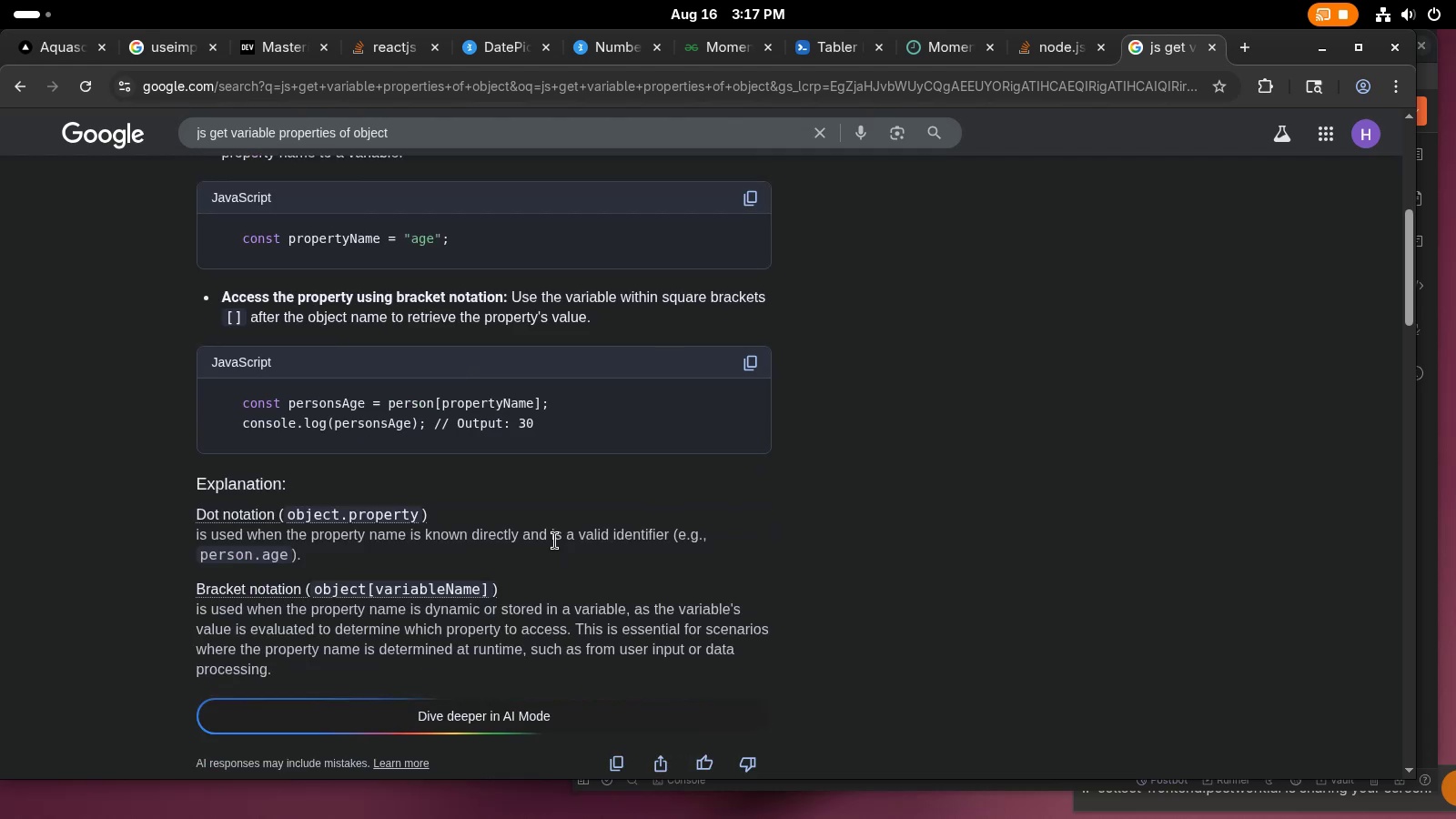 
wait(36.68)
 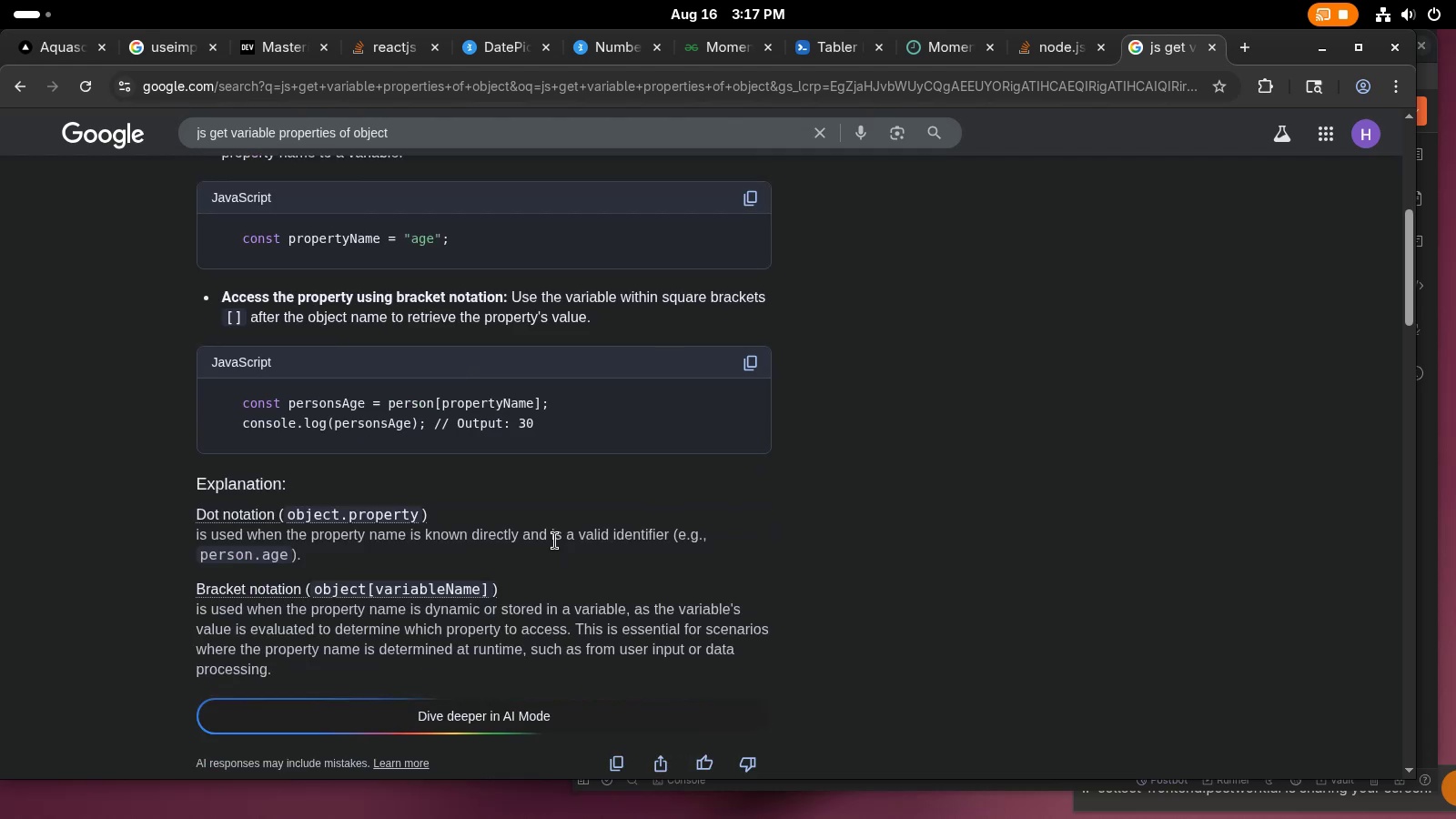 
key(Tab)
 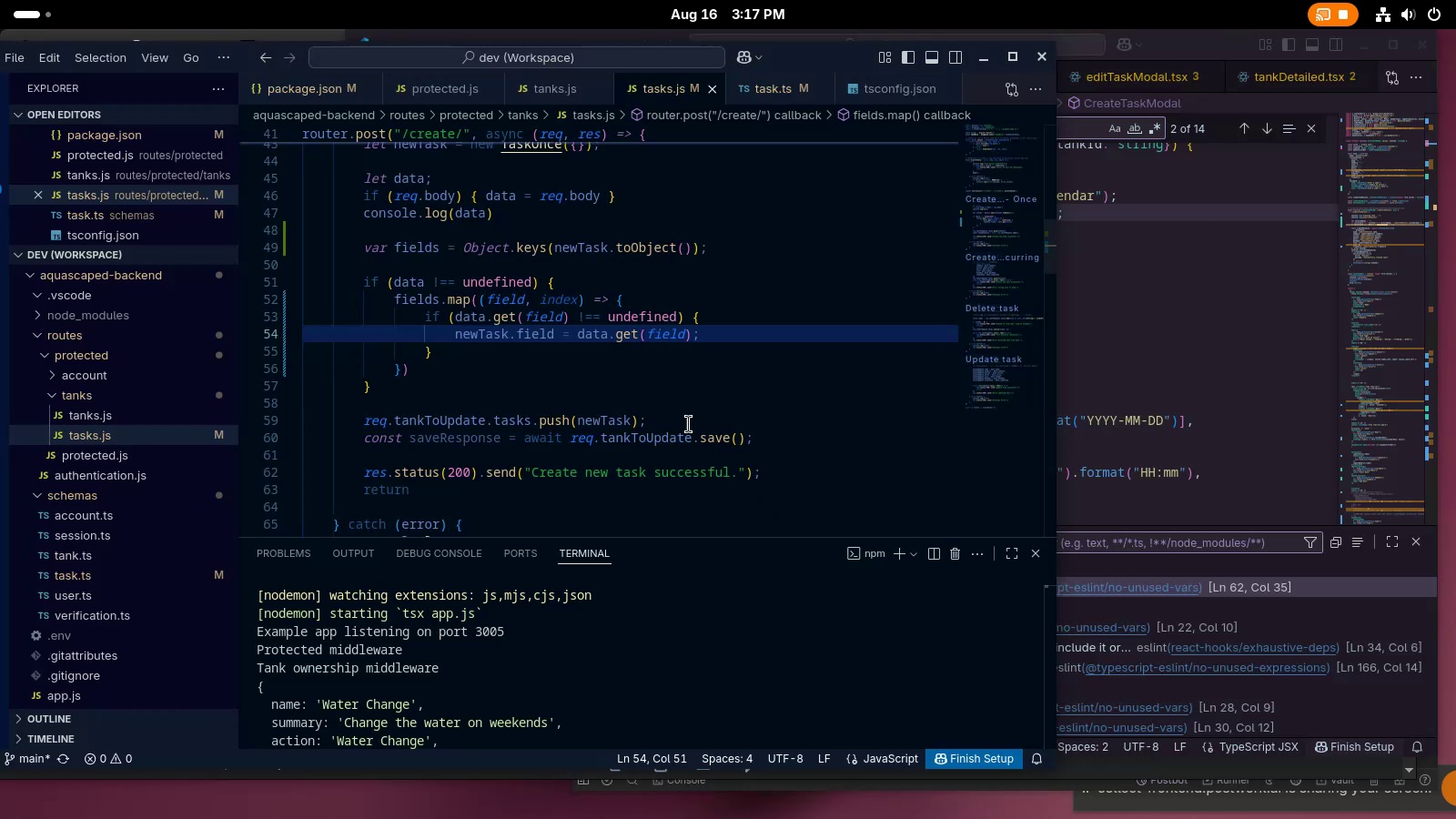 
left_click([646, 341])
 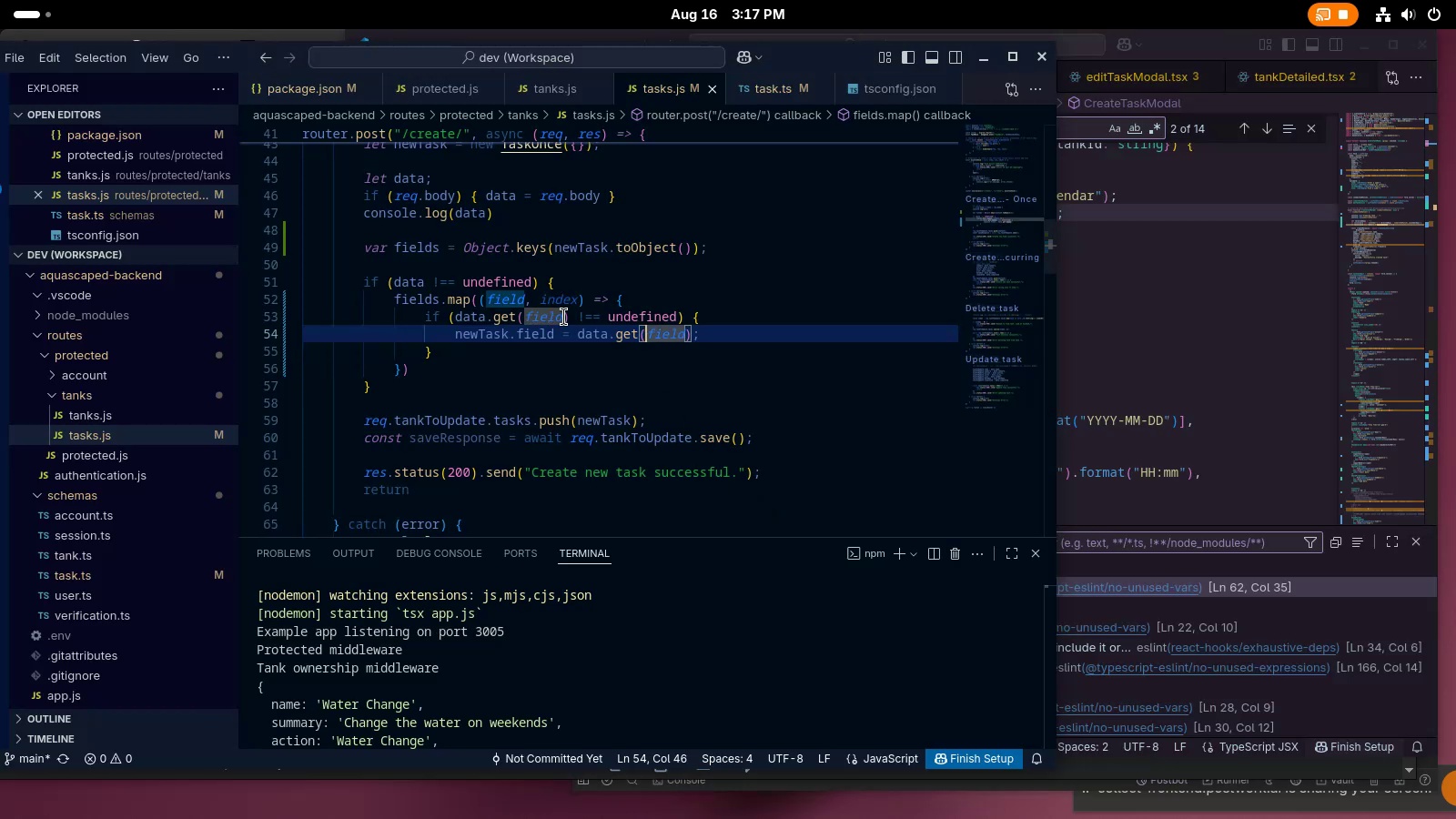 
left_click([572, 313])
 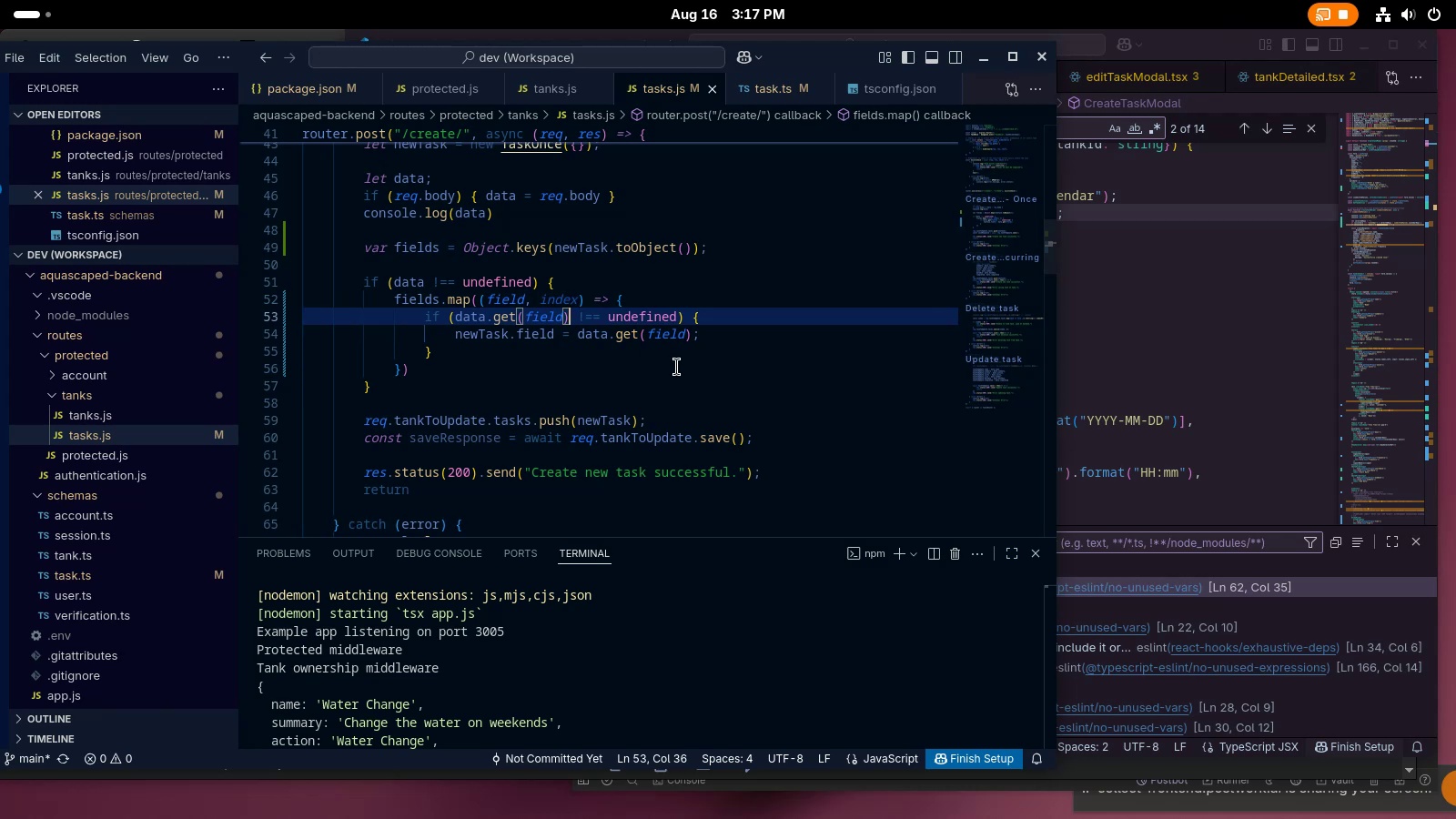 
key(Backspace)
 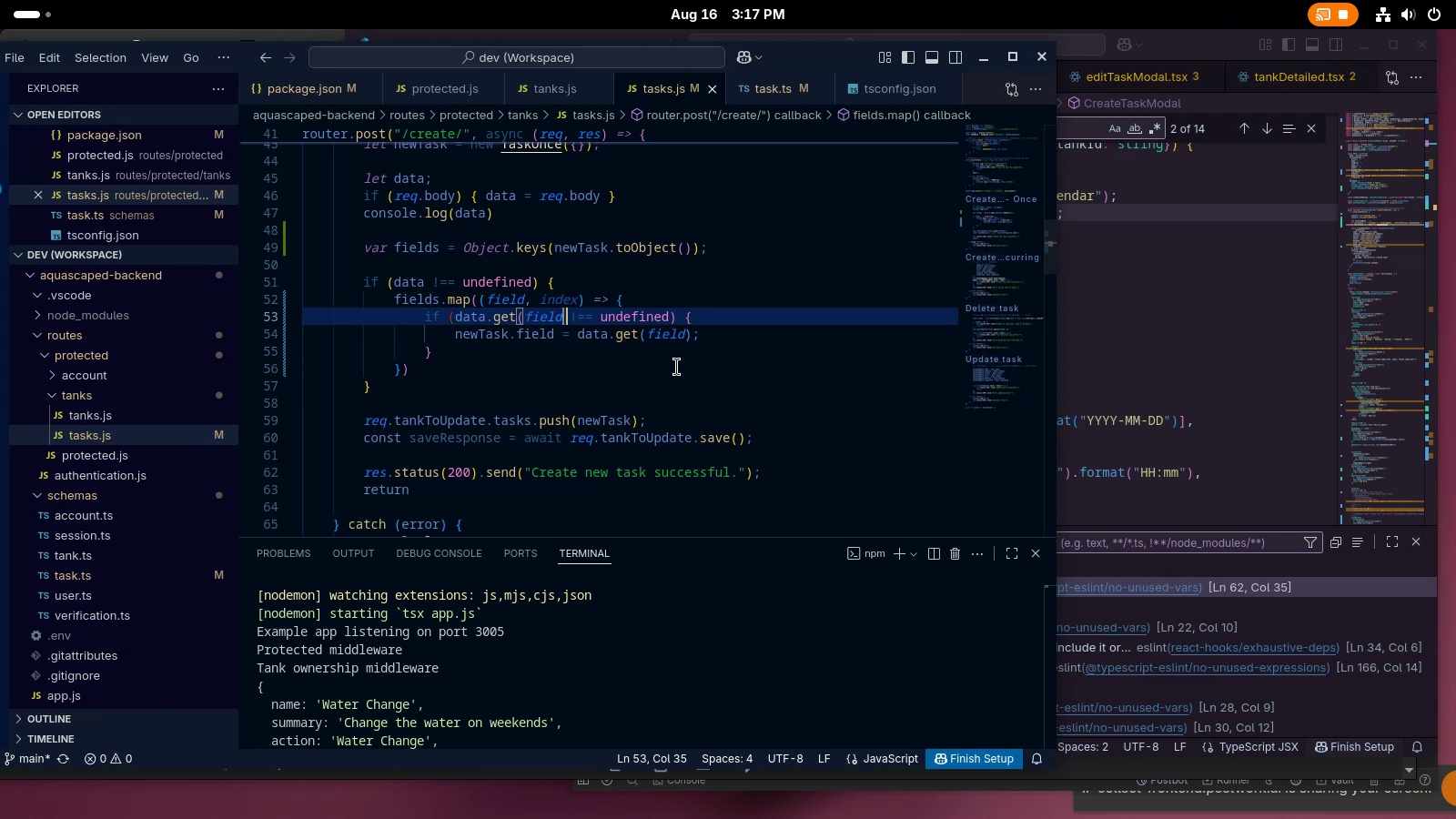 
hold_key(key=ControlLeft, duration=0.73)
 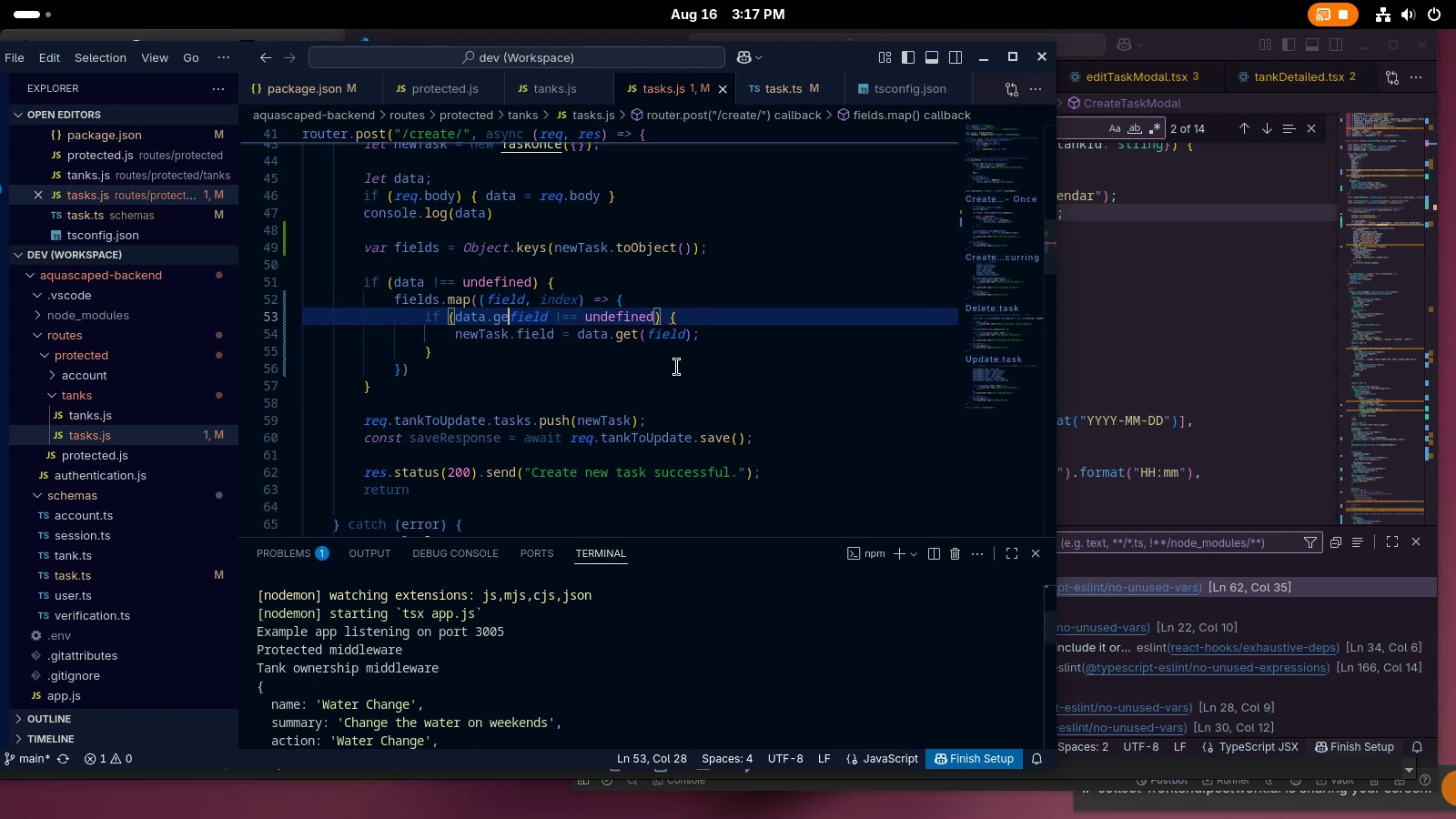 
key(Alt+Control+AltRight)
 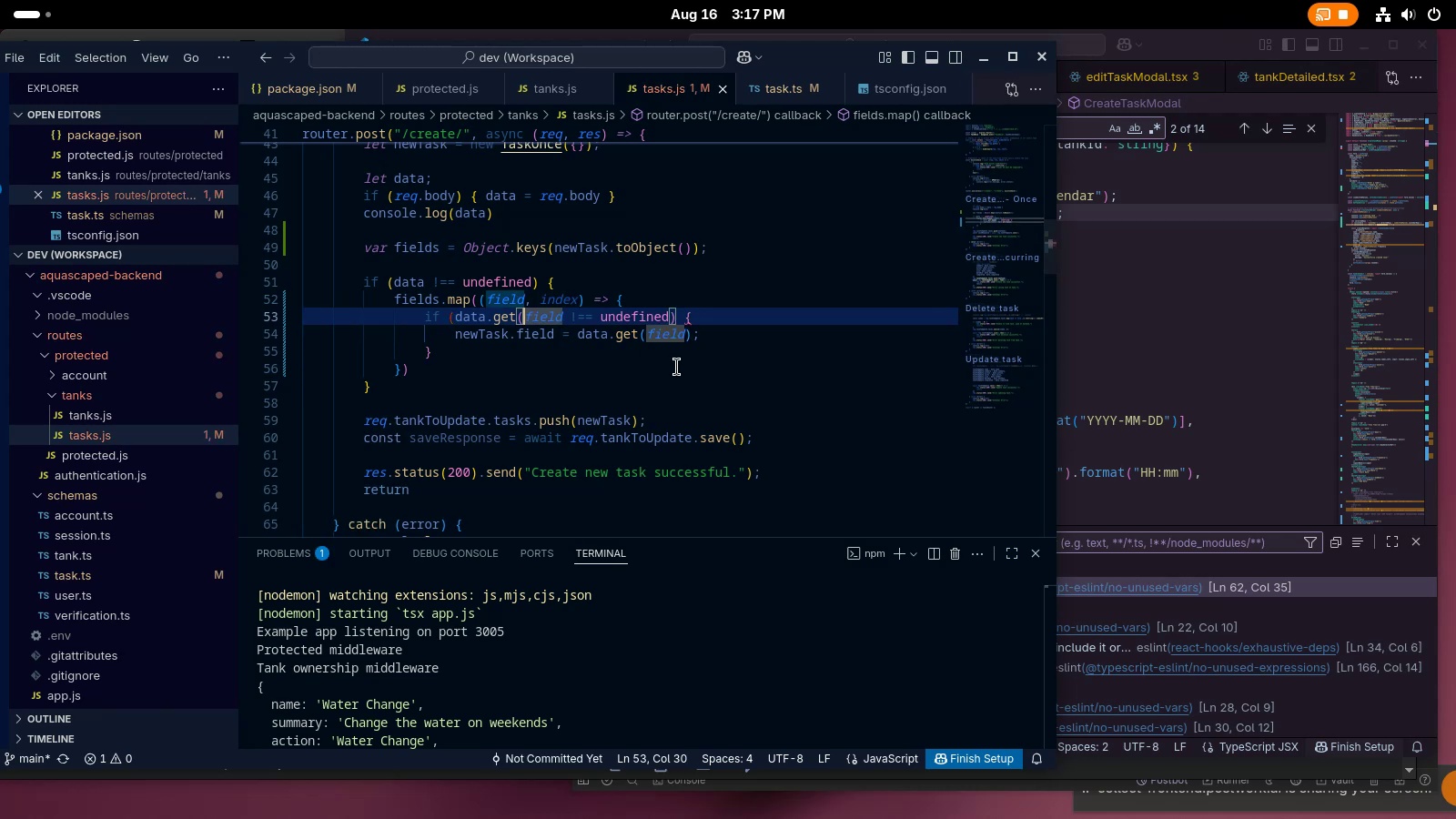 
key(Backspace)
 